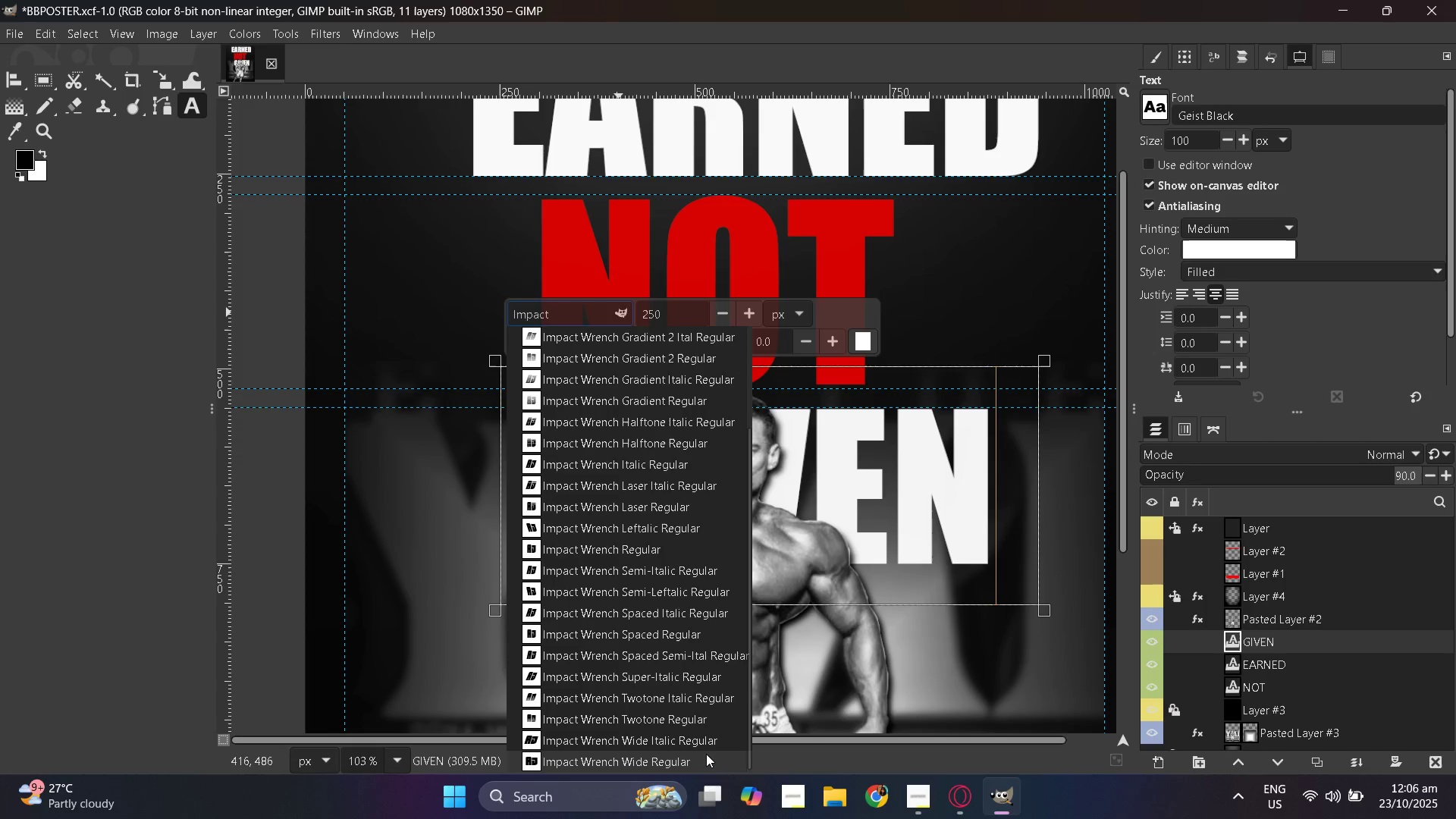 
left_click([706, 754])
 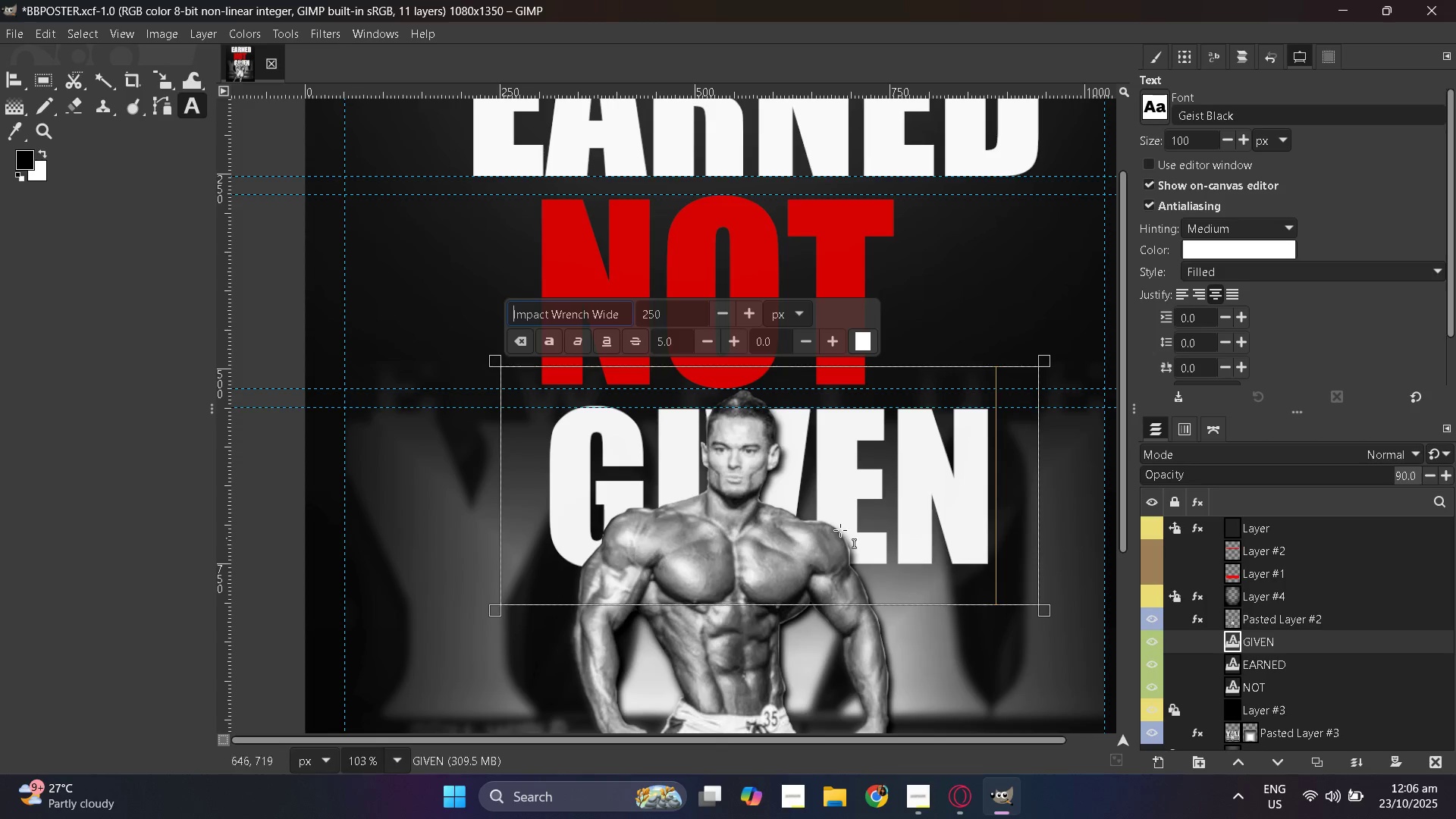 
double_click([842, 530])
 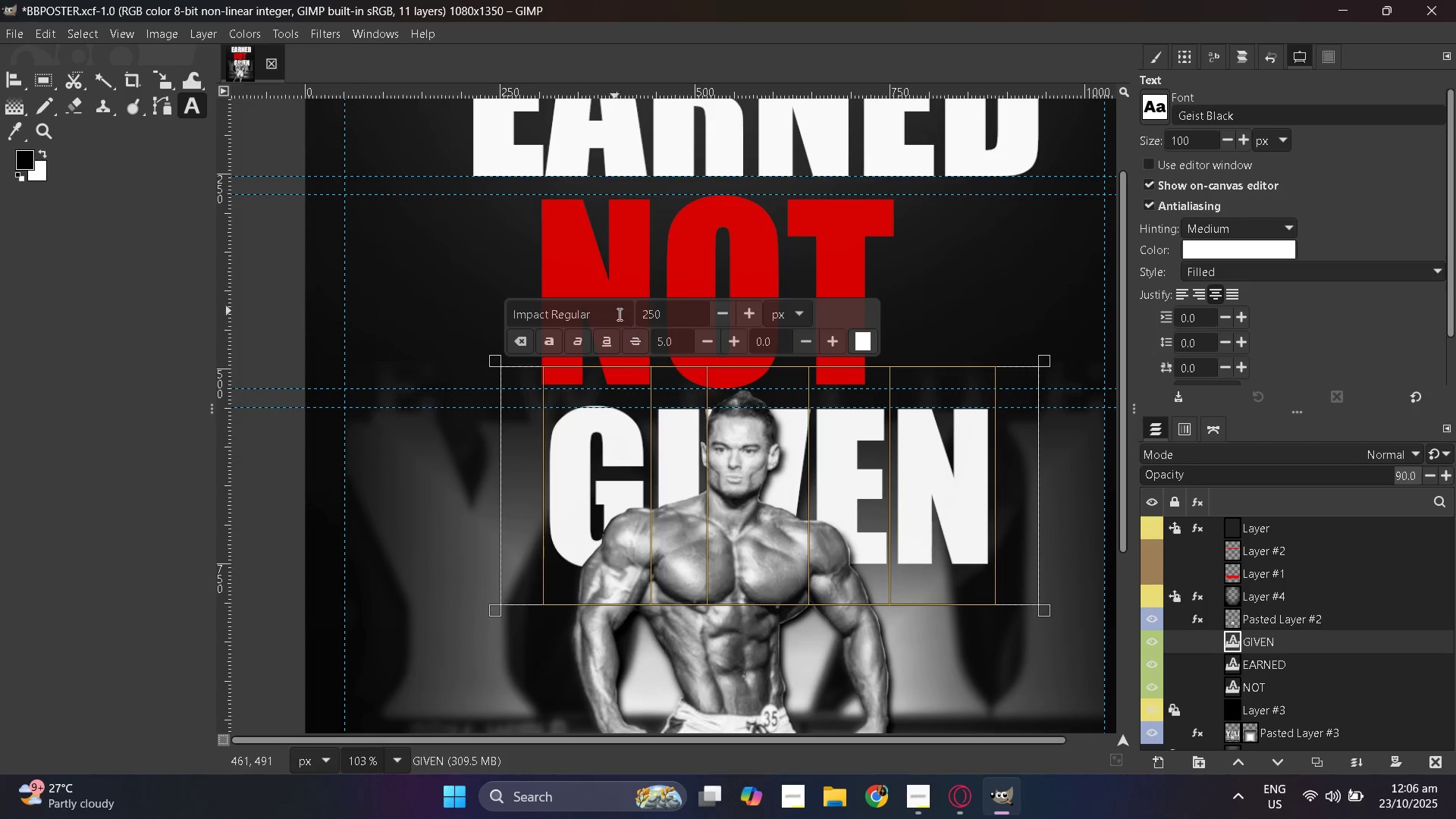 
double_click([618, 314])
 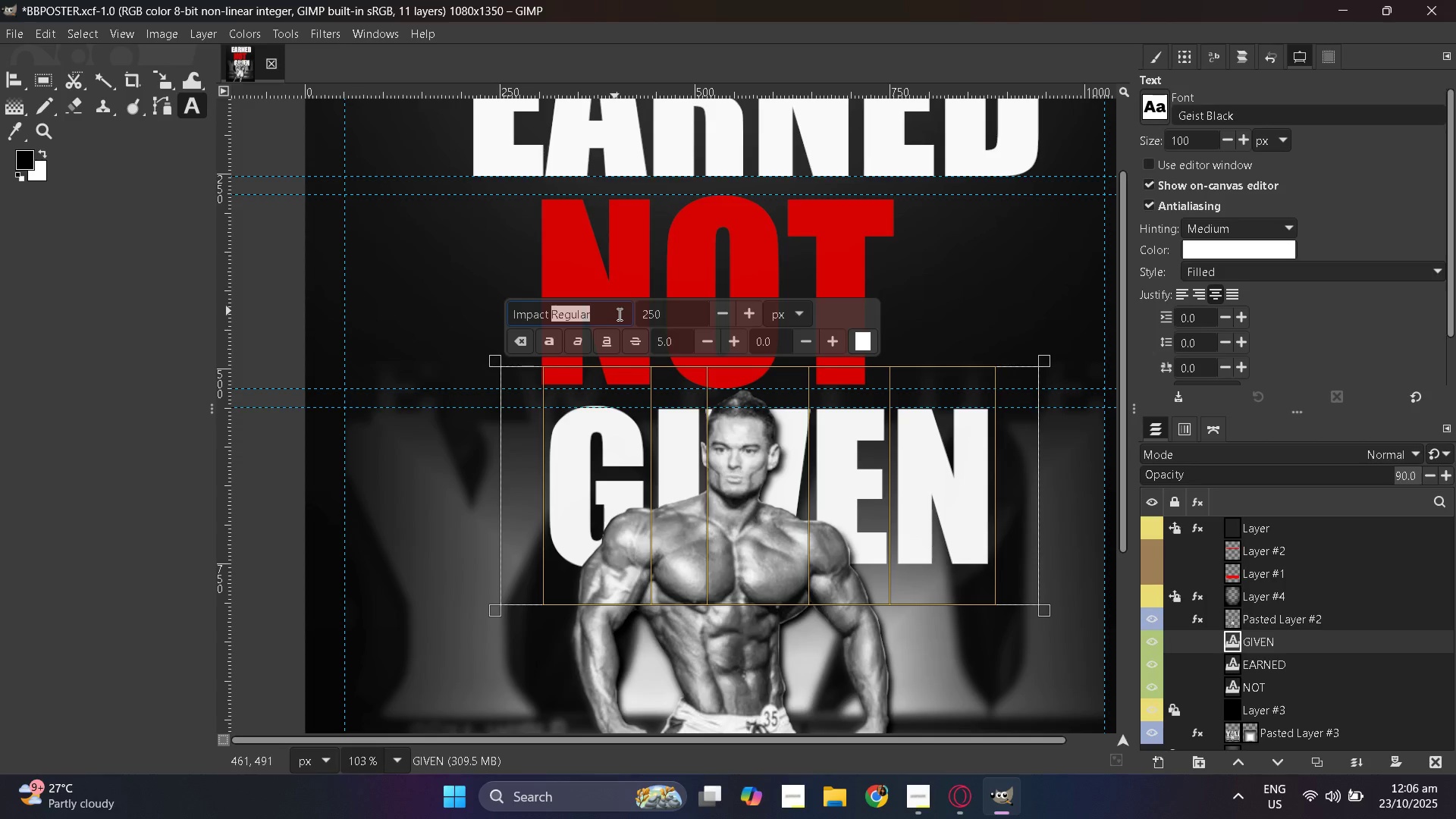 
key(Backspace)
type(wide)
key(Backspace)
key(Backspace)
key(Backspace)
key(Backspace)
type(Wide)
key(Backspace)
key(Backspace)
key(Backspace)
 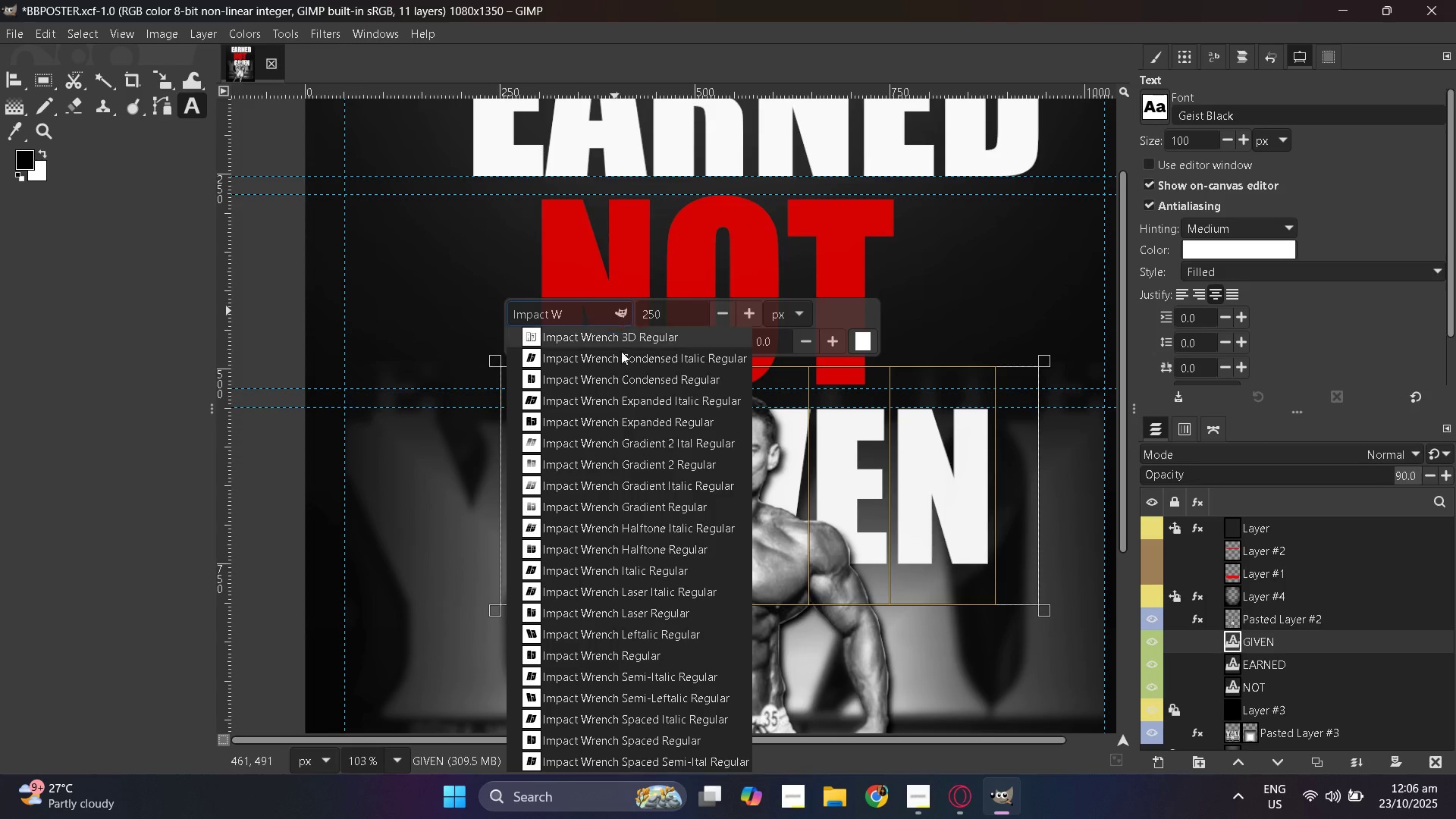 
scroll: coordinate [636, 576], scroll_direction: down, amount: 2.0
 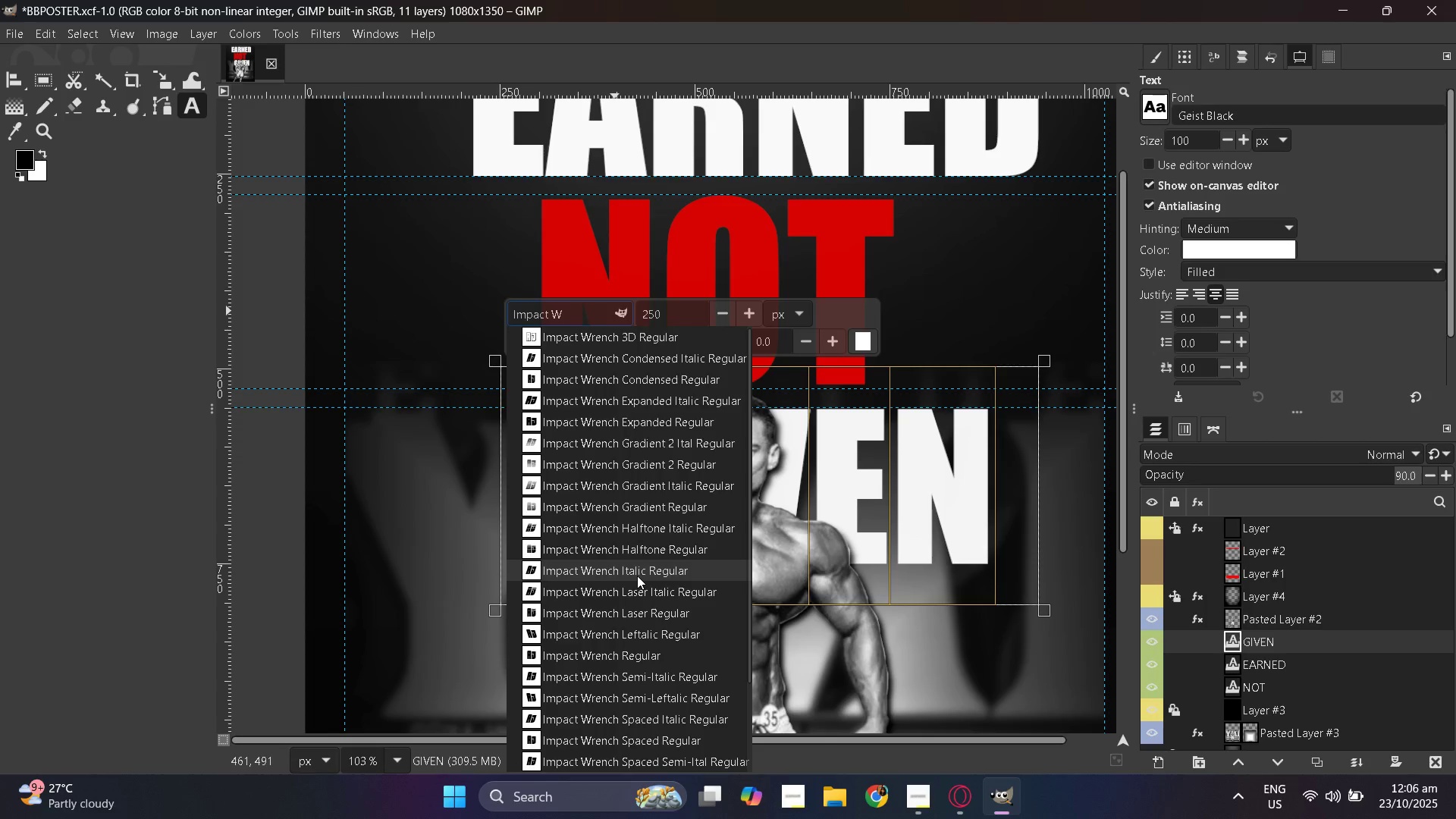 
key(Backspace)
 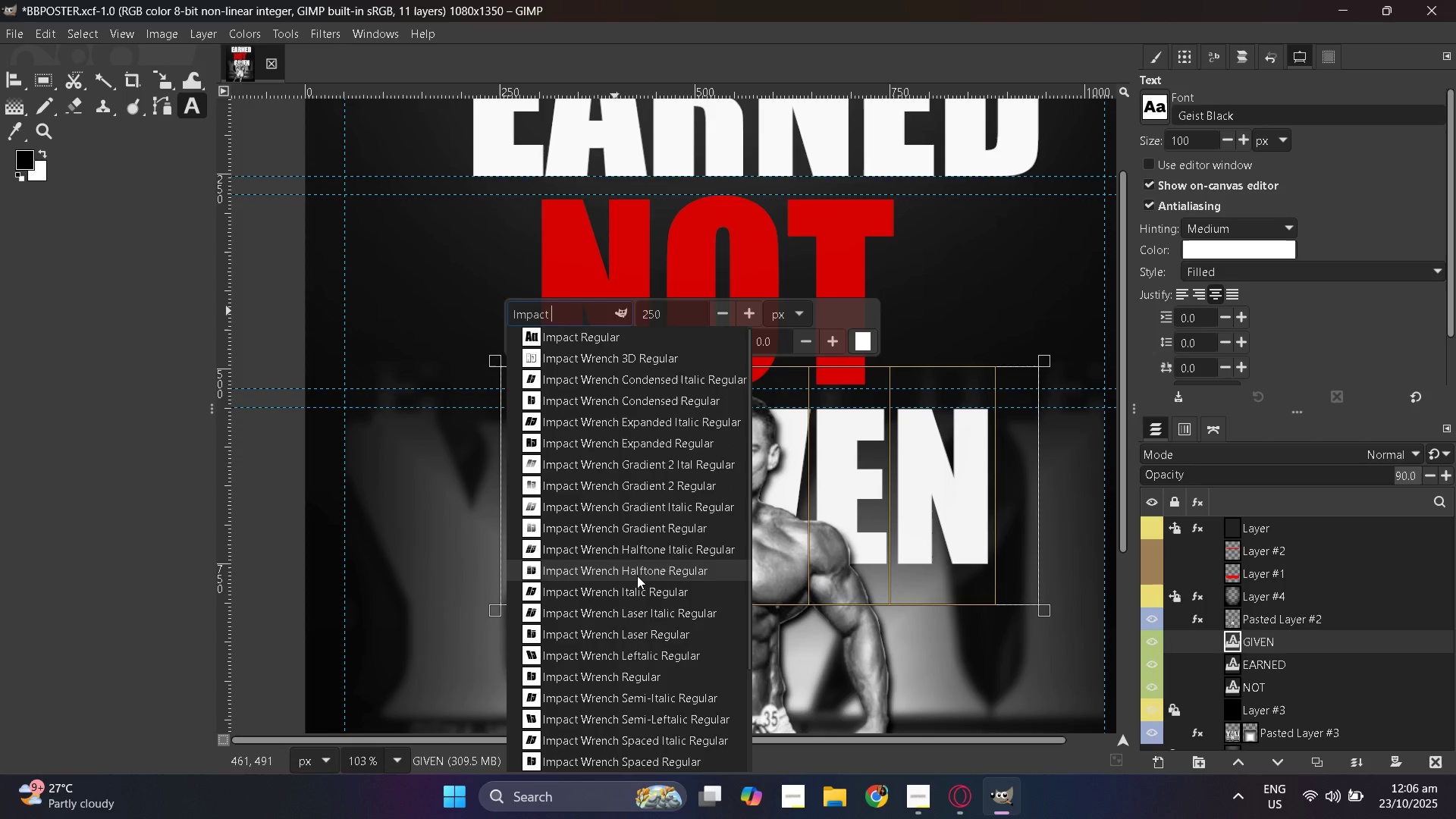 
scroll: coordinate [637, 576], scroll_direction: down, amount: 16.0
 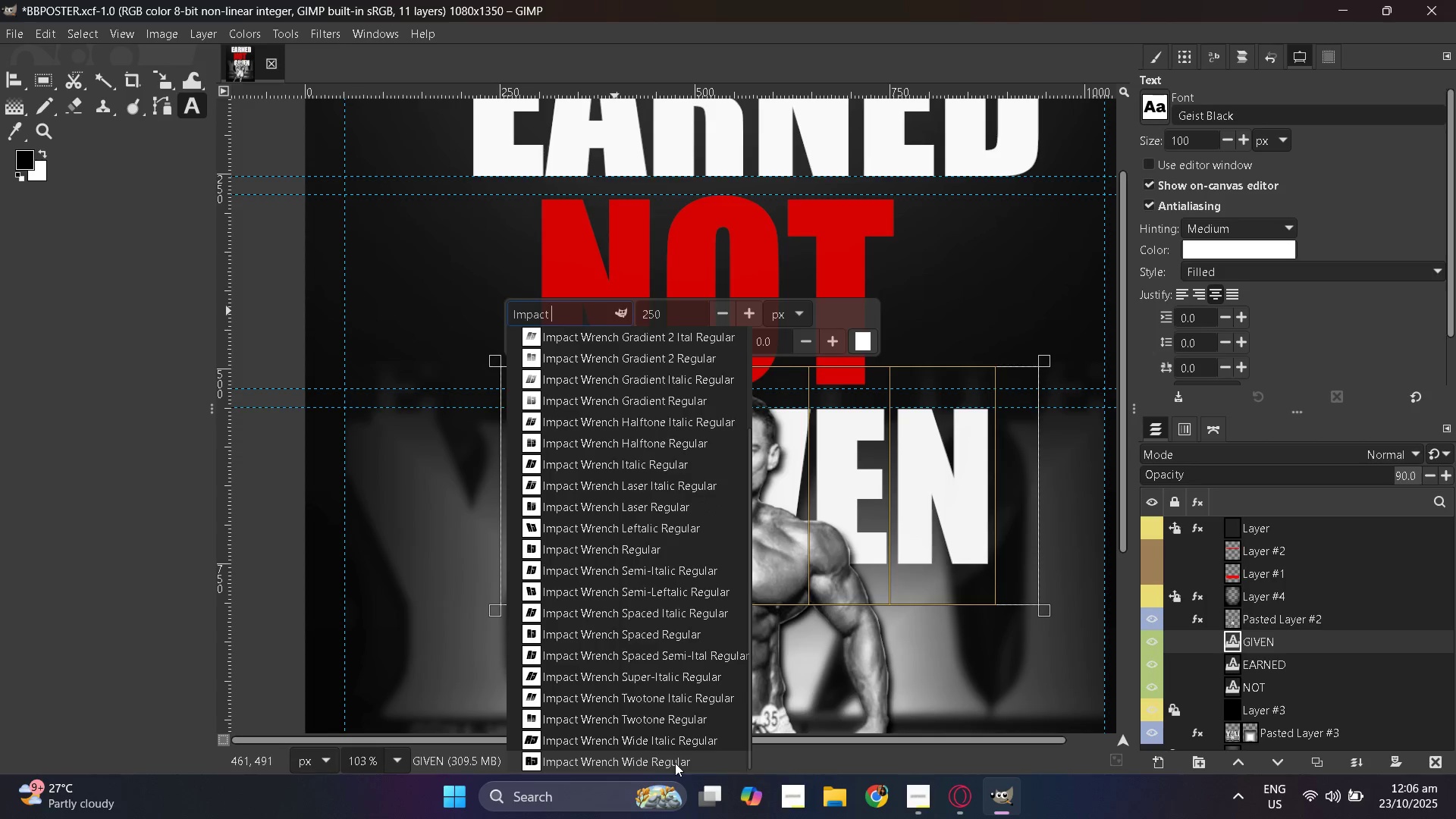 
left_click([675, 763])
 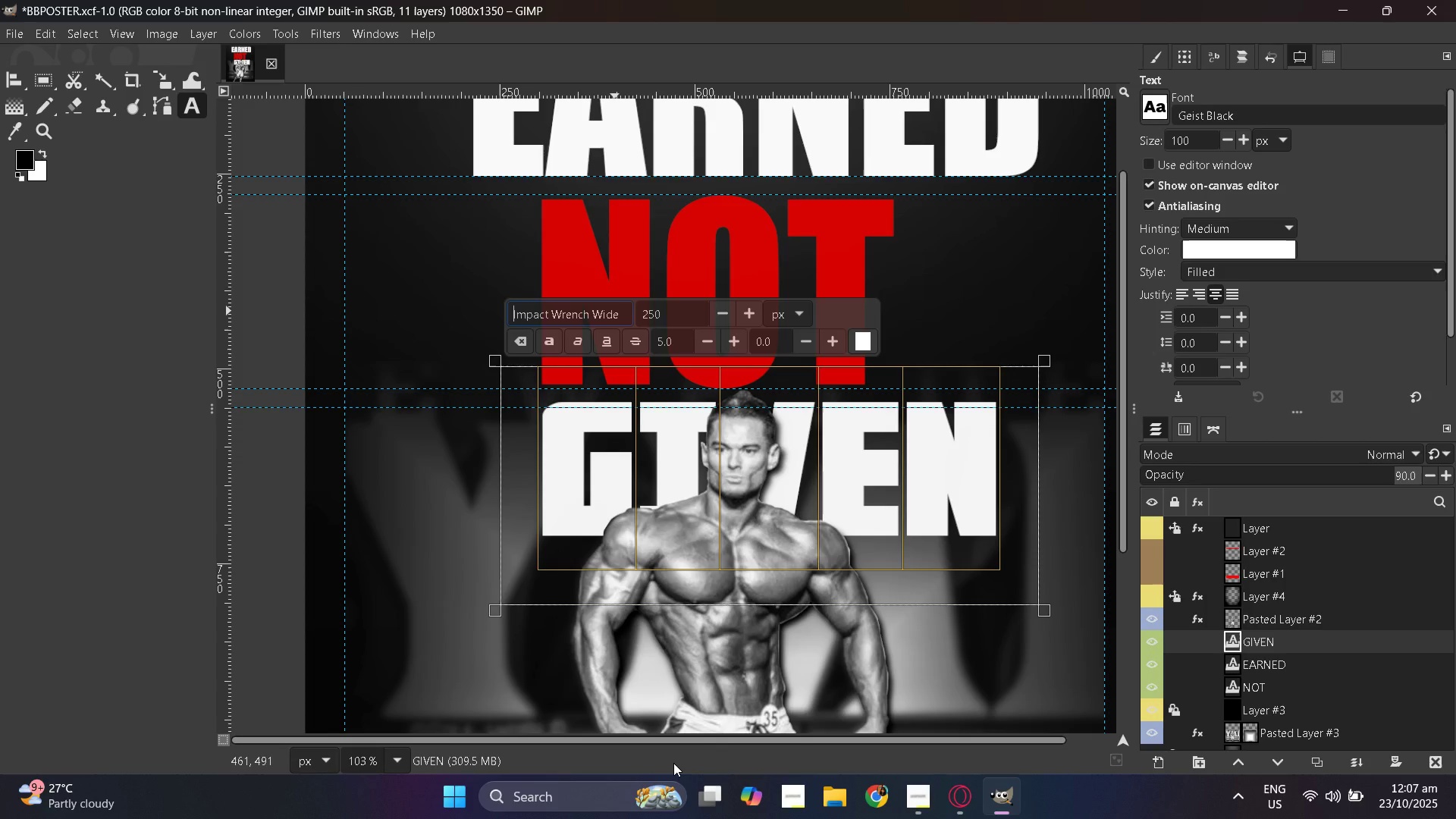 
wait(5.35)
 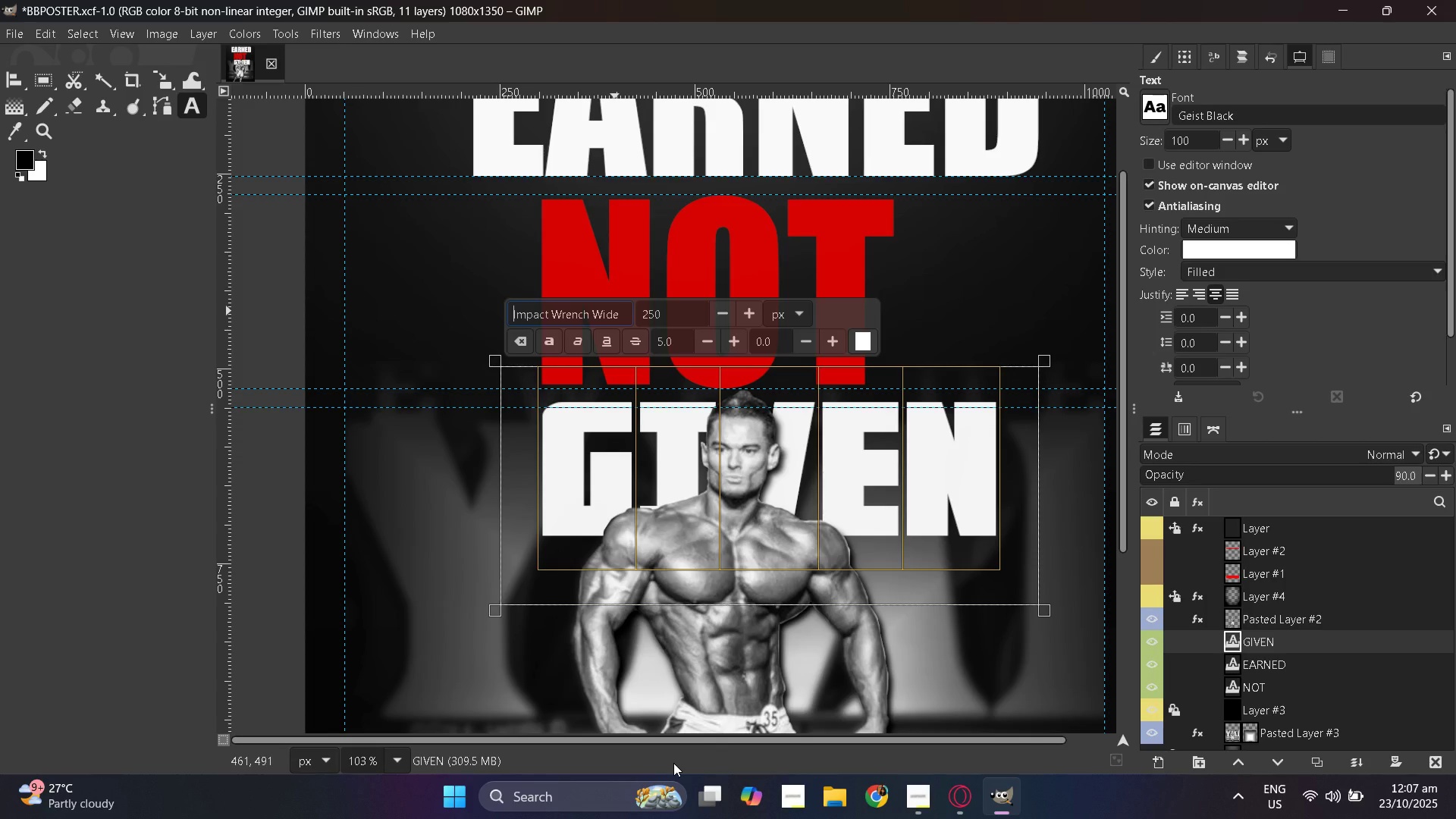 
key(Control+Z)
 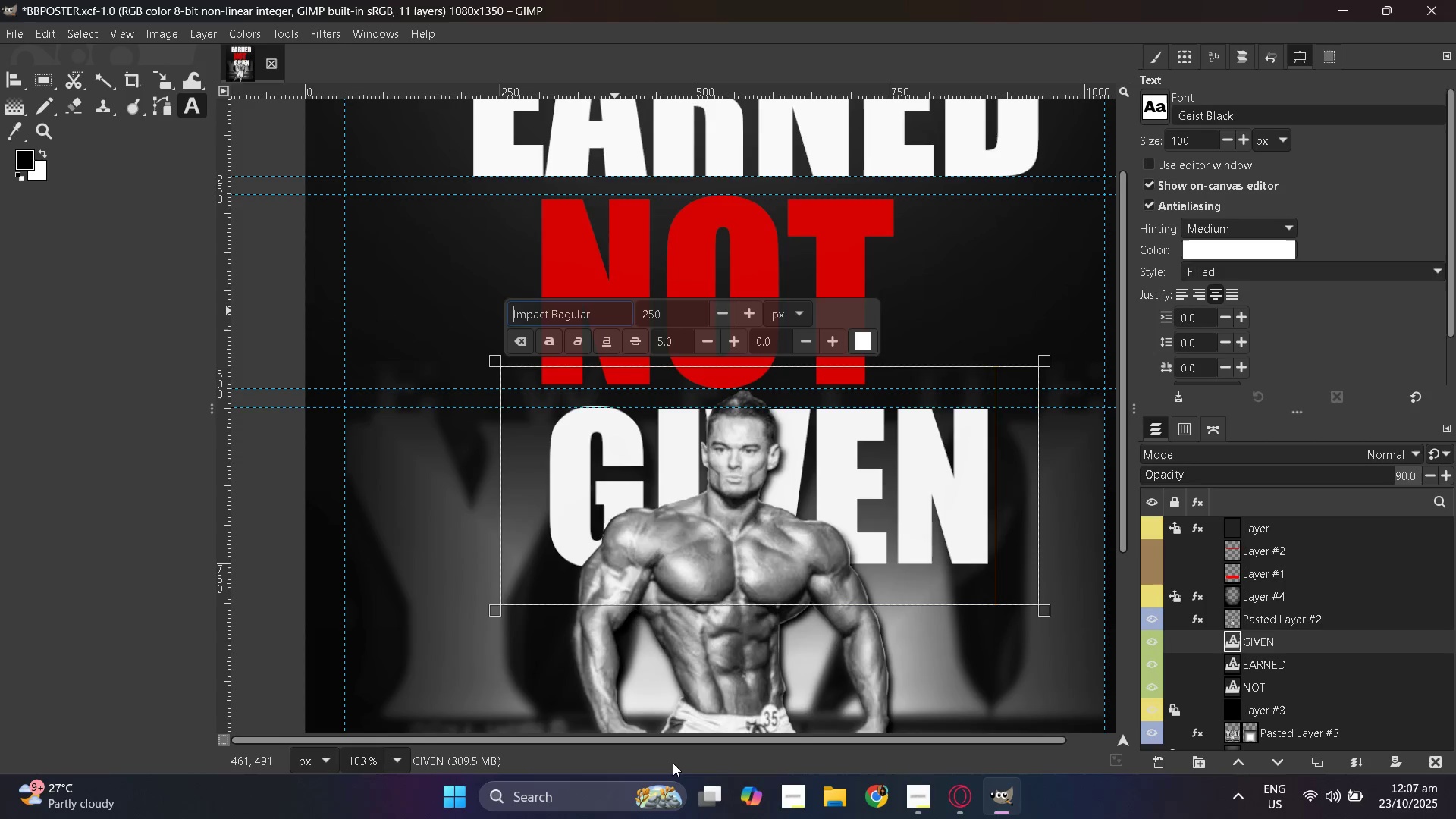 
hold_key(key=ControlLeft, duration=0.41)
scroll: coordinate [672, 754], scroll_direction: down, amount: 3.0
 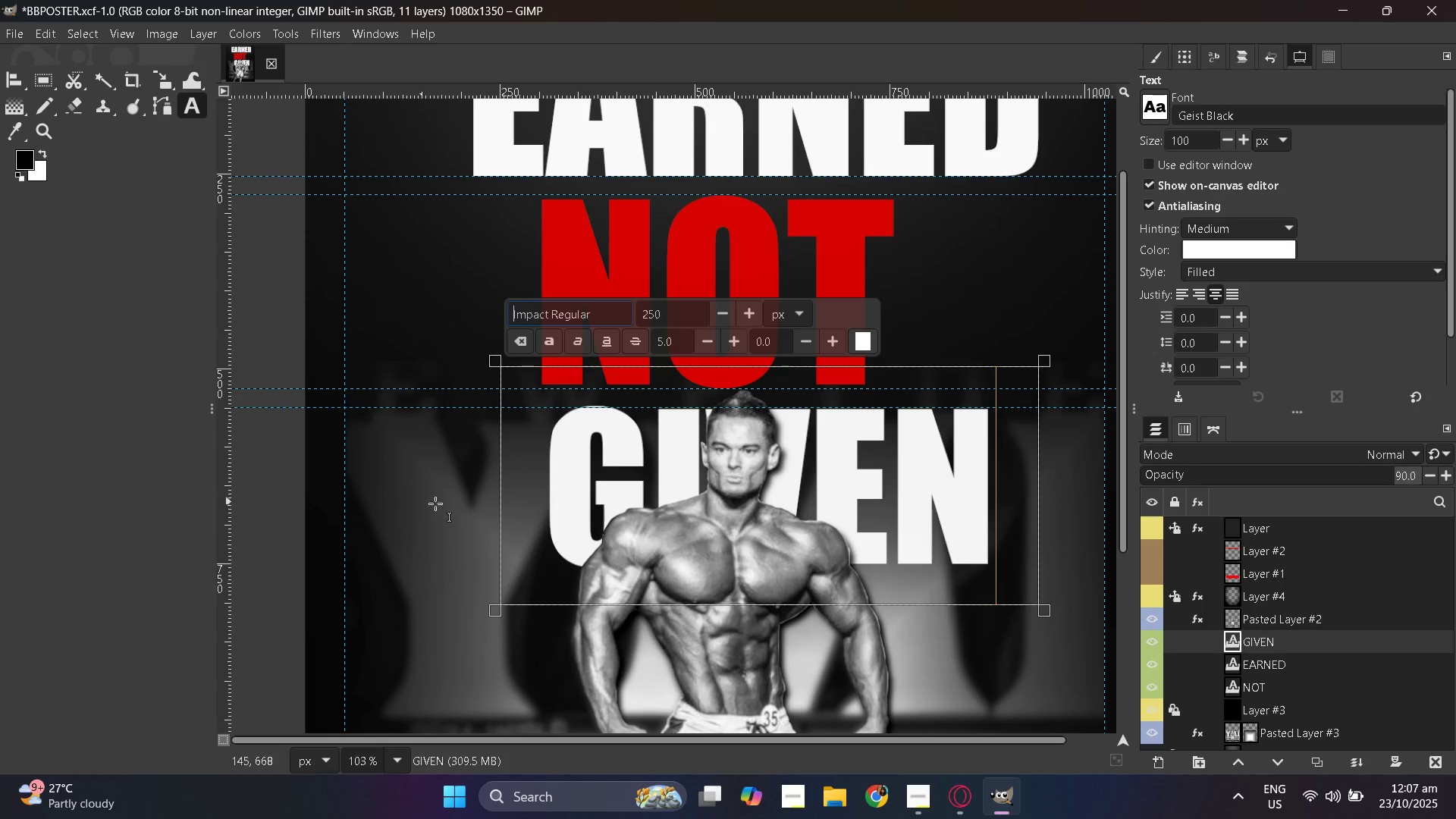 
key(Control+ControlLeft)
 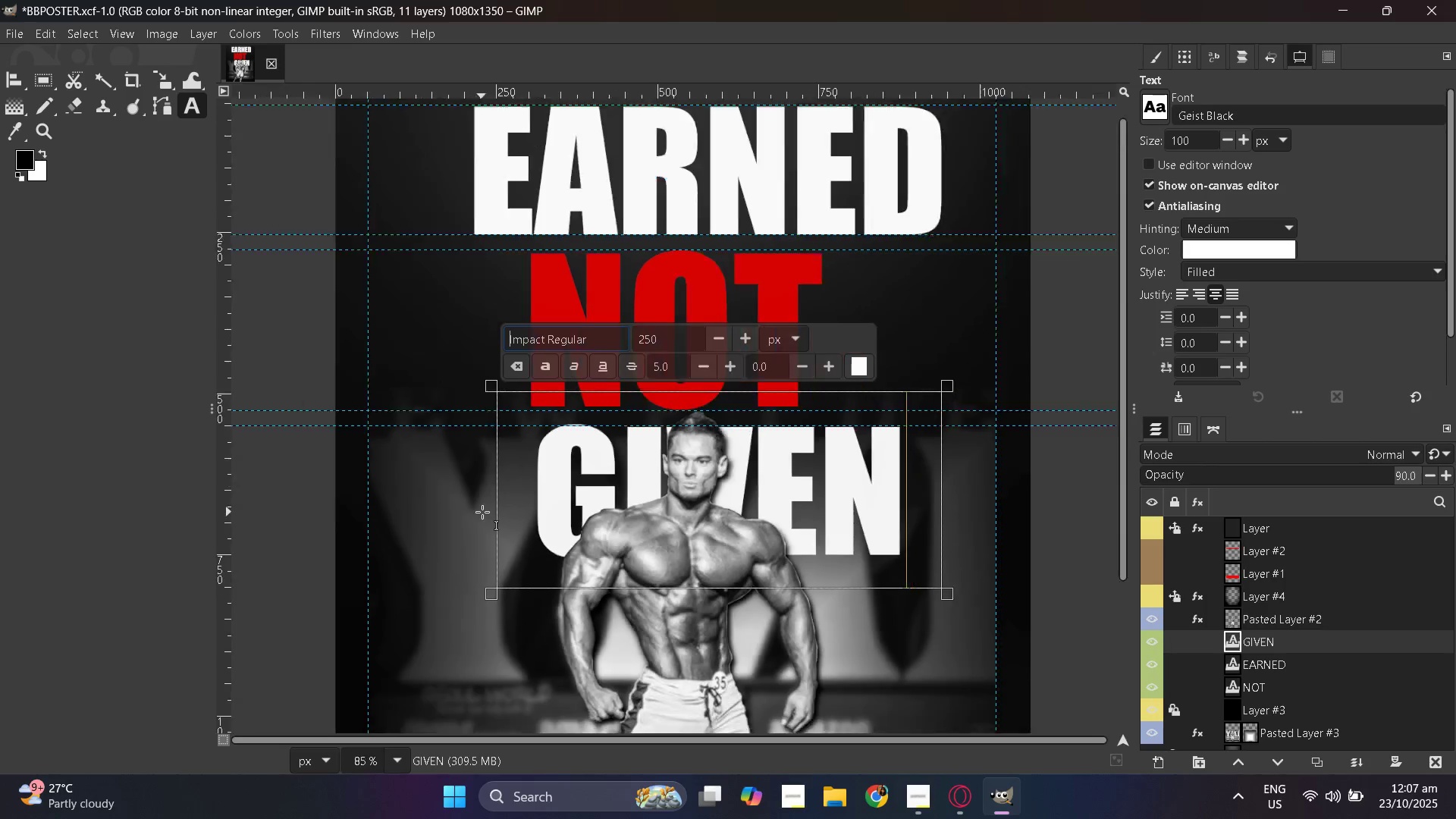 
scroll: coordinate [482, 512], scroll_direction: down, amount: 3.0
 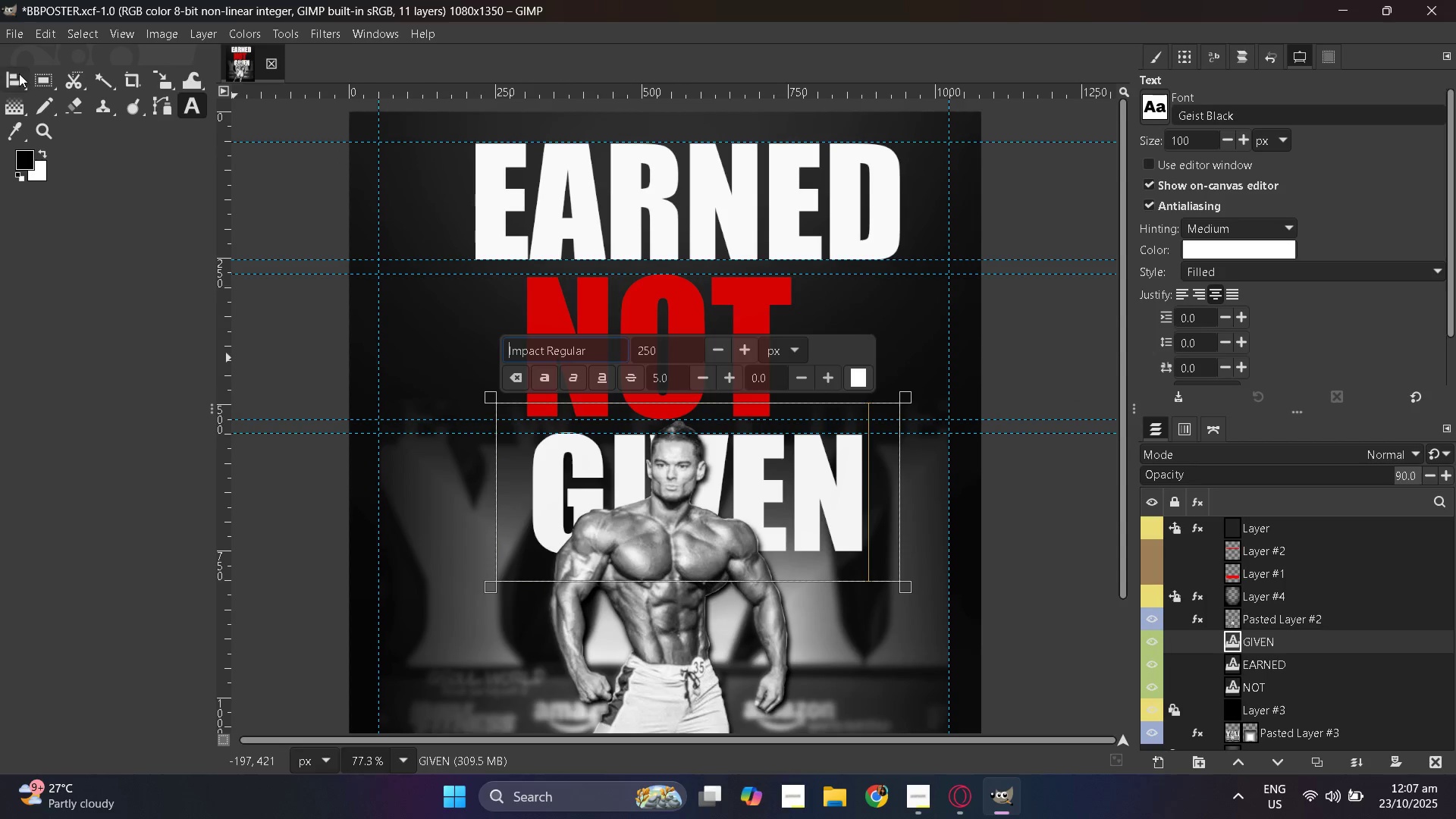 
left_click([17, 73])
 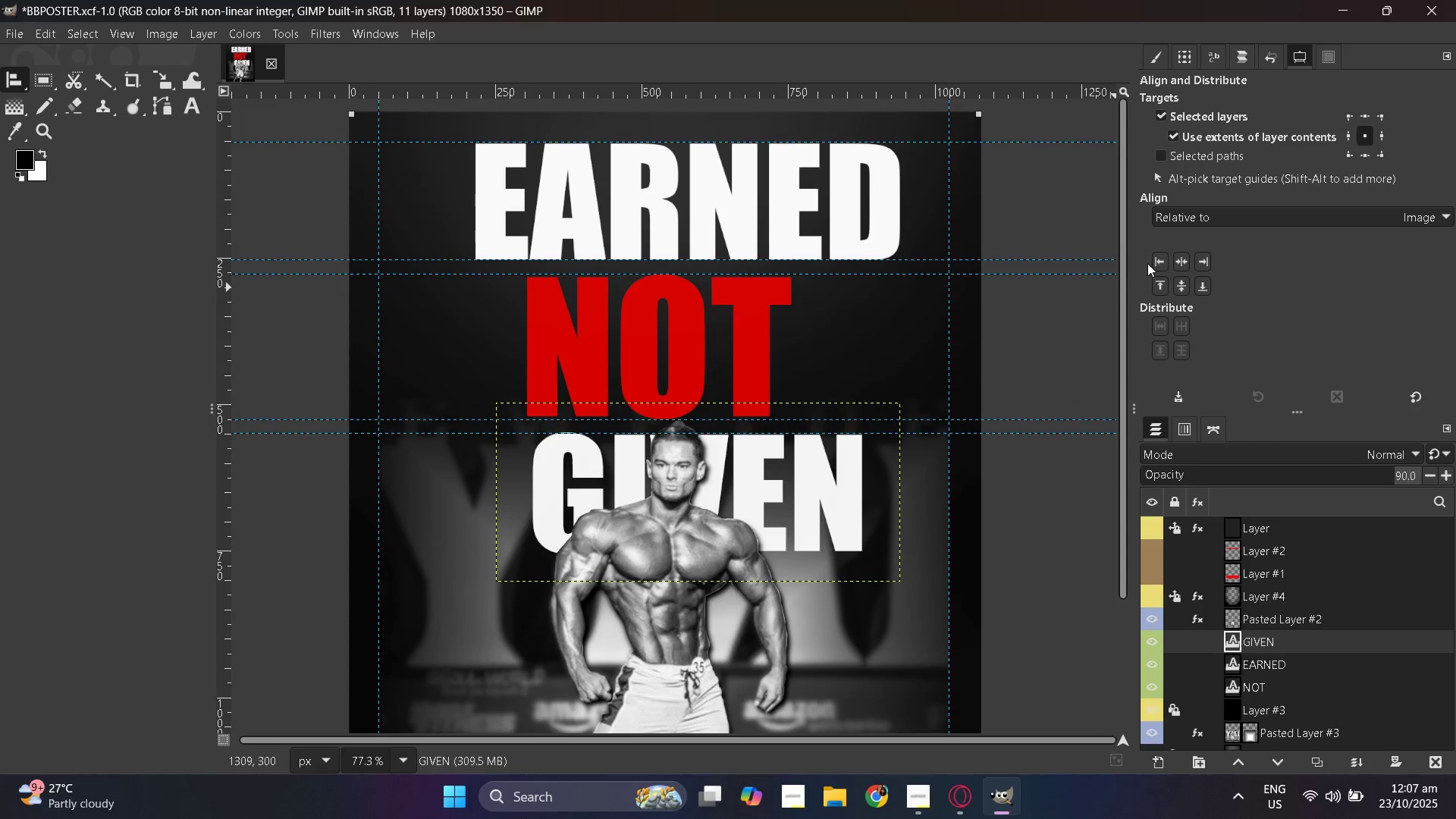 
left_click([1191, 261])
 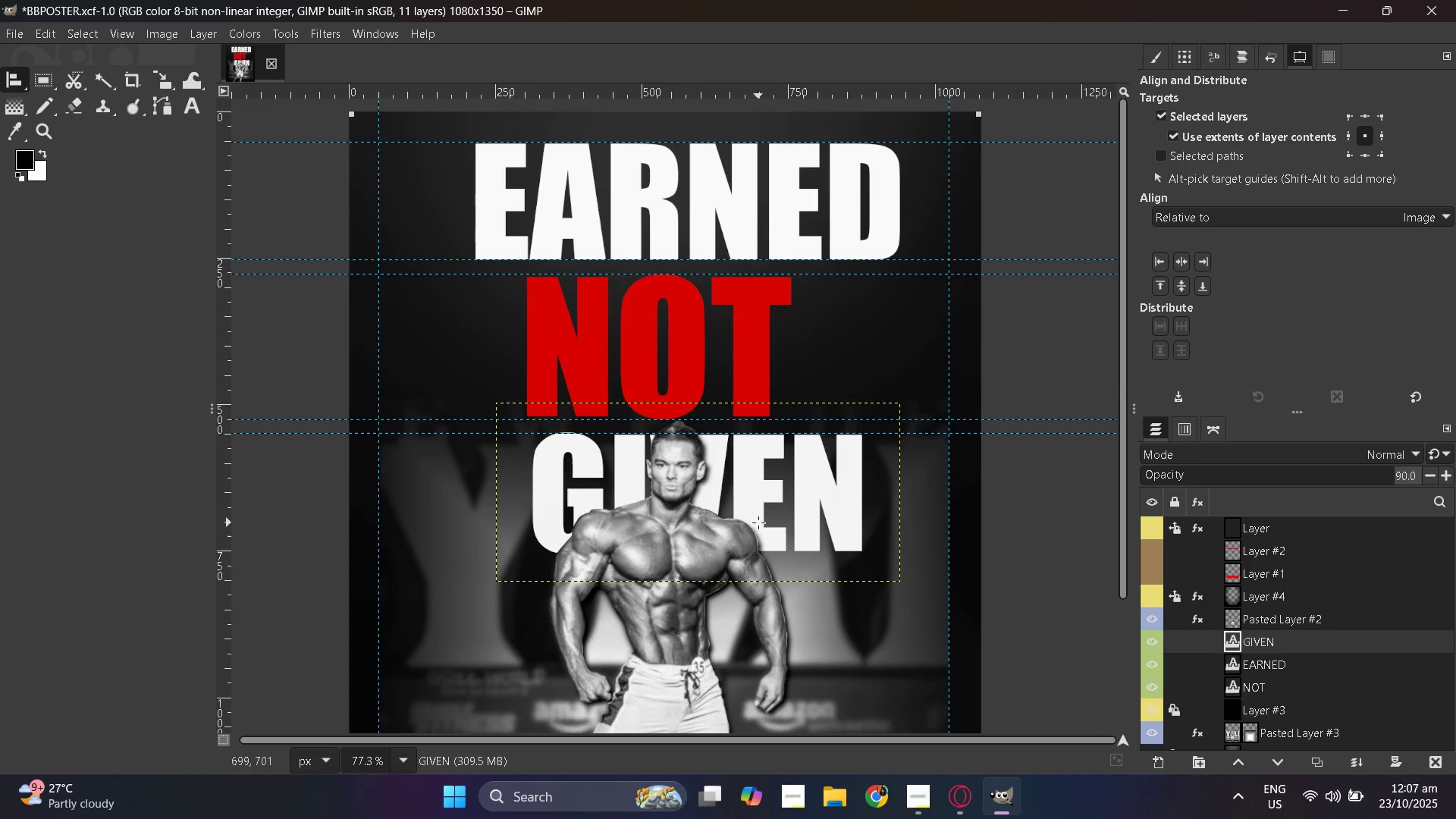 
scroll: coordinate [757, 523], scroll_direction: up, amount: 1.0
 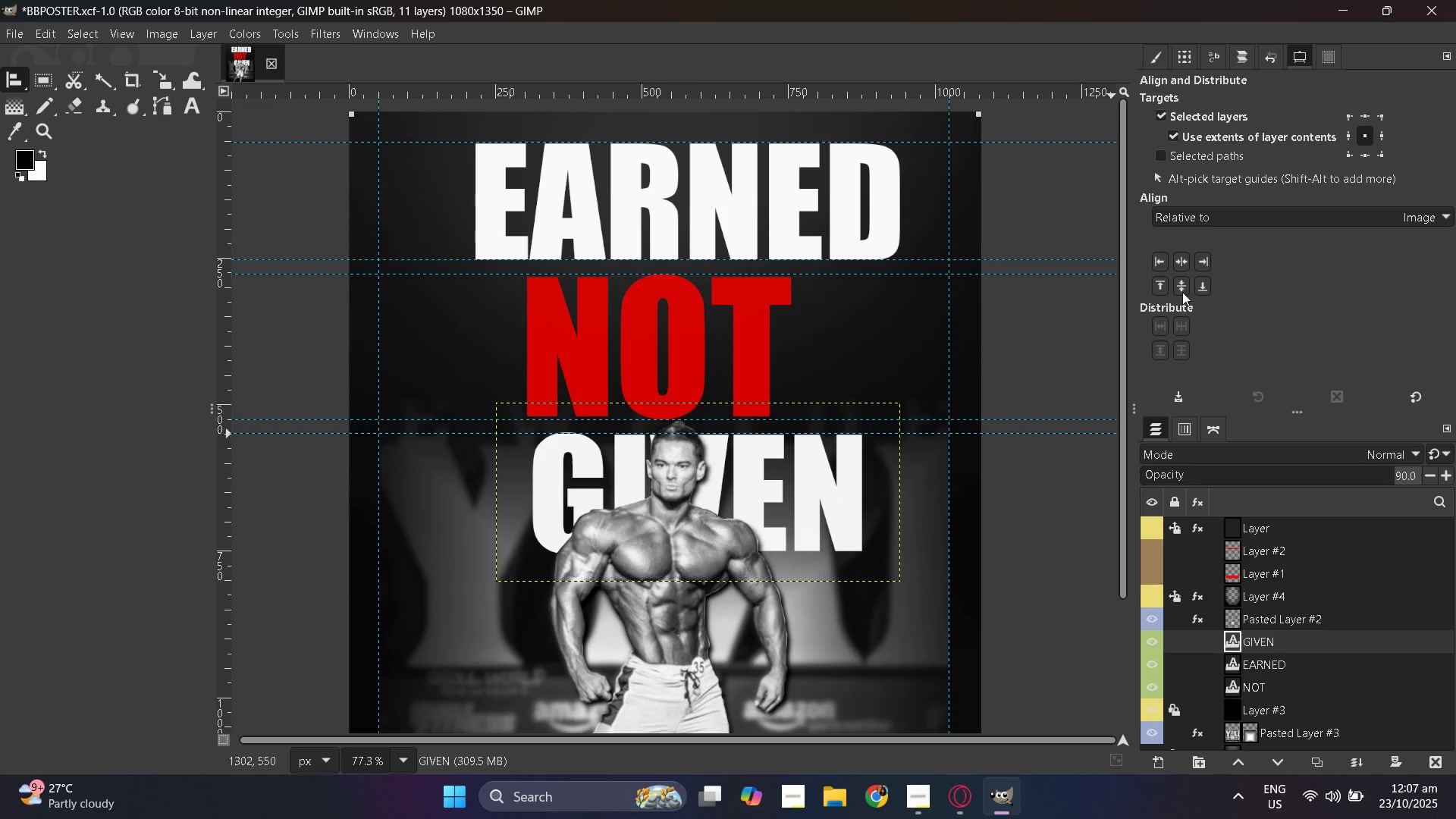 
left_click([1176, 262])
 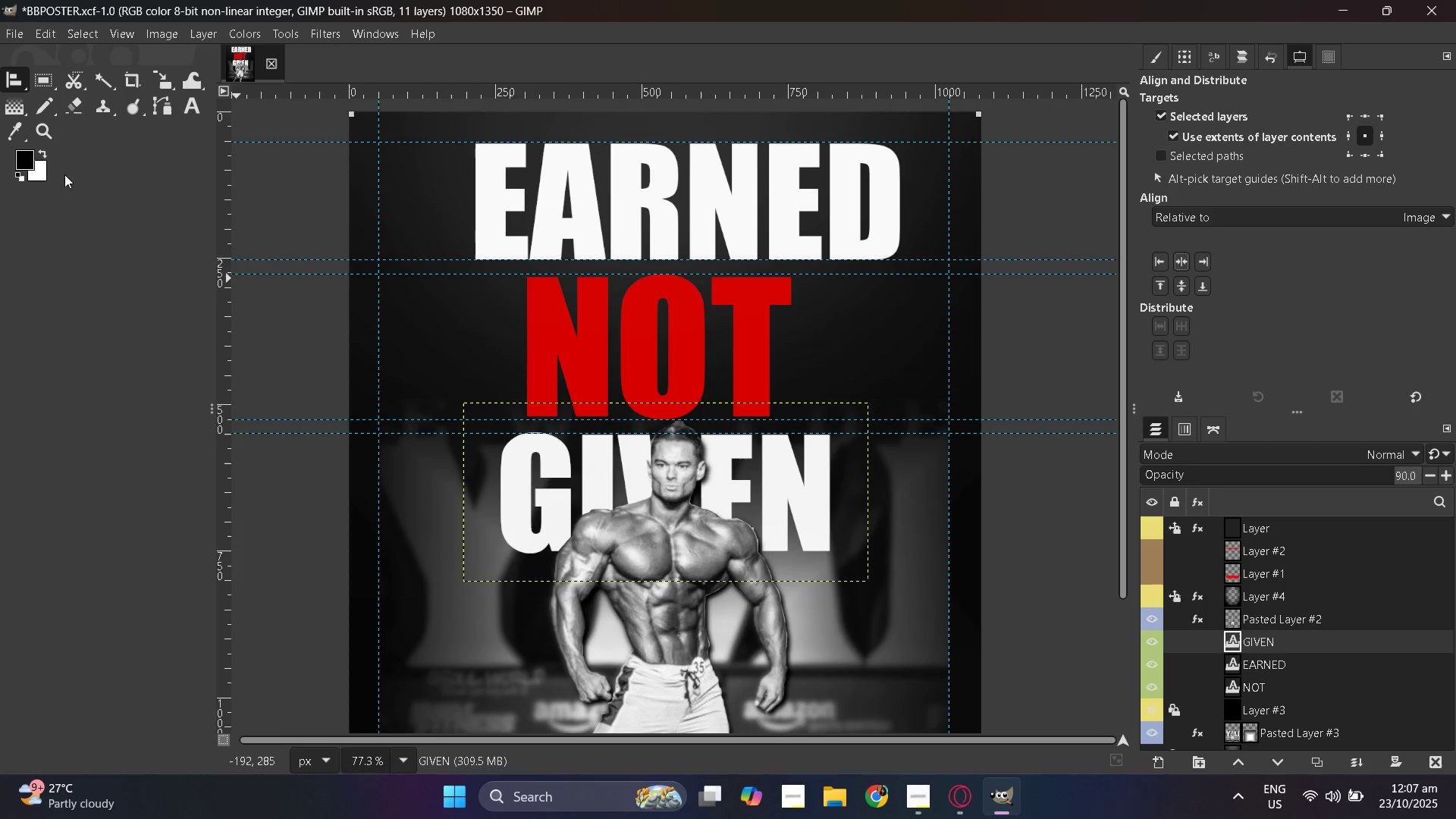 
left_click([190, 106])
 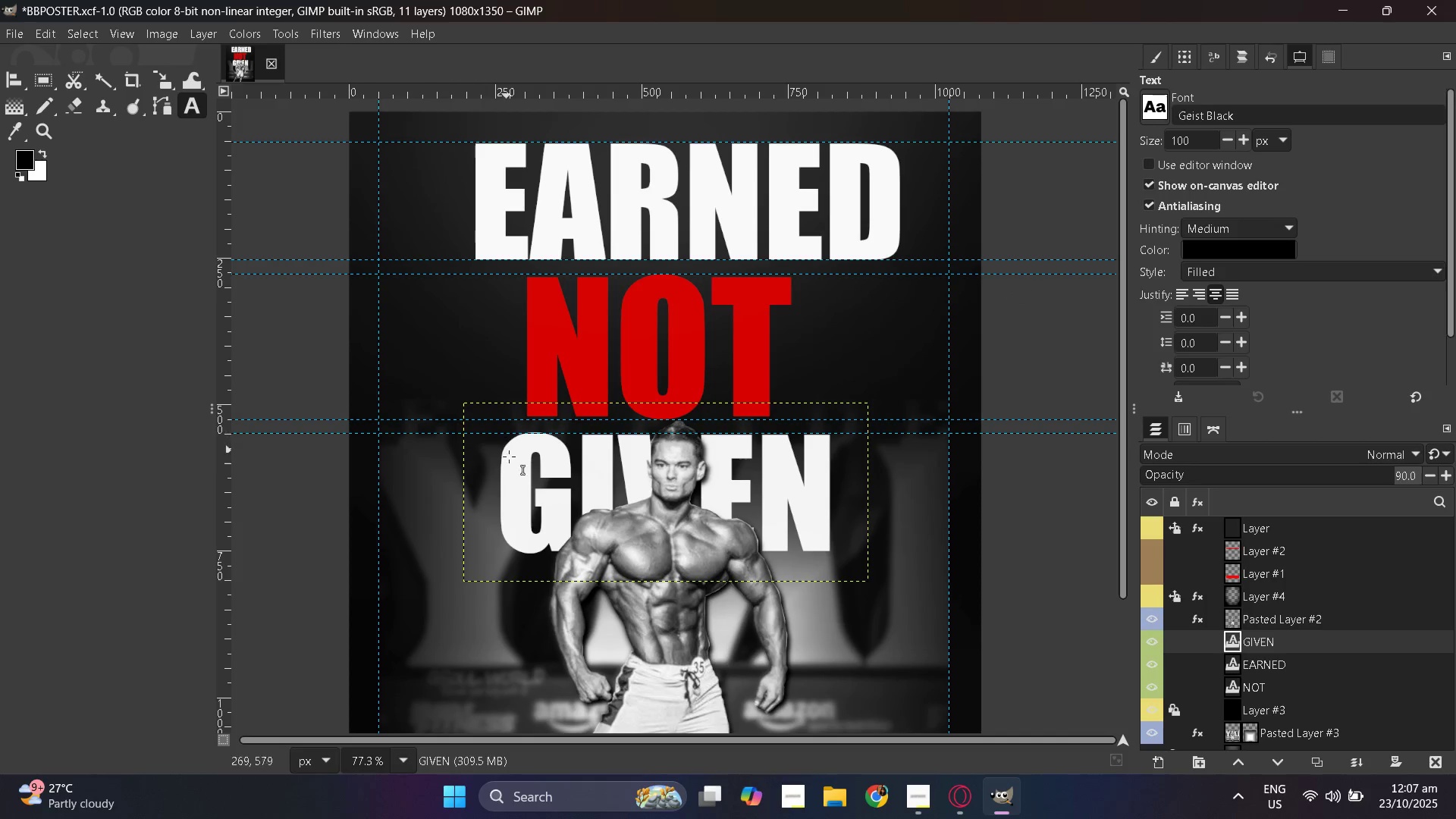 
left_click([538, 481])
 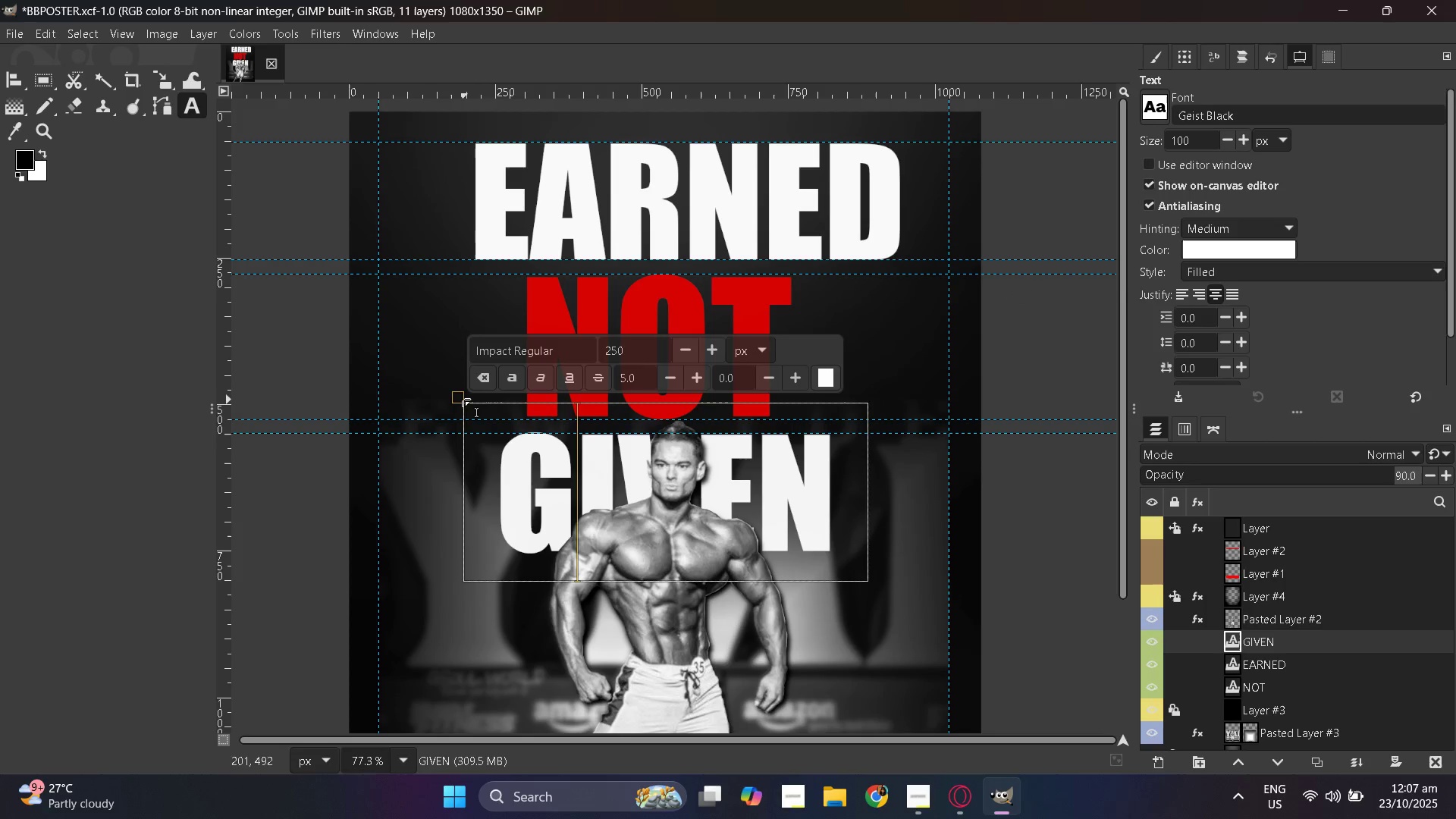 
left_click([463, 399])
 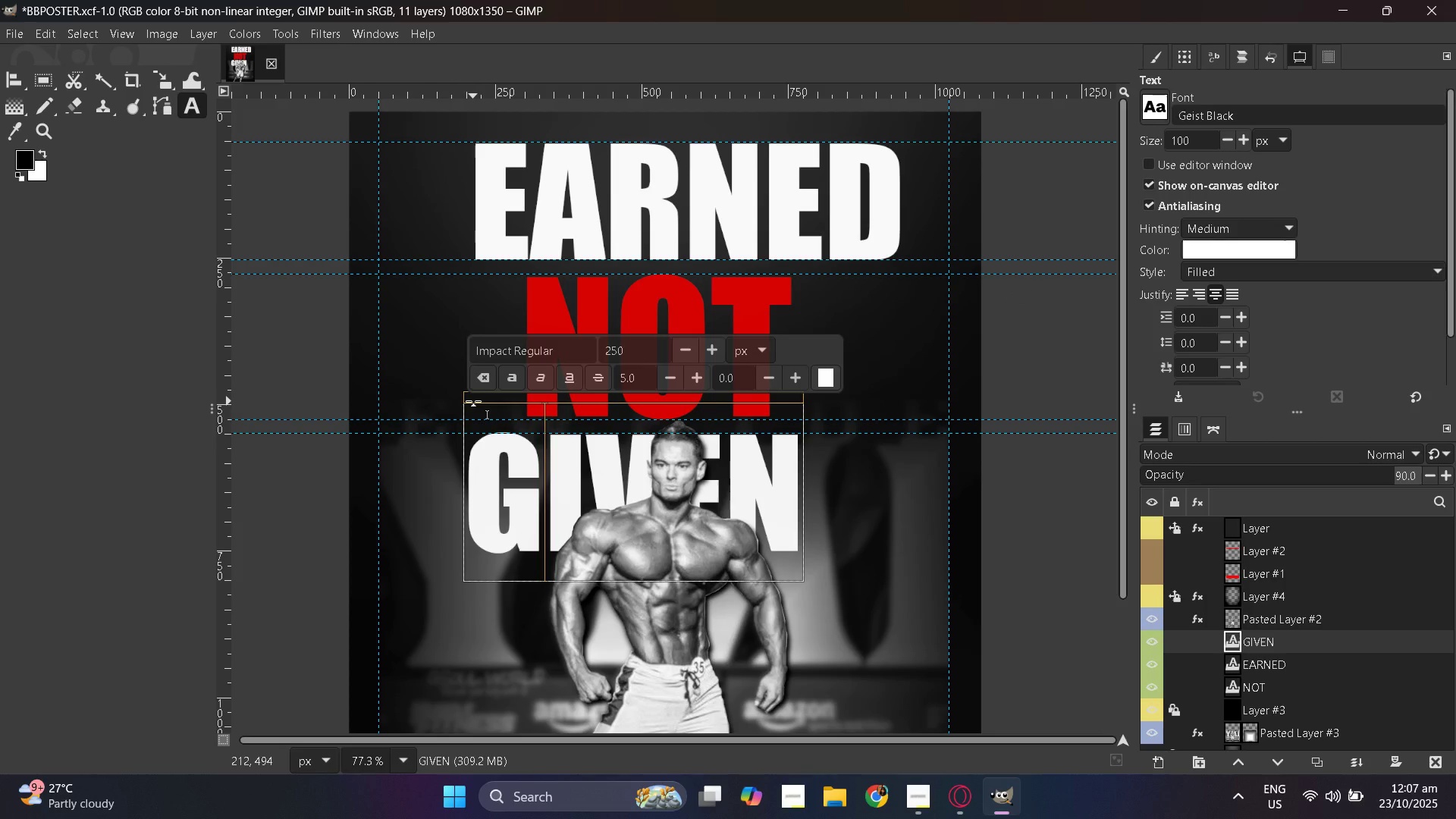 
key(Control+Z)
 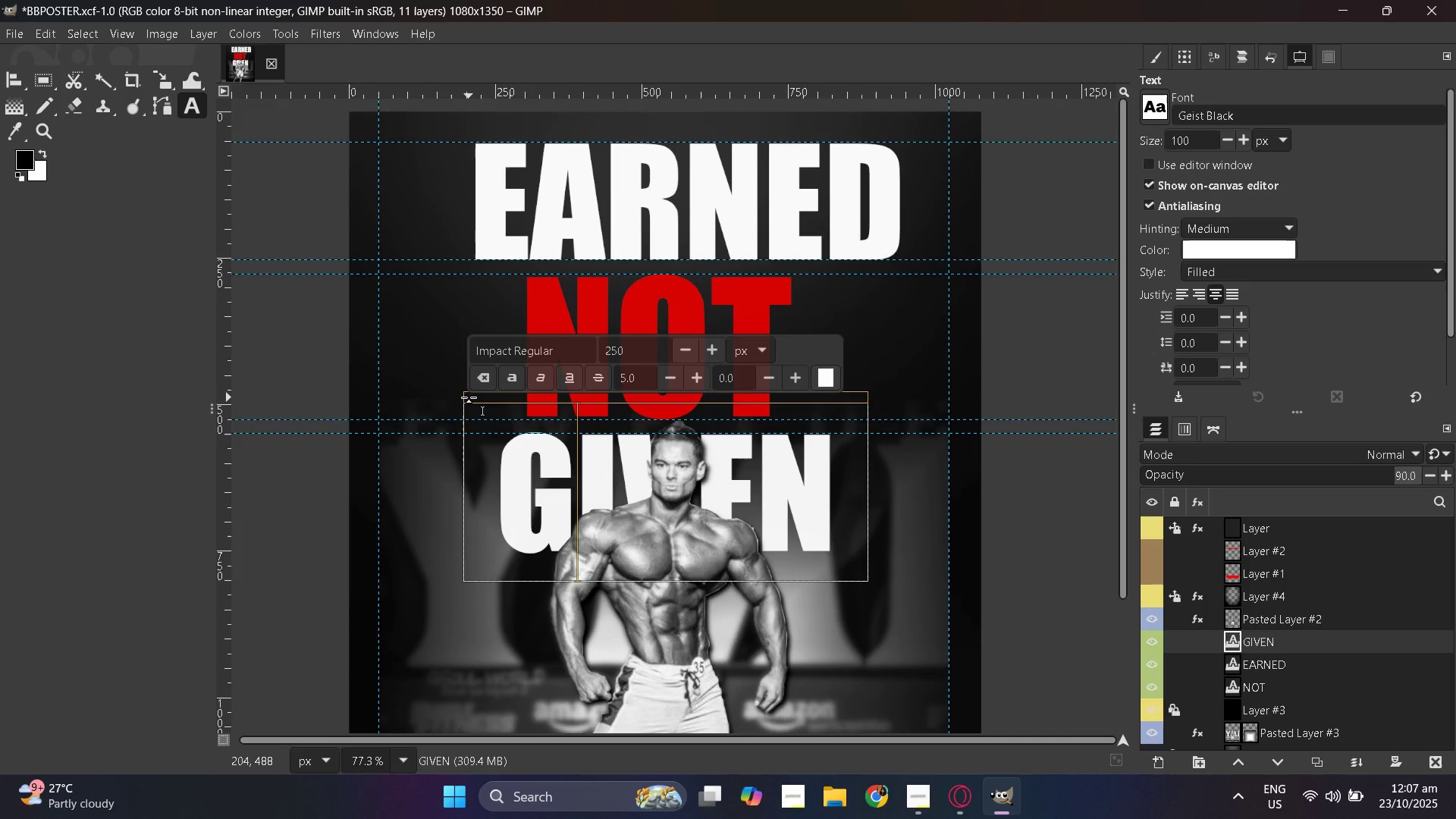 
mouse_move([55, 93])
 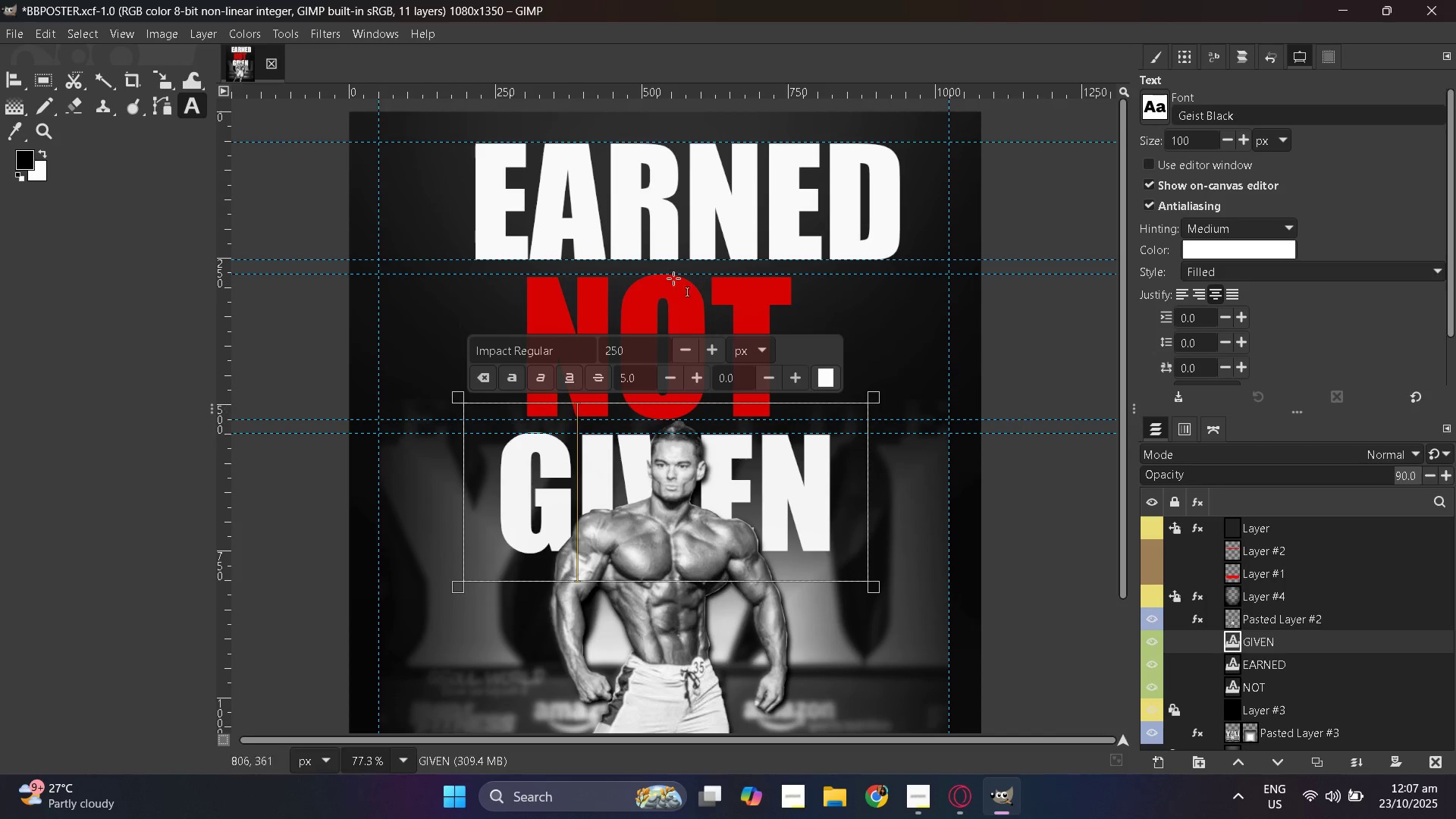 
wait(5.86)
 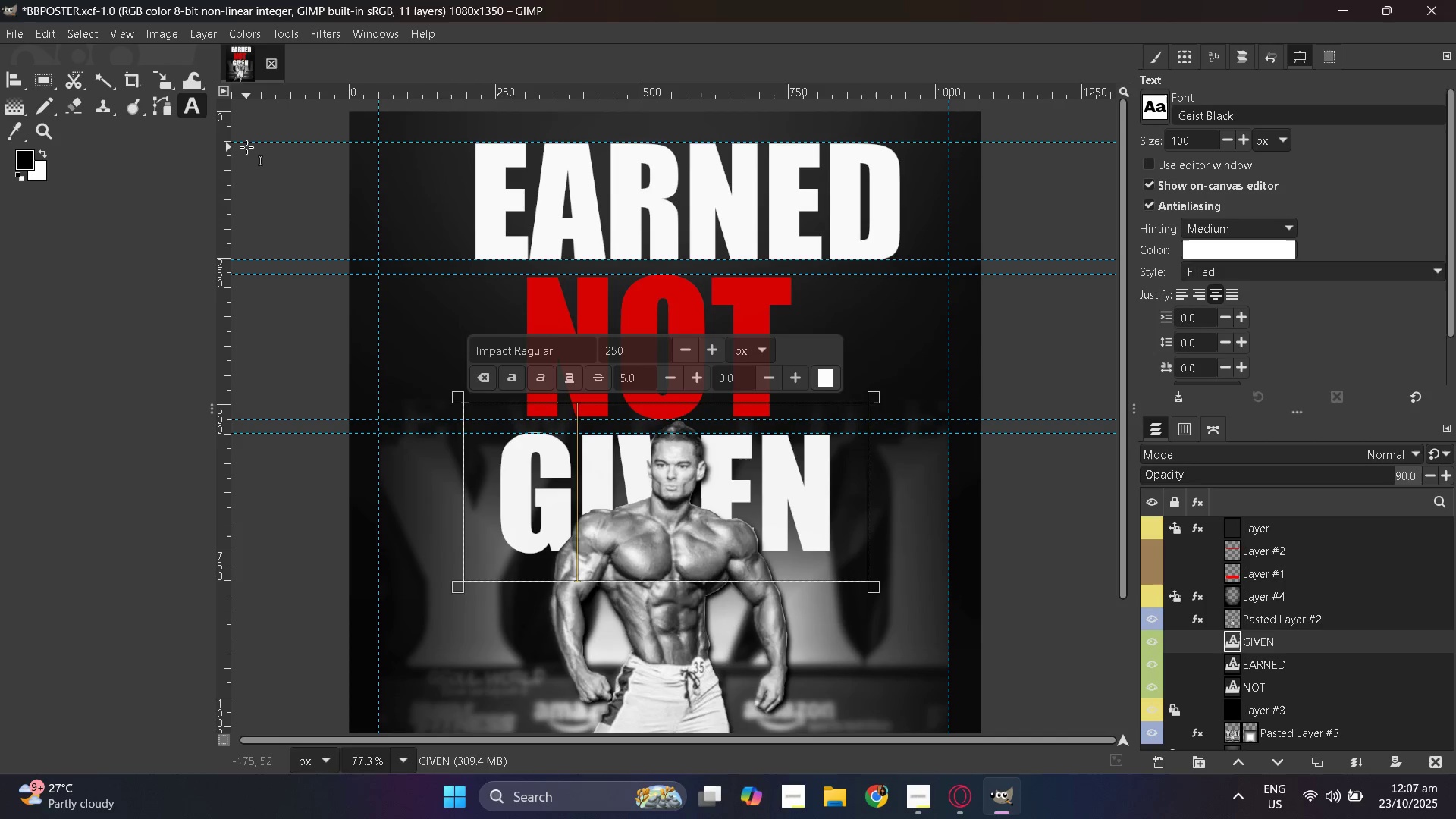 
double_click([688, 306])
 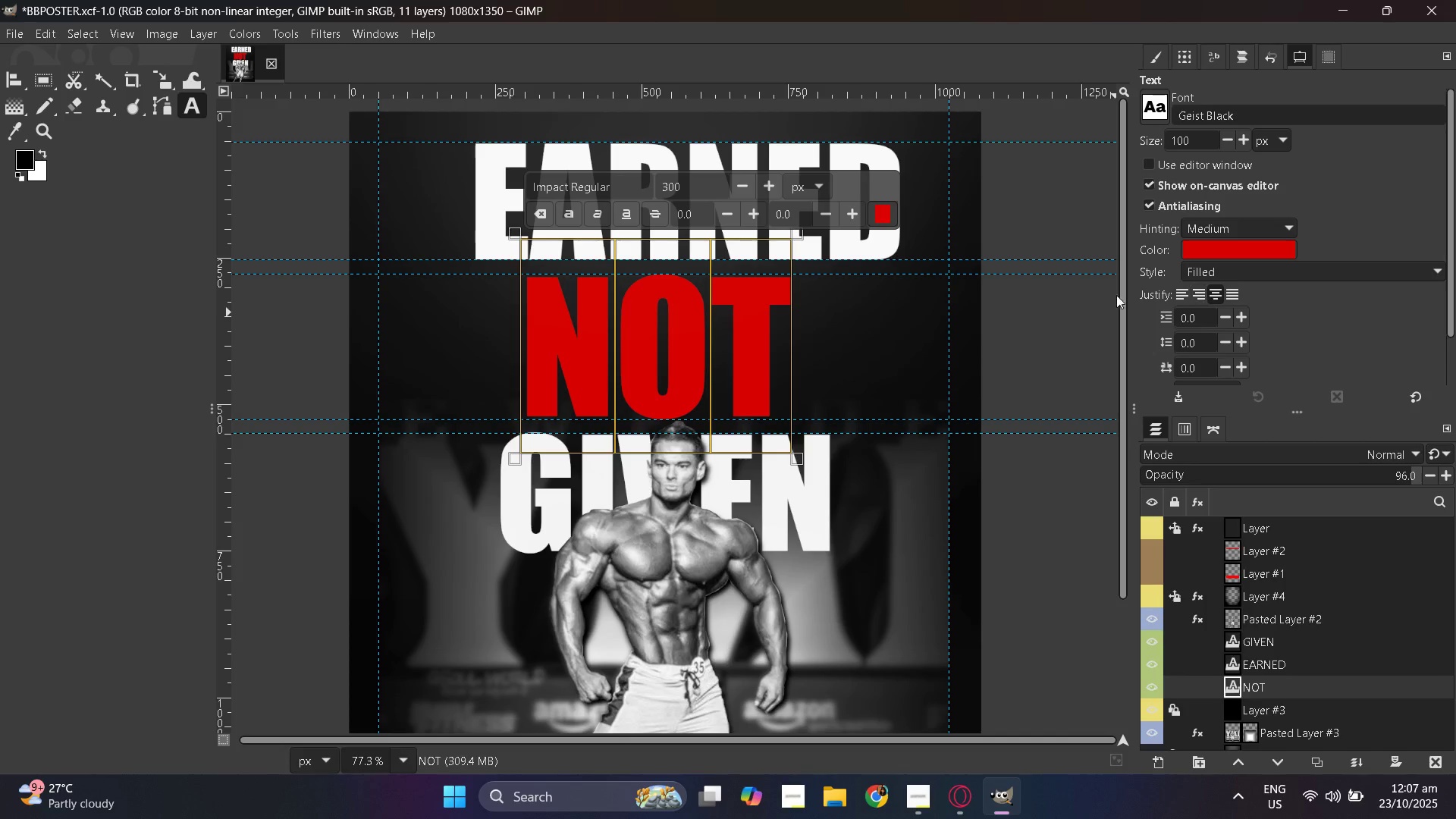 
left_click([490, 168])
 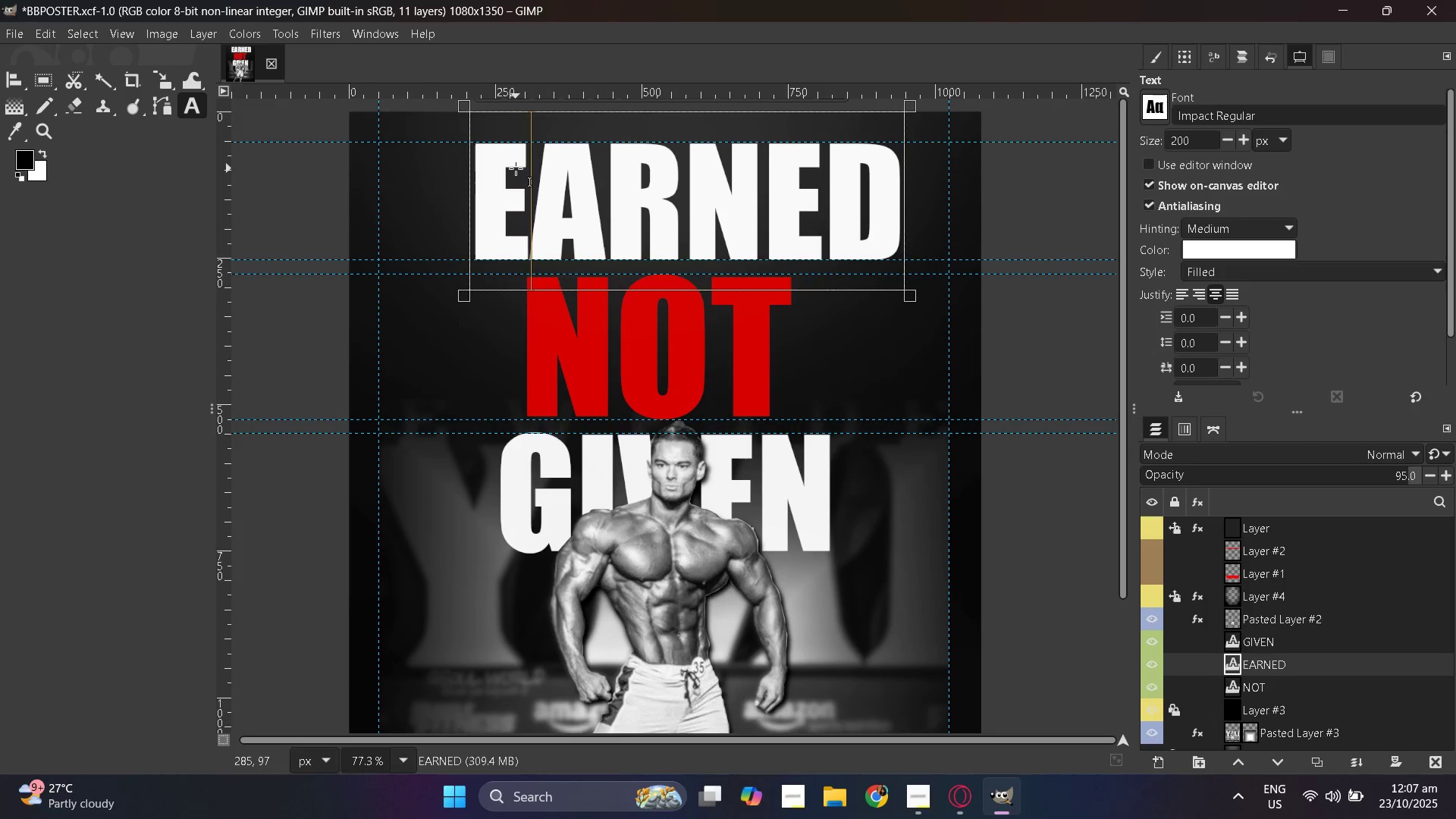 
double_click([516, 168])
 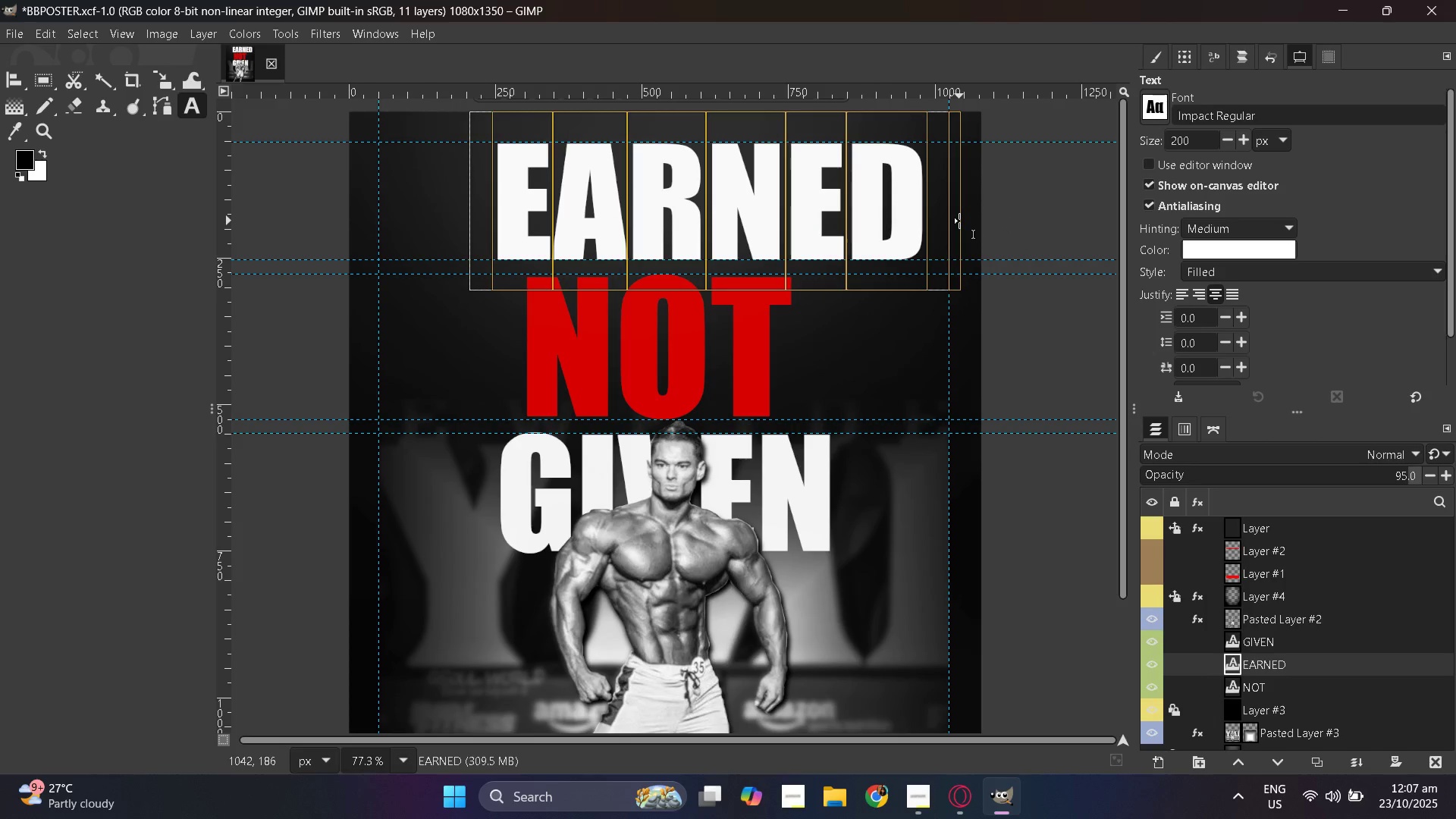 
wait(10.48)
 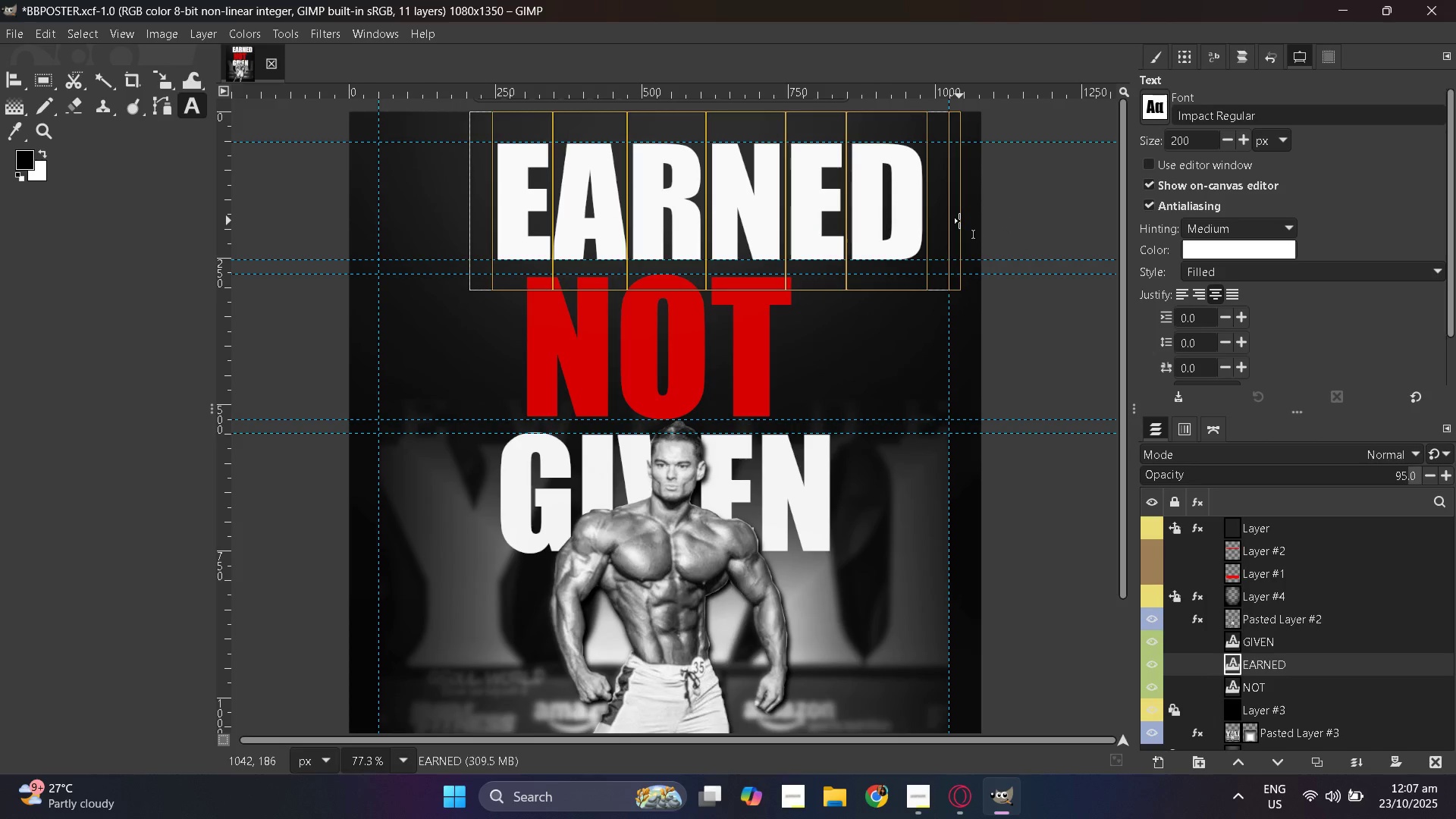 
mouse_move([38, 89])
 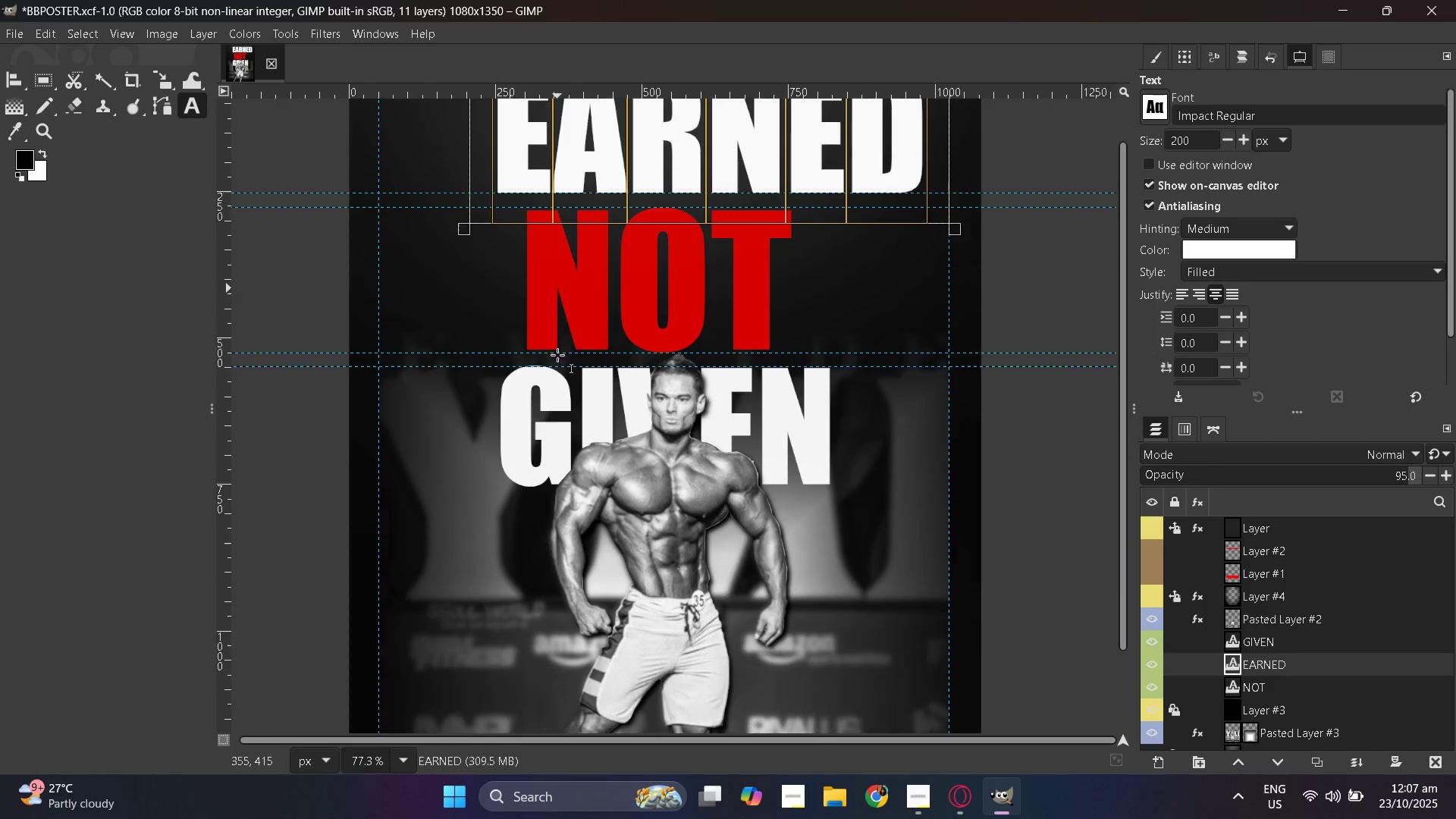 
scroll: coordinate [557, 355], scroll_direction: down, amount: 2.0
 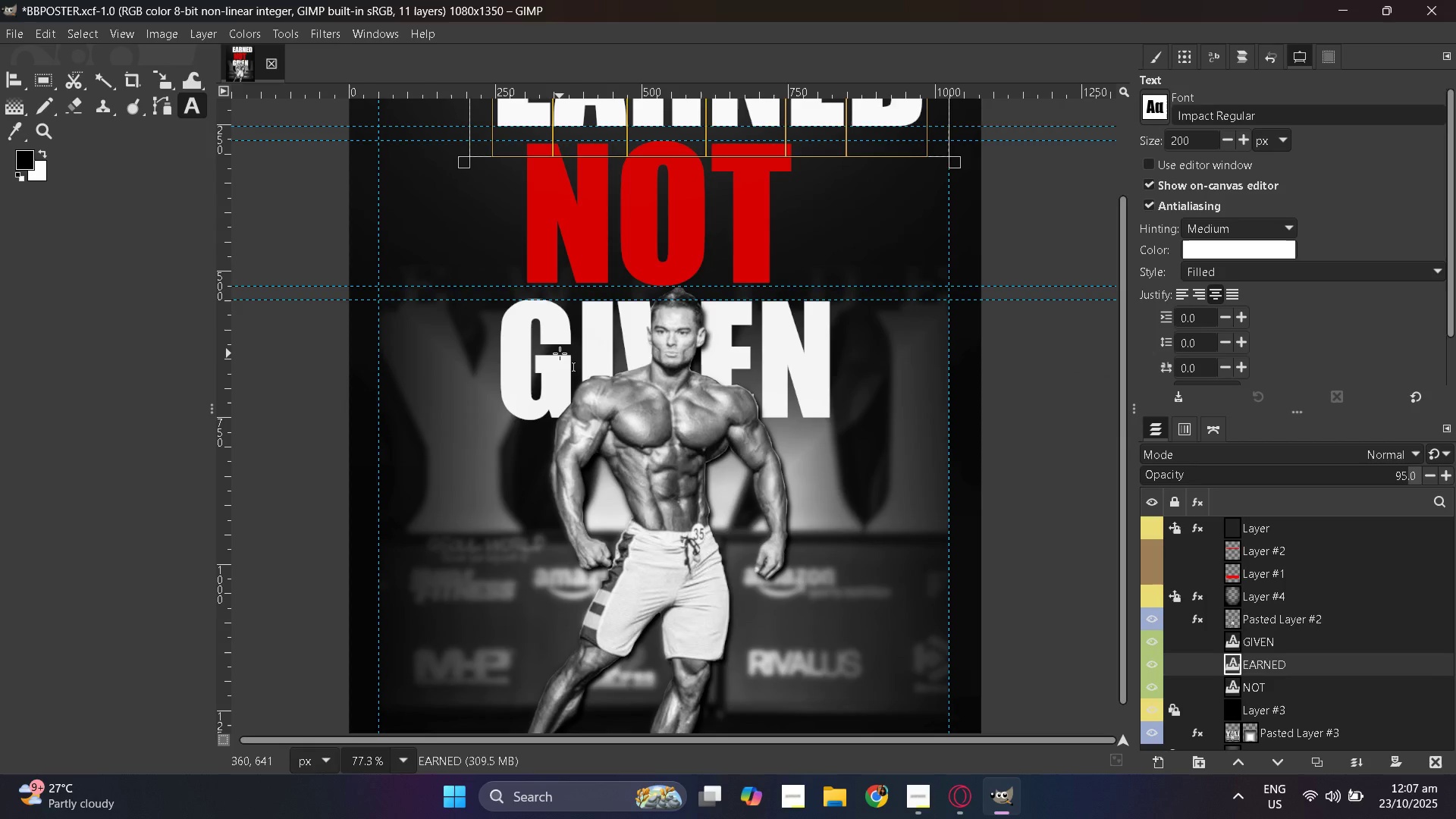 
hold_key(key=ControlLeft, duration=0.39)
scroll: coordinate [560, 353], scroll_direction: down, amount: 1.0
 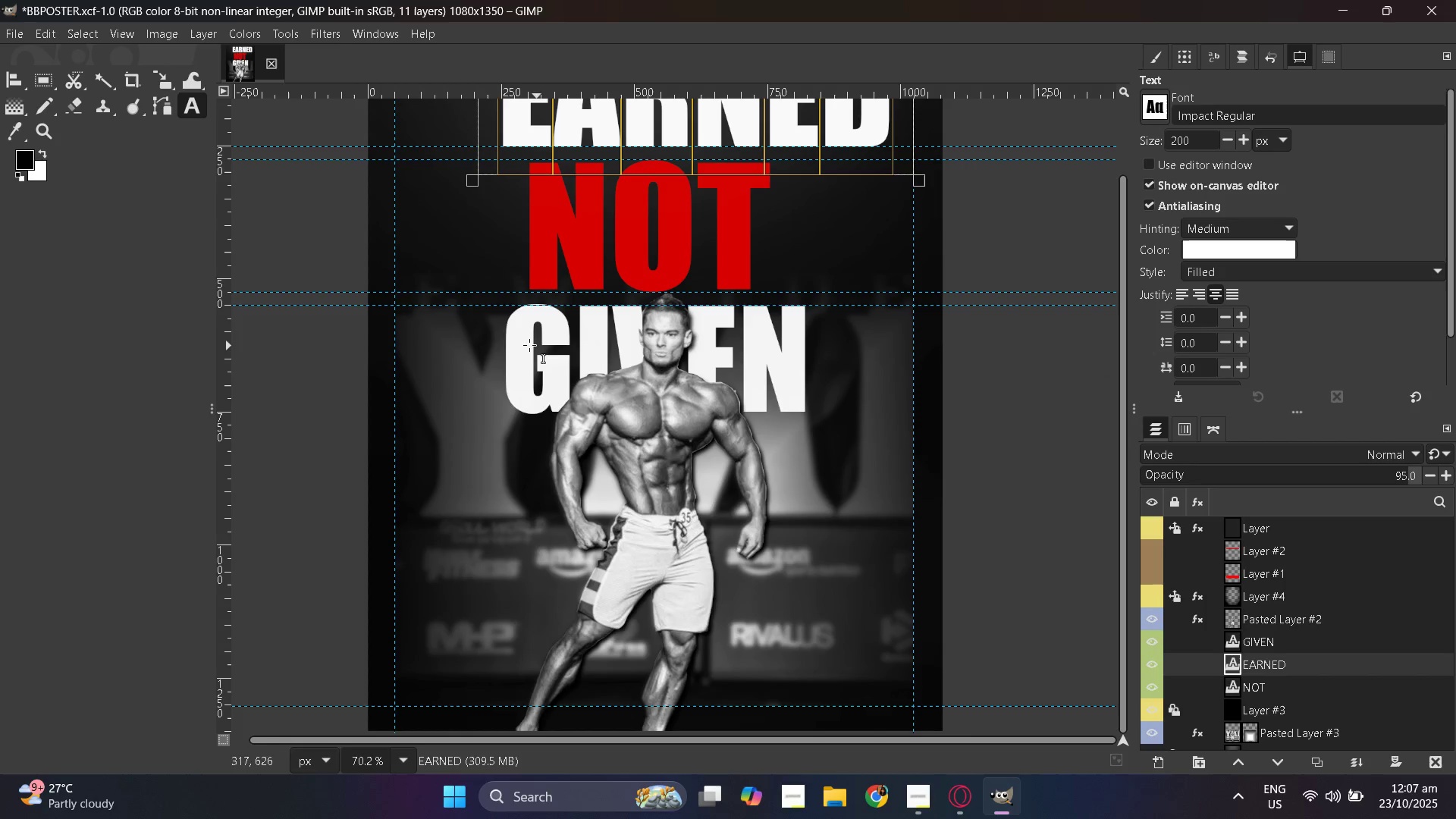 
hold_key(key=ControlLeft, duration=1.37)
scroll: coordinate [499, 344], scroll_direction: up, amount: 2.0
 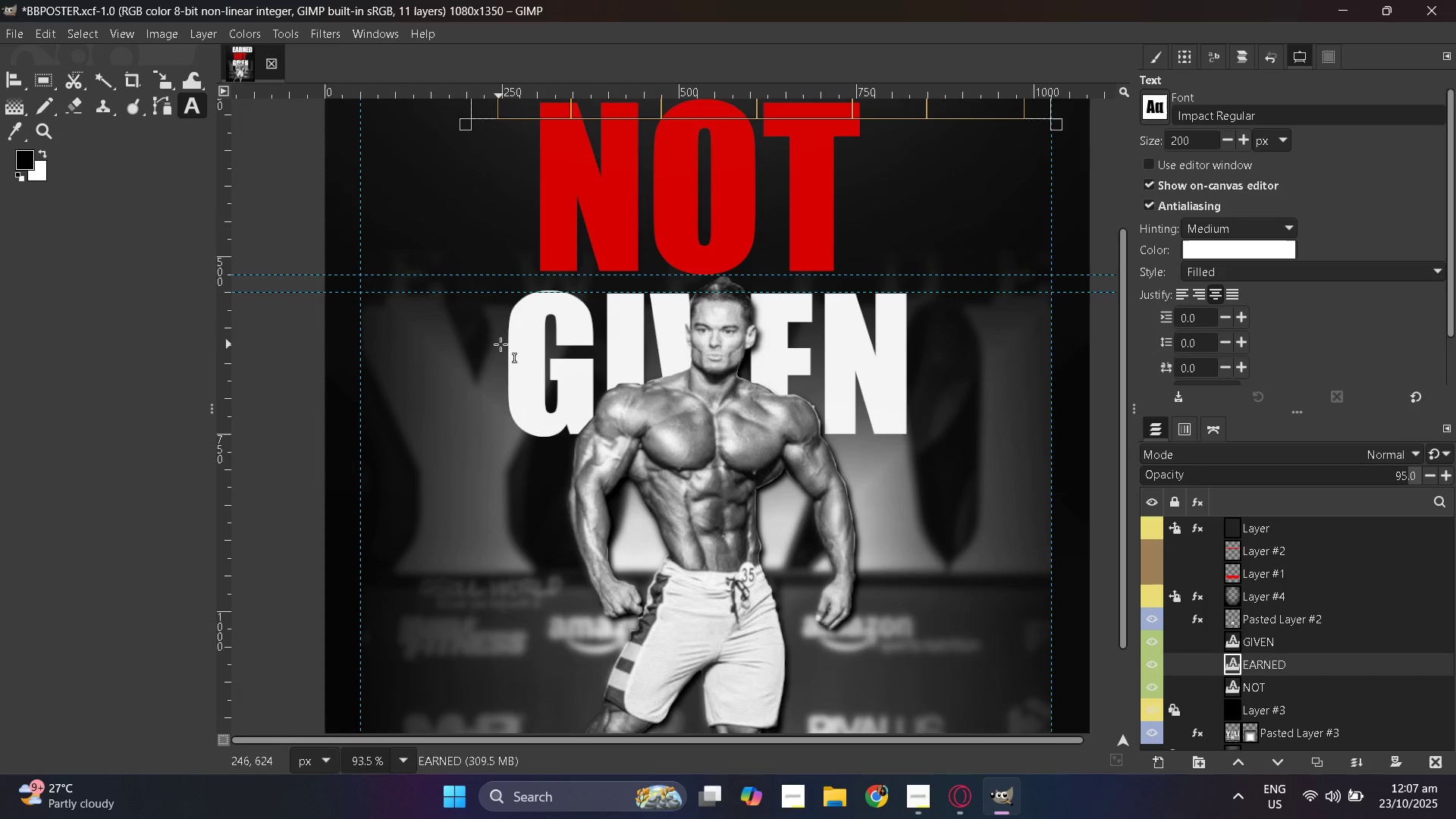 
scroll: coordinate [535, 347], scroll_direction: none, amount: 0.0
 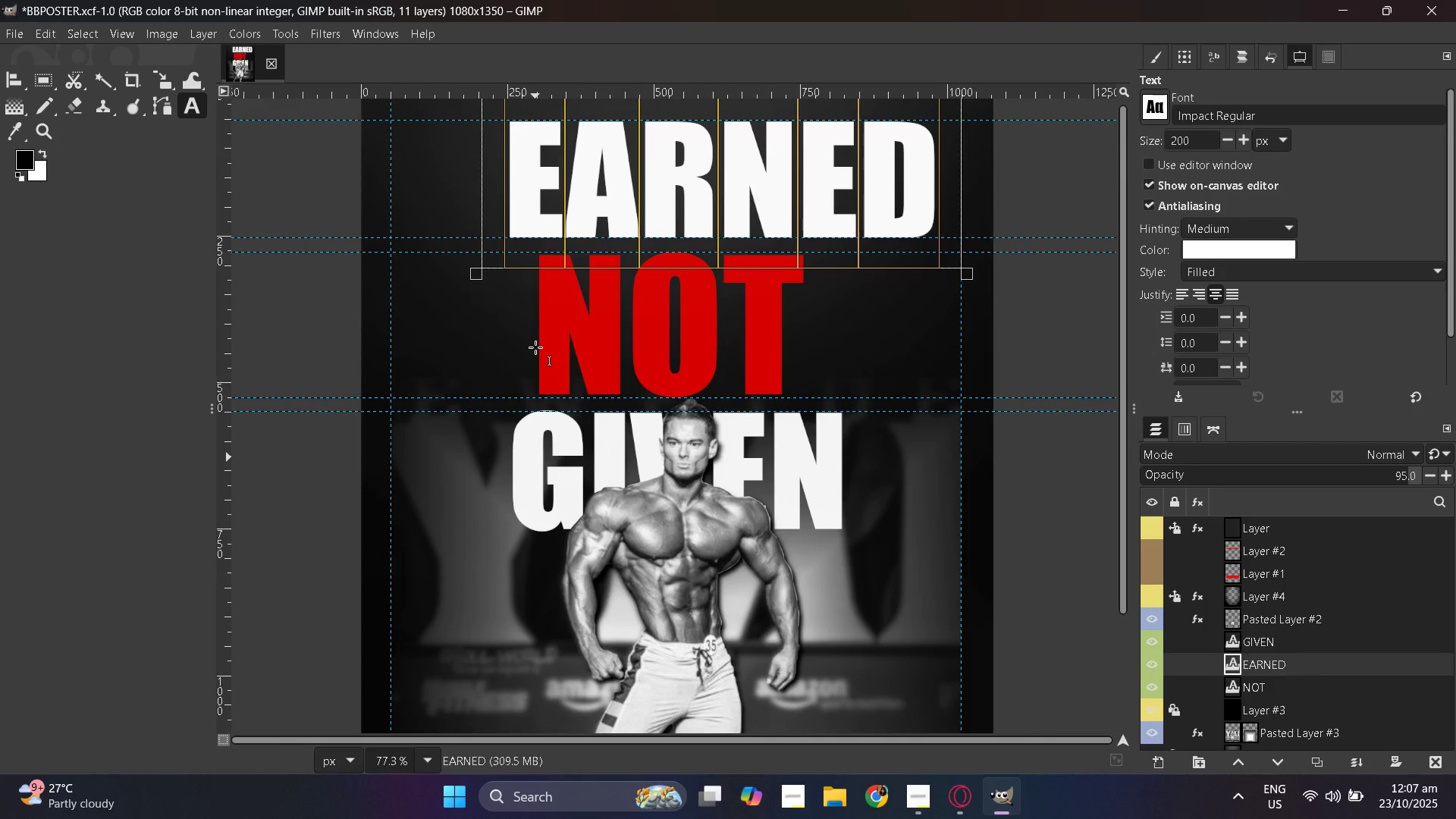 
hold_key(key=ControlLeft, duration=0.51)
 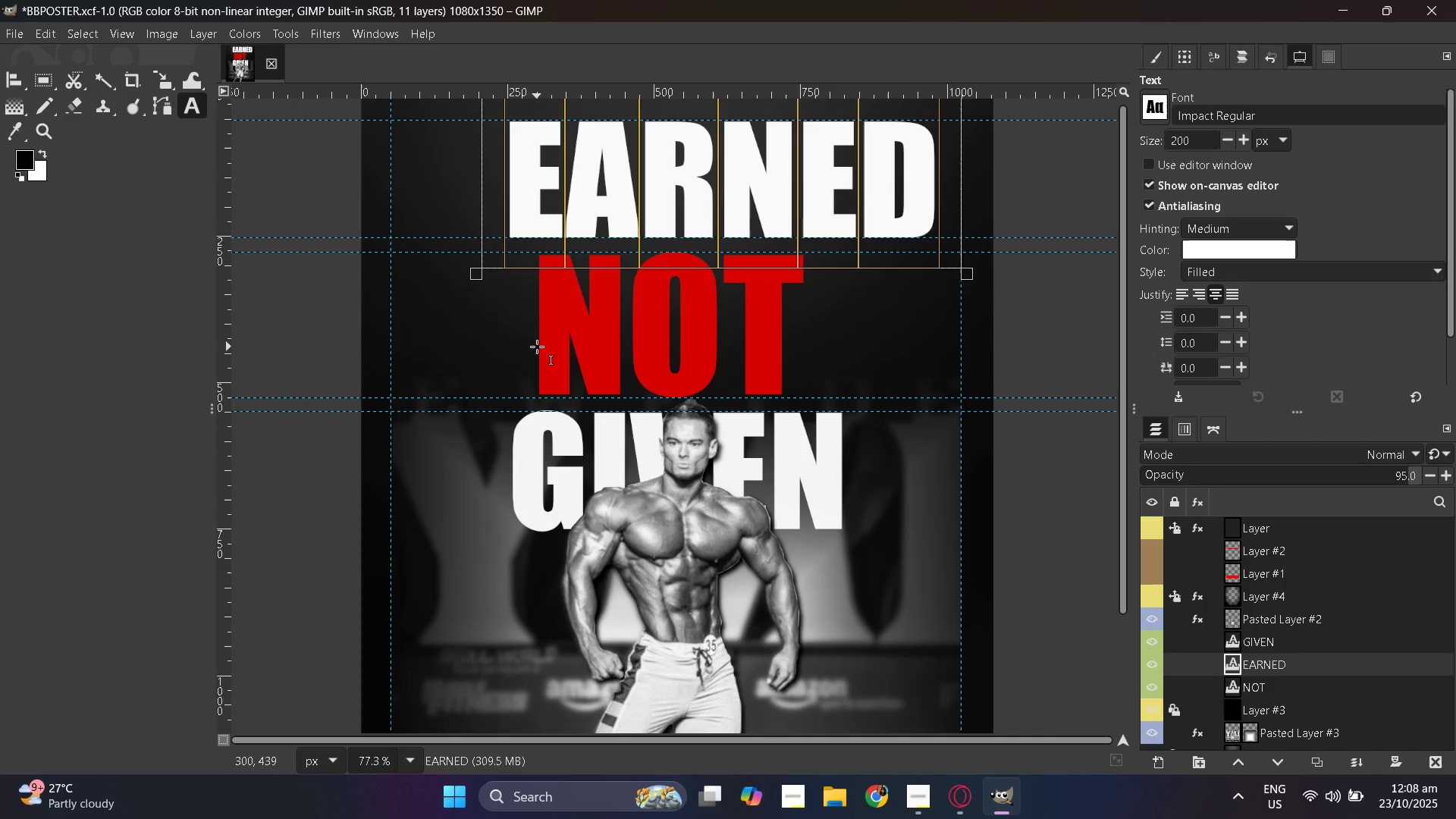 
wait(5.8)
 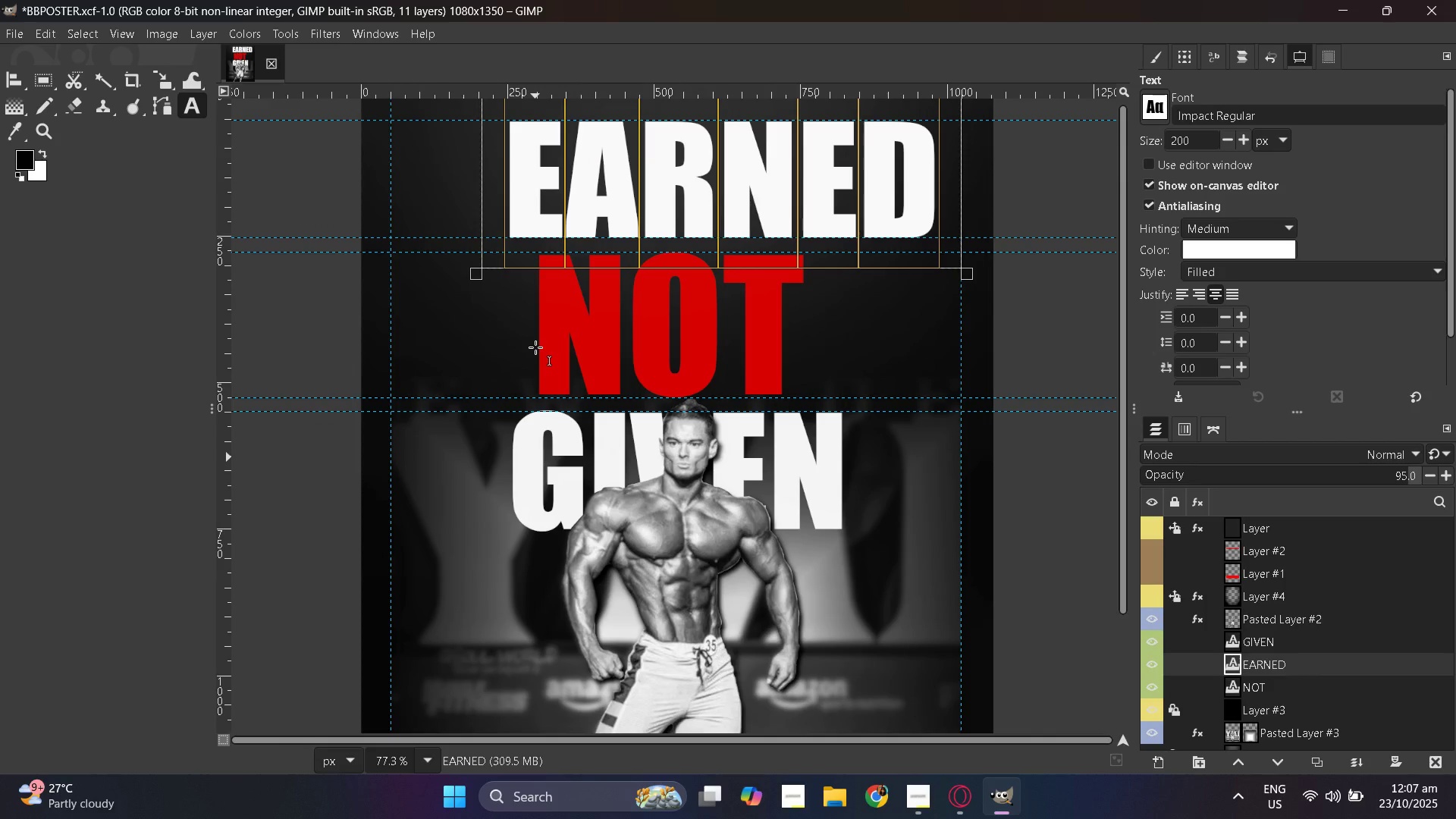 
scroll: coordinate [583, 340], scroll_direction: up, amount: 3.0
 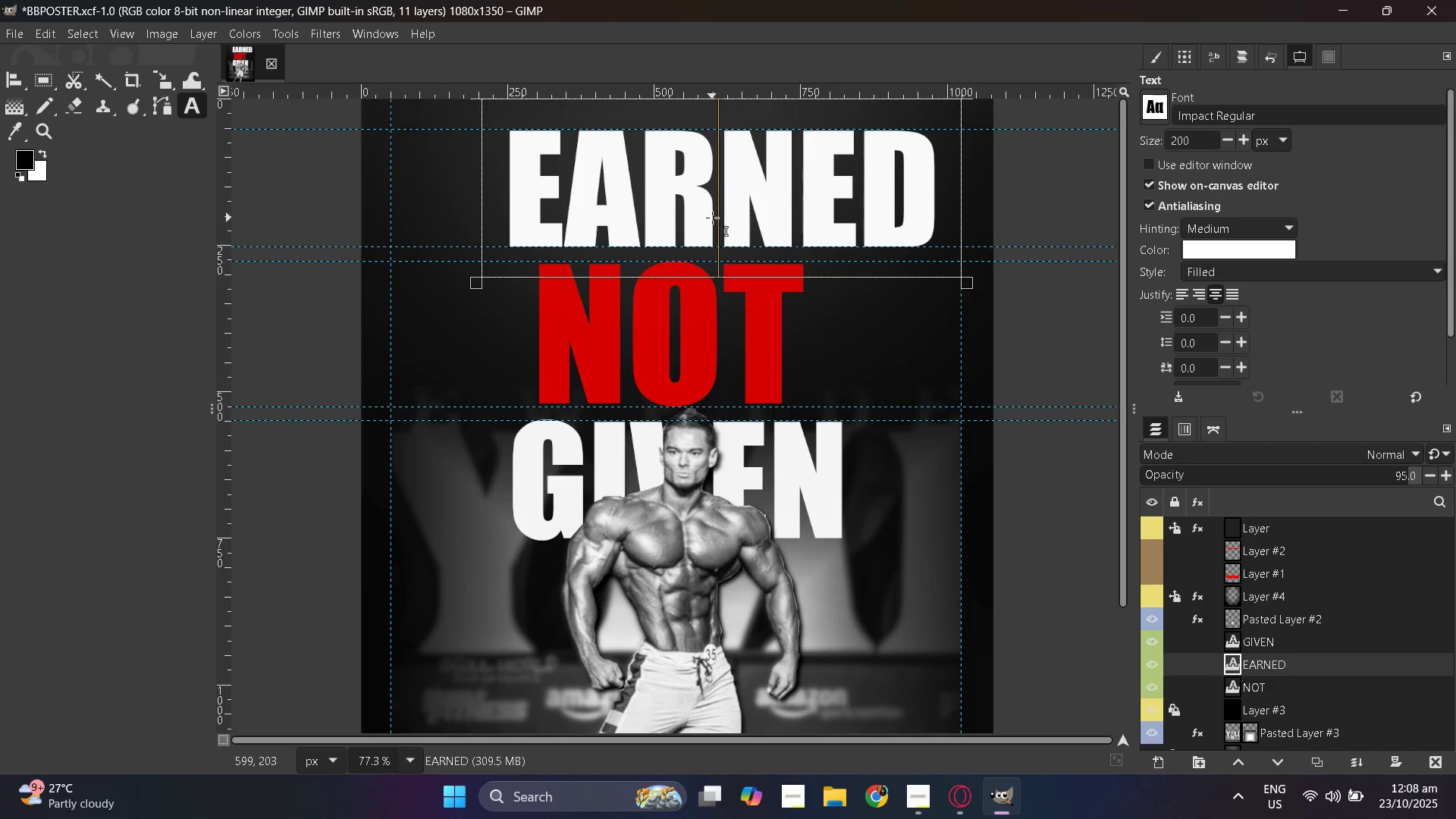 
double_click([712, 218])
 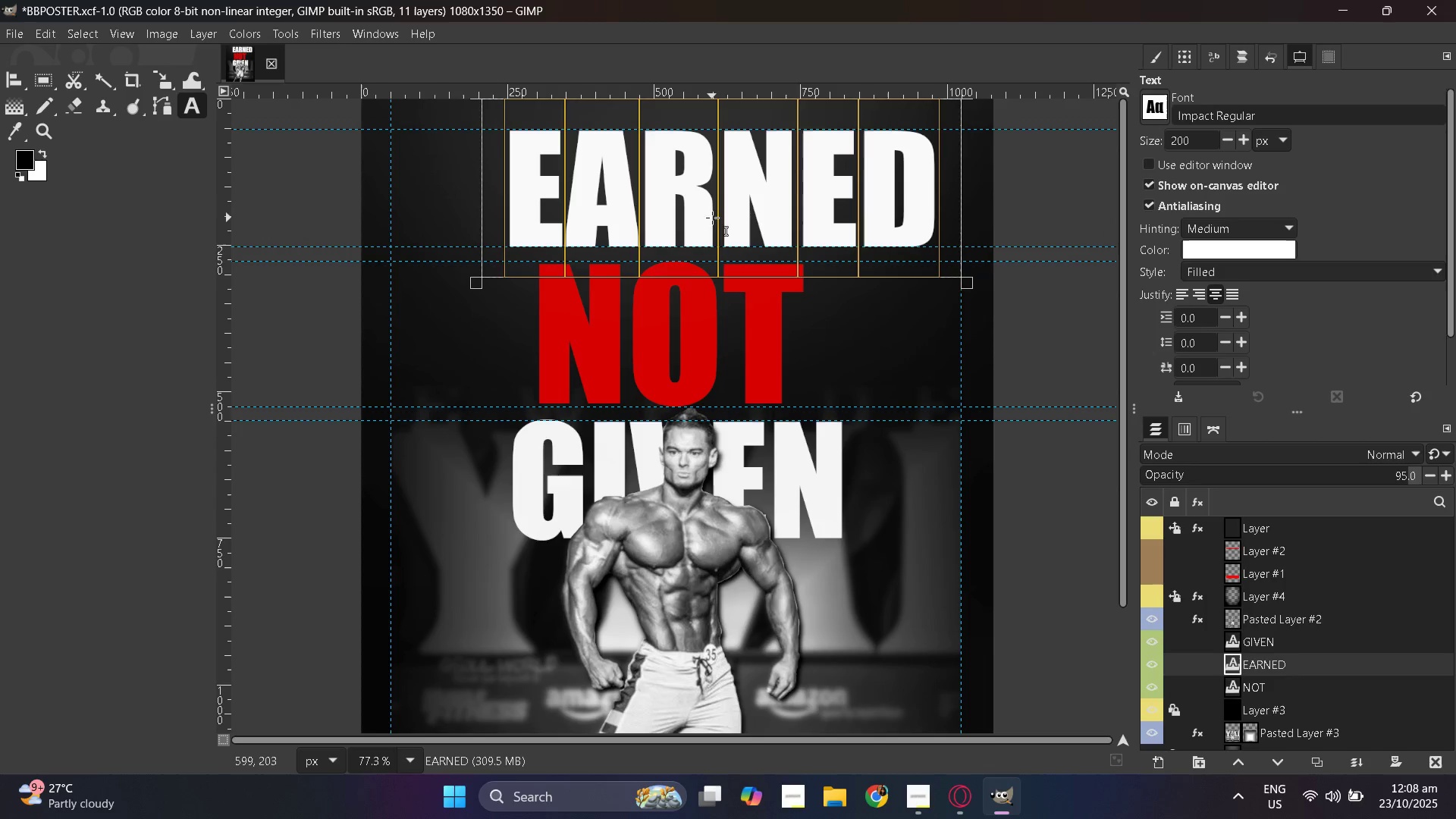 
triple_click([712, 218])
 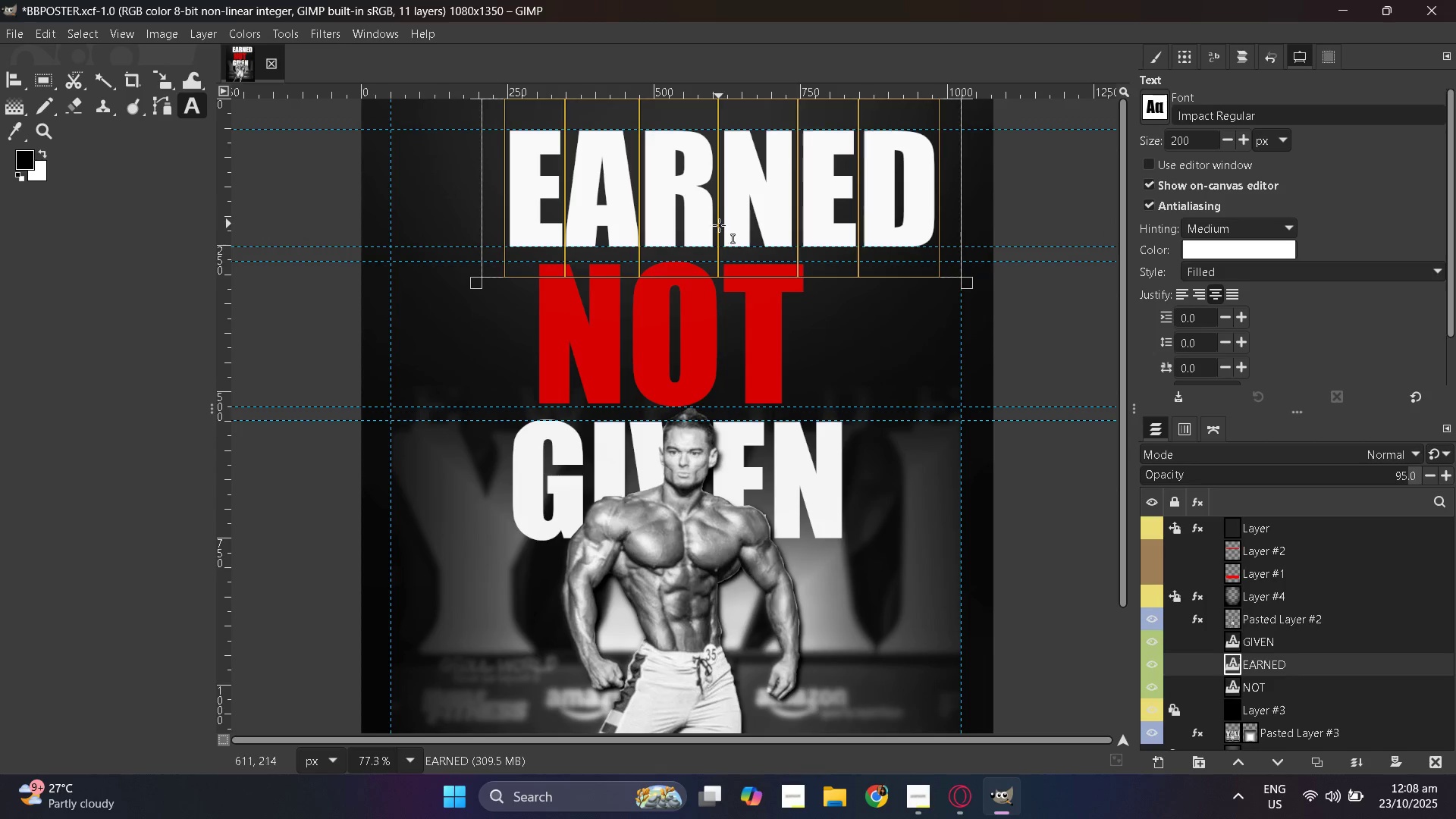 
key(Control+ControlLeft)
 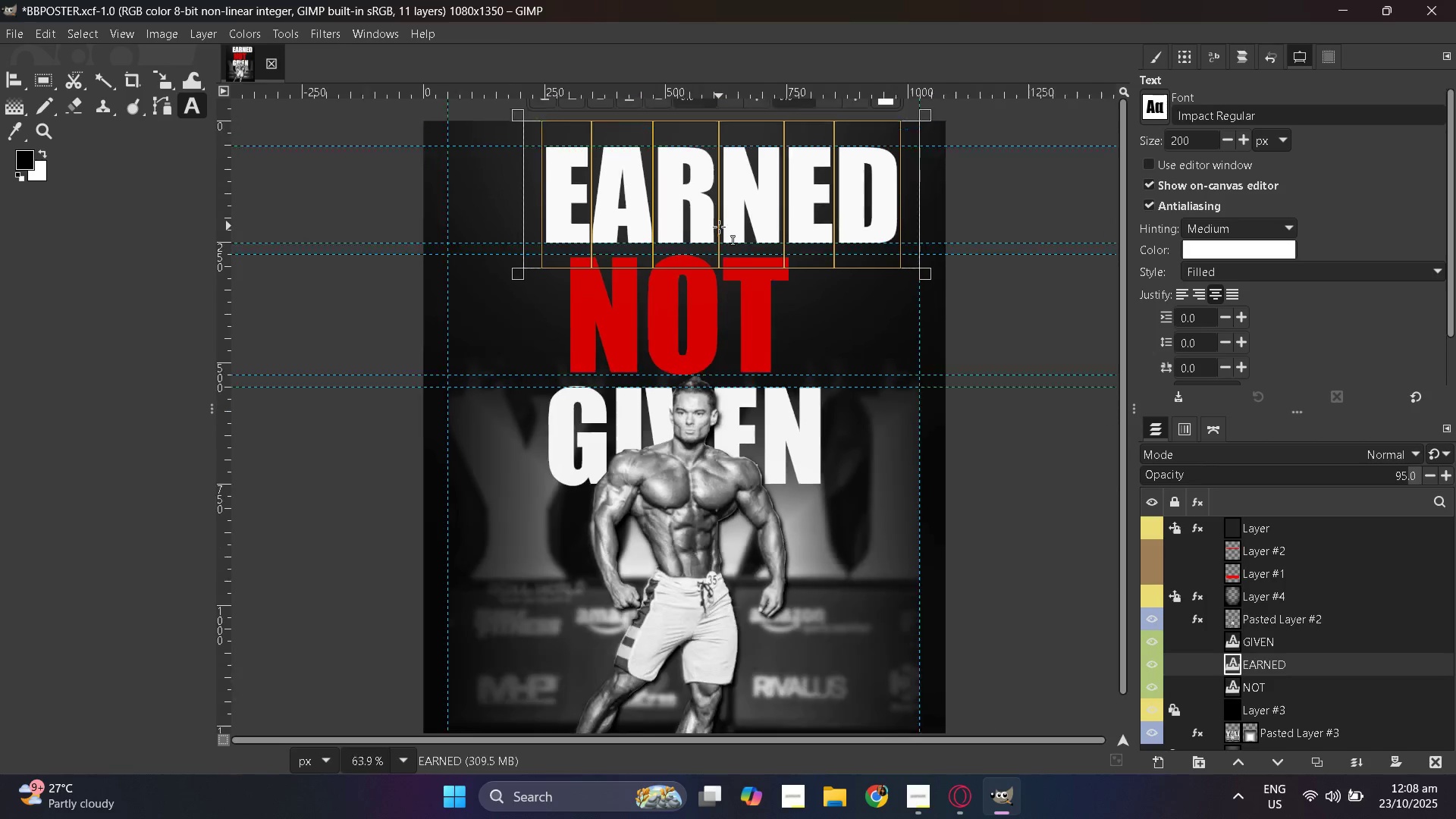 
scroll: coordinate [719, 228], scroll_direction: down, amount: 2.0
 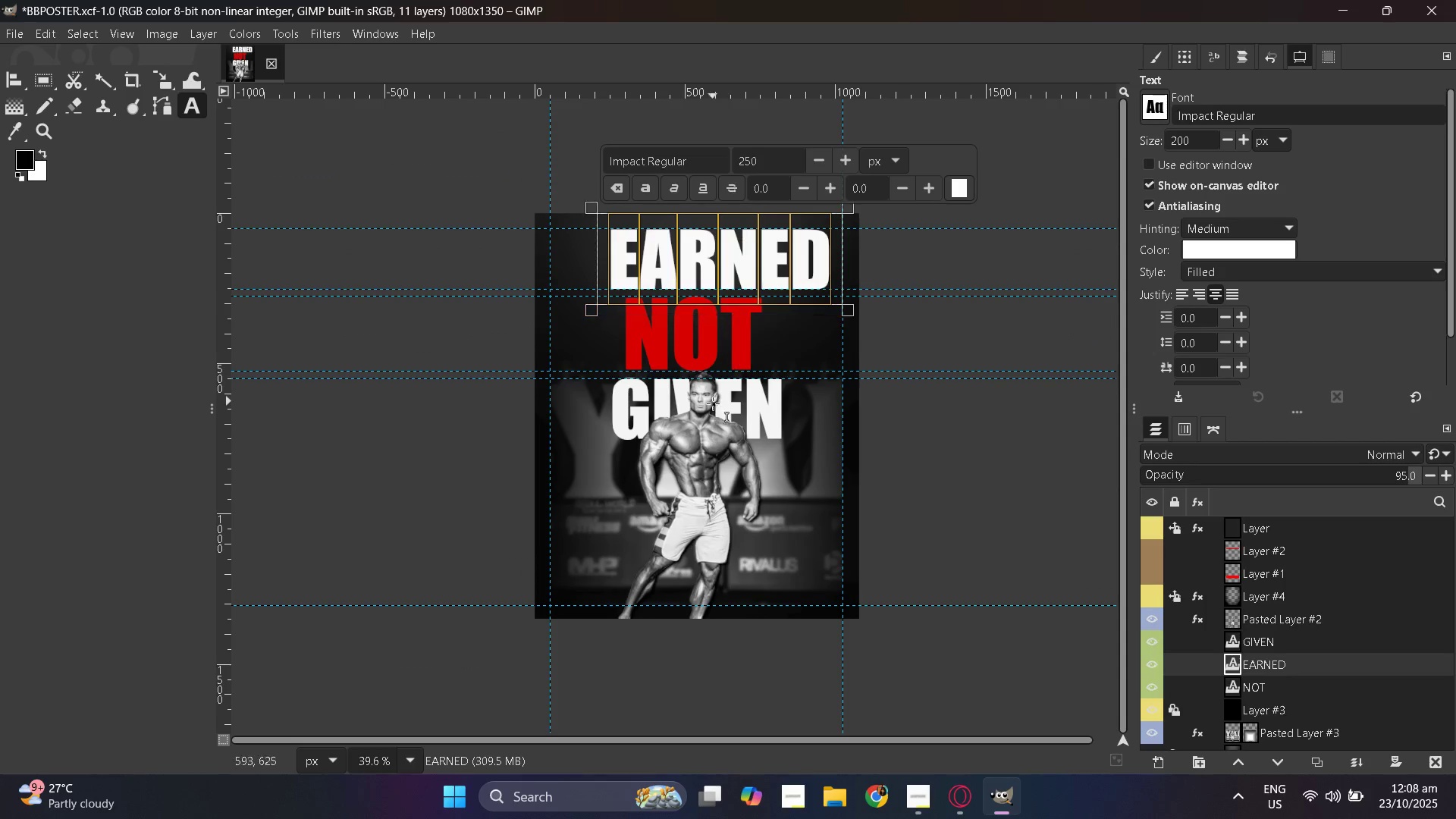 
hold_key(key=ControlLeft, duration=0.36)
 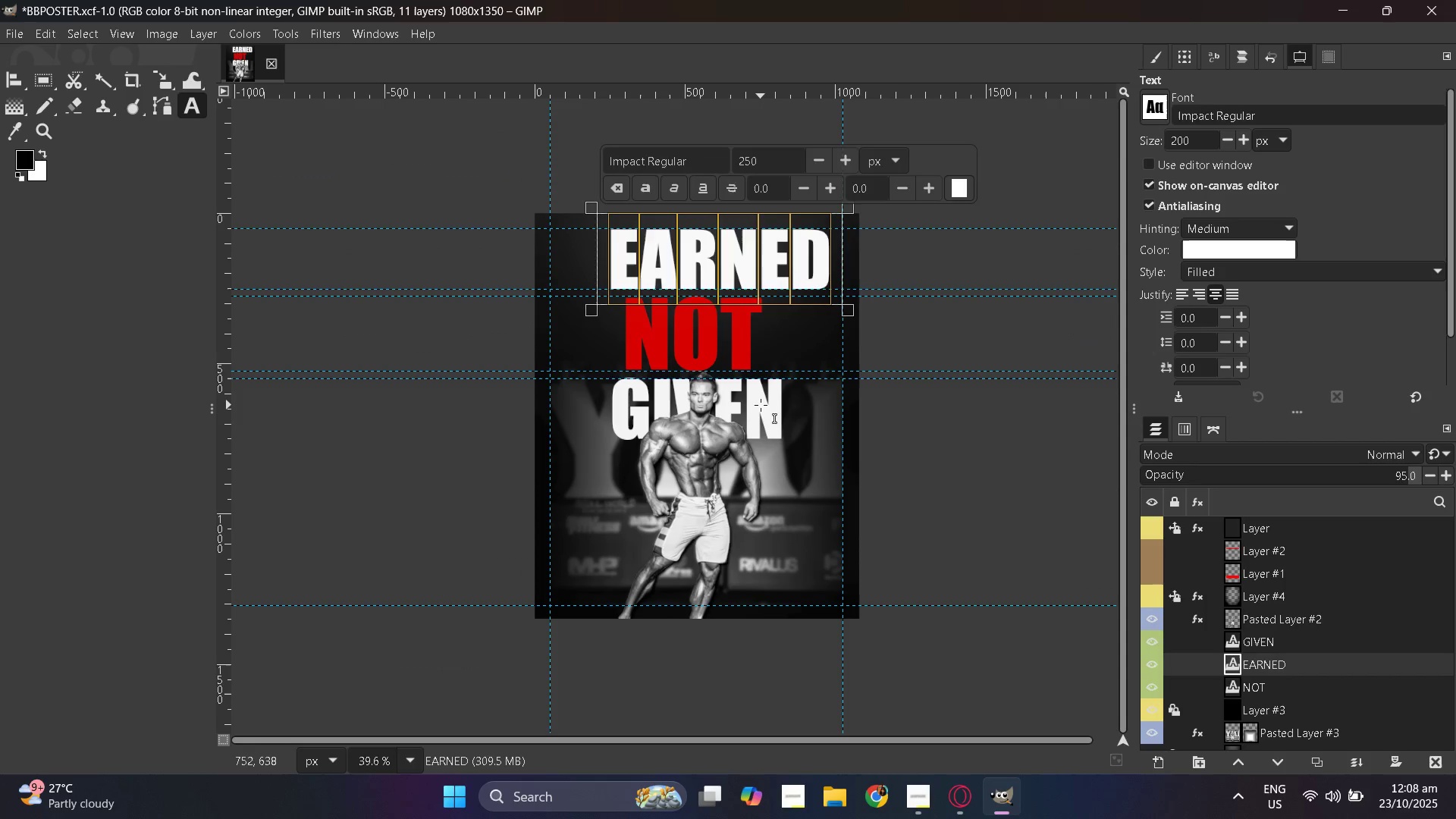 
left_click([761, 405])
 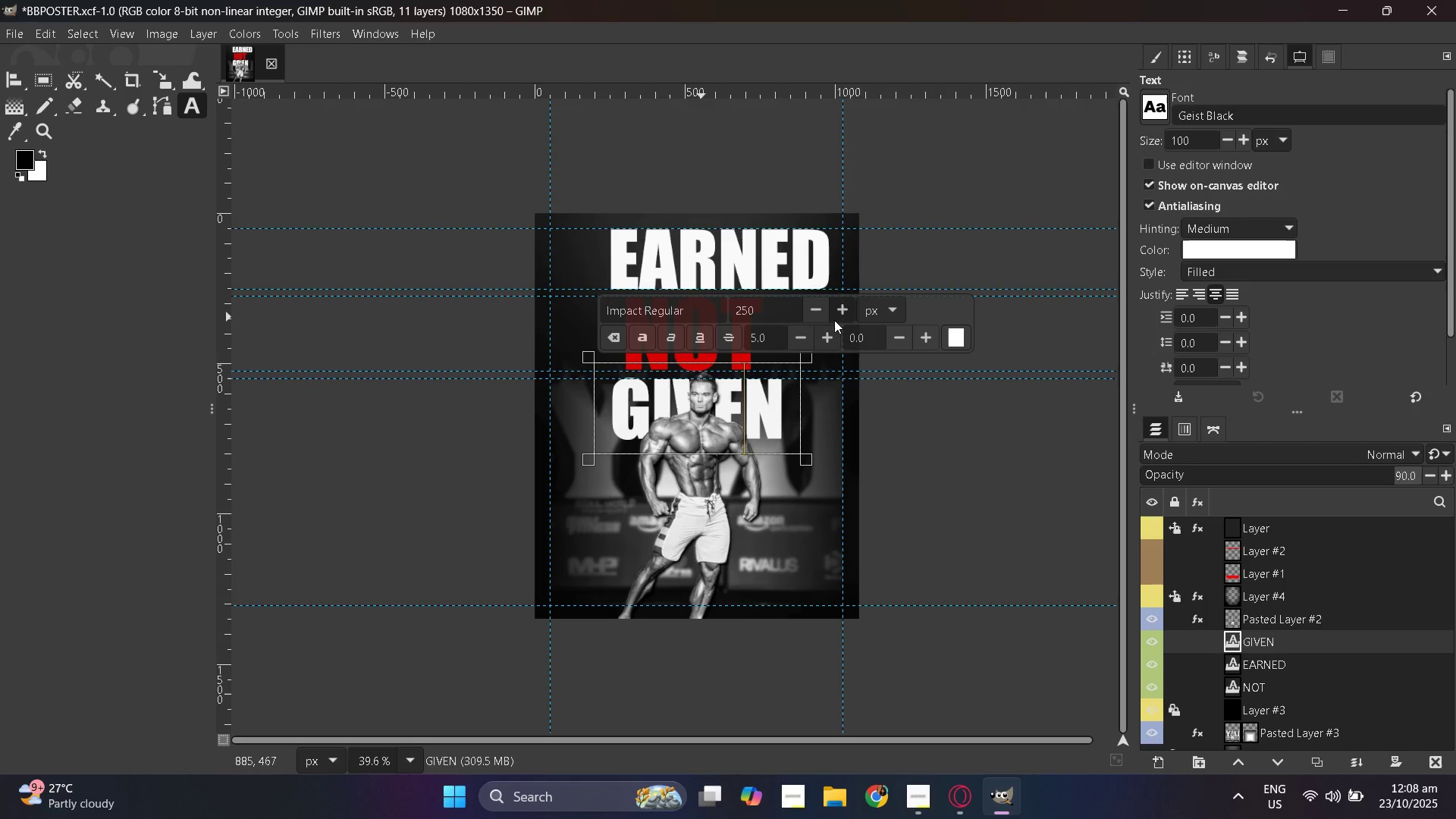 
hold_key(key=ControlLeft, duration=1.03)
scroll: coordinate [723, 442], scroll_direction: up, amount: 7.0
 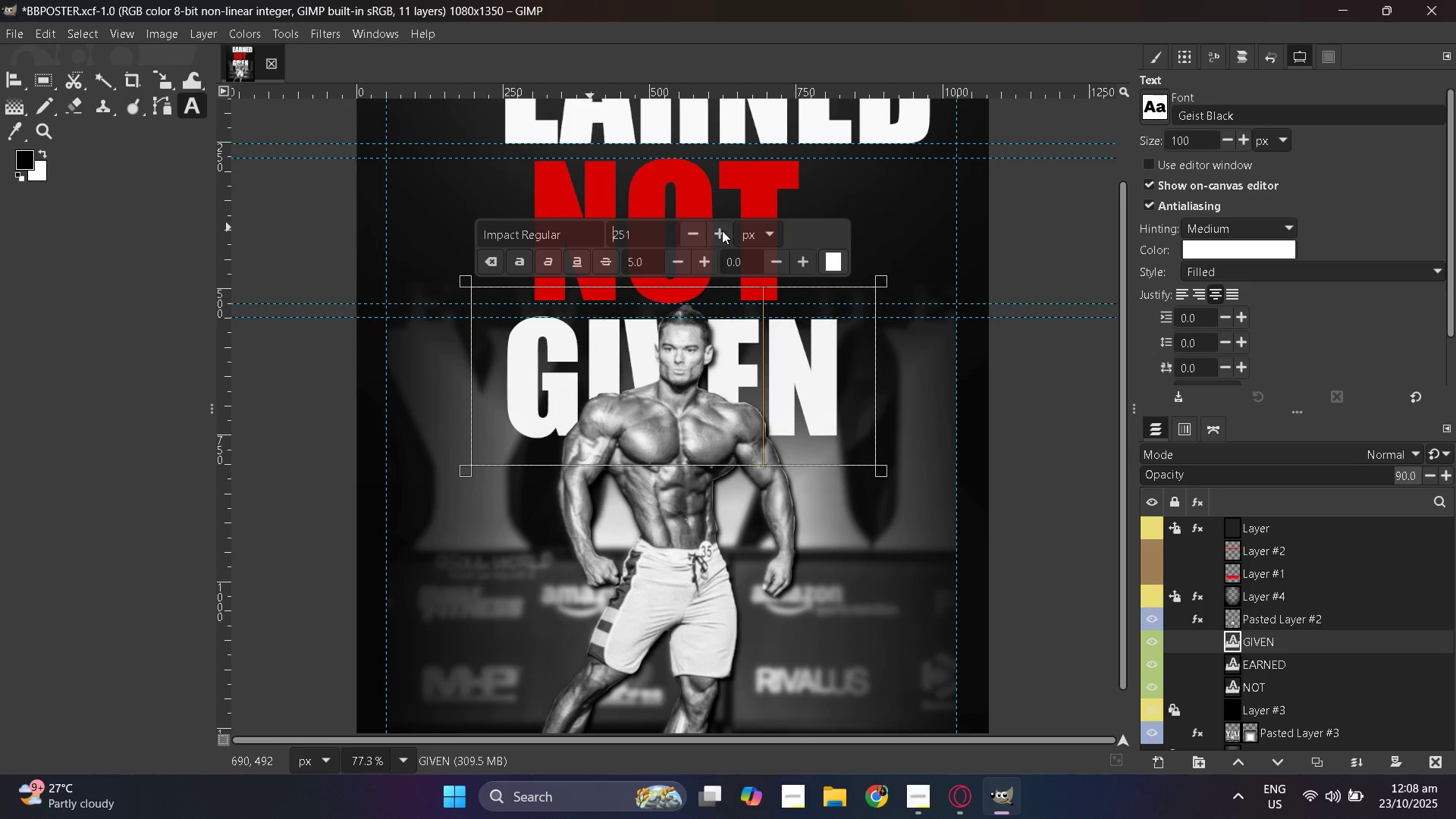 
double_click([722, 231])
 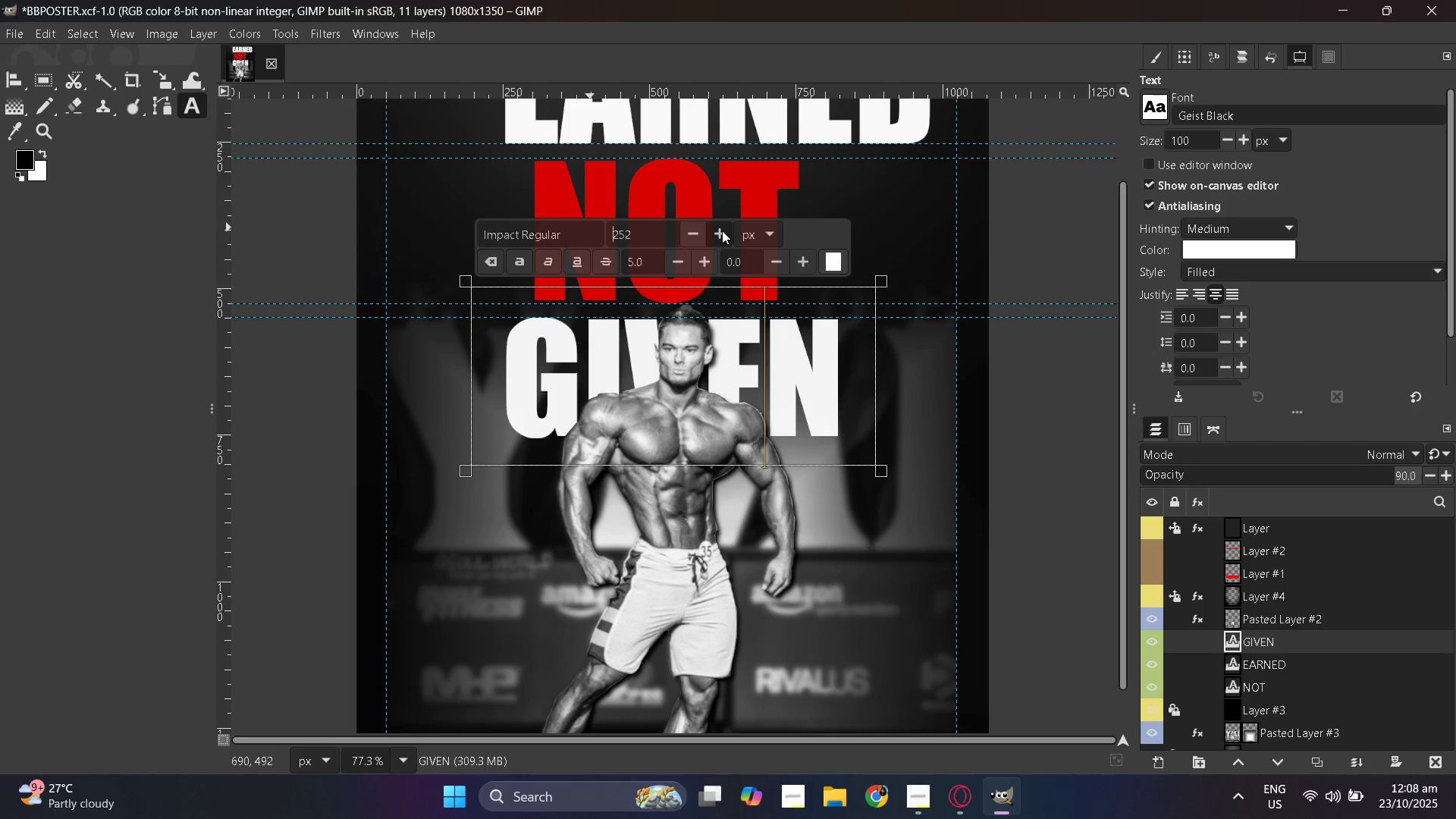 
triple_click([722, 231])
 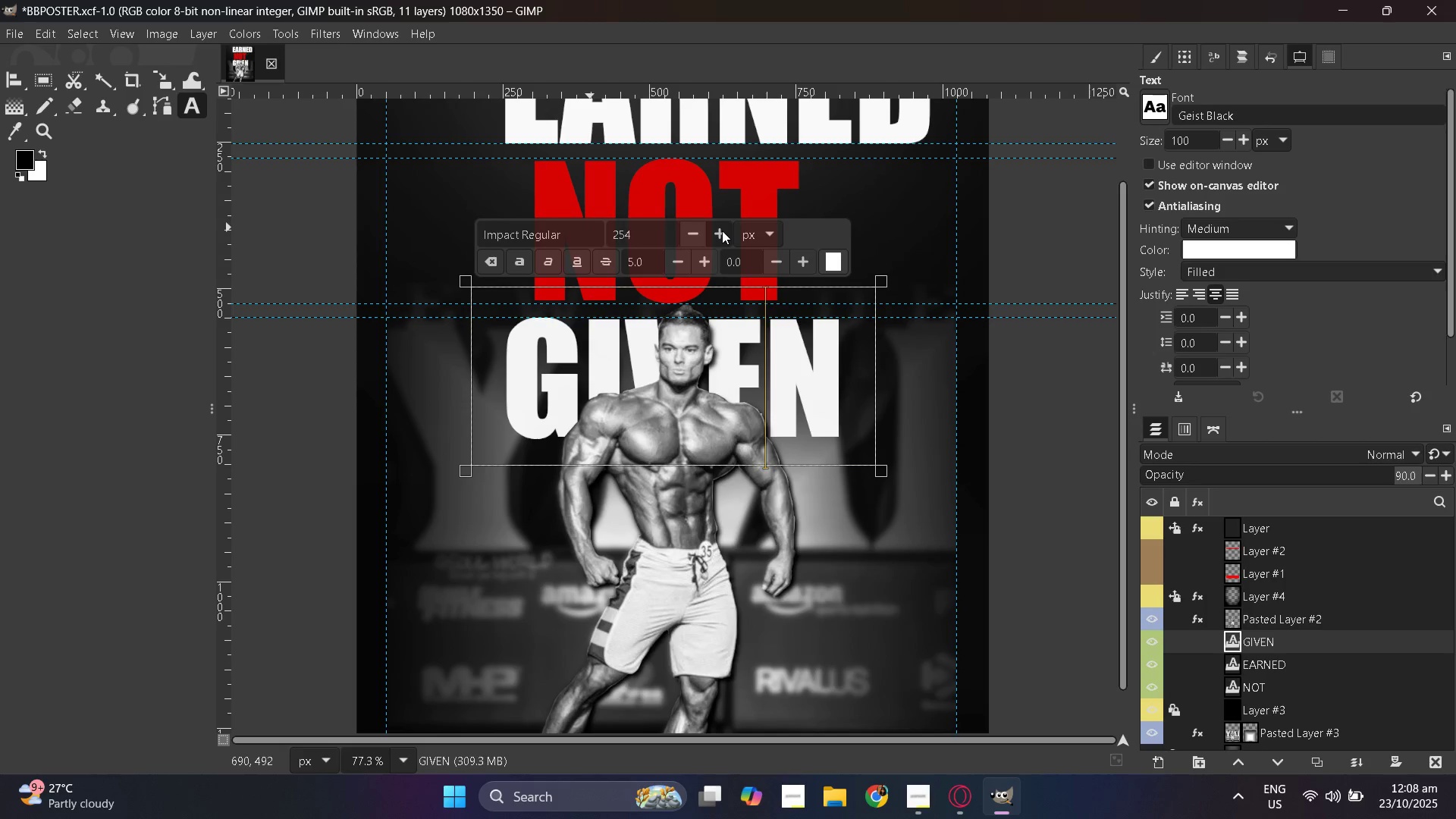 
triple_click([722, 231])
 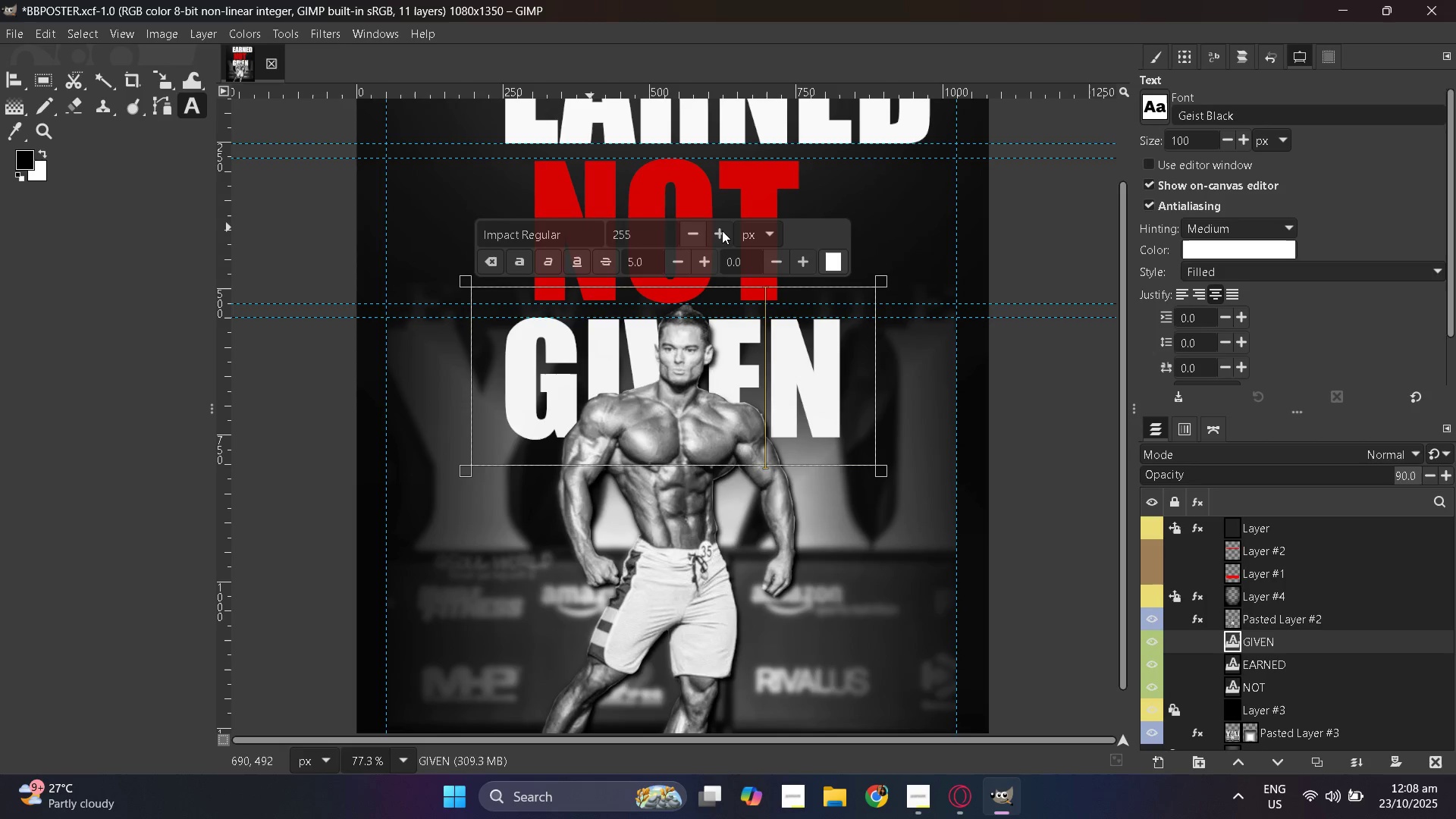 
triple_click([722, 231])
 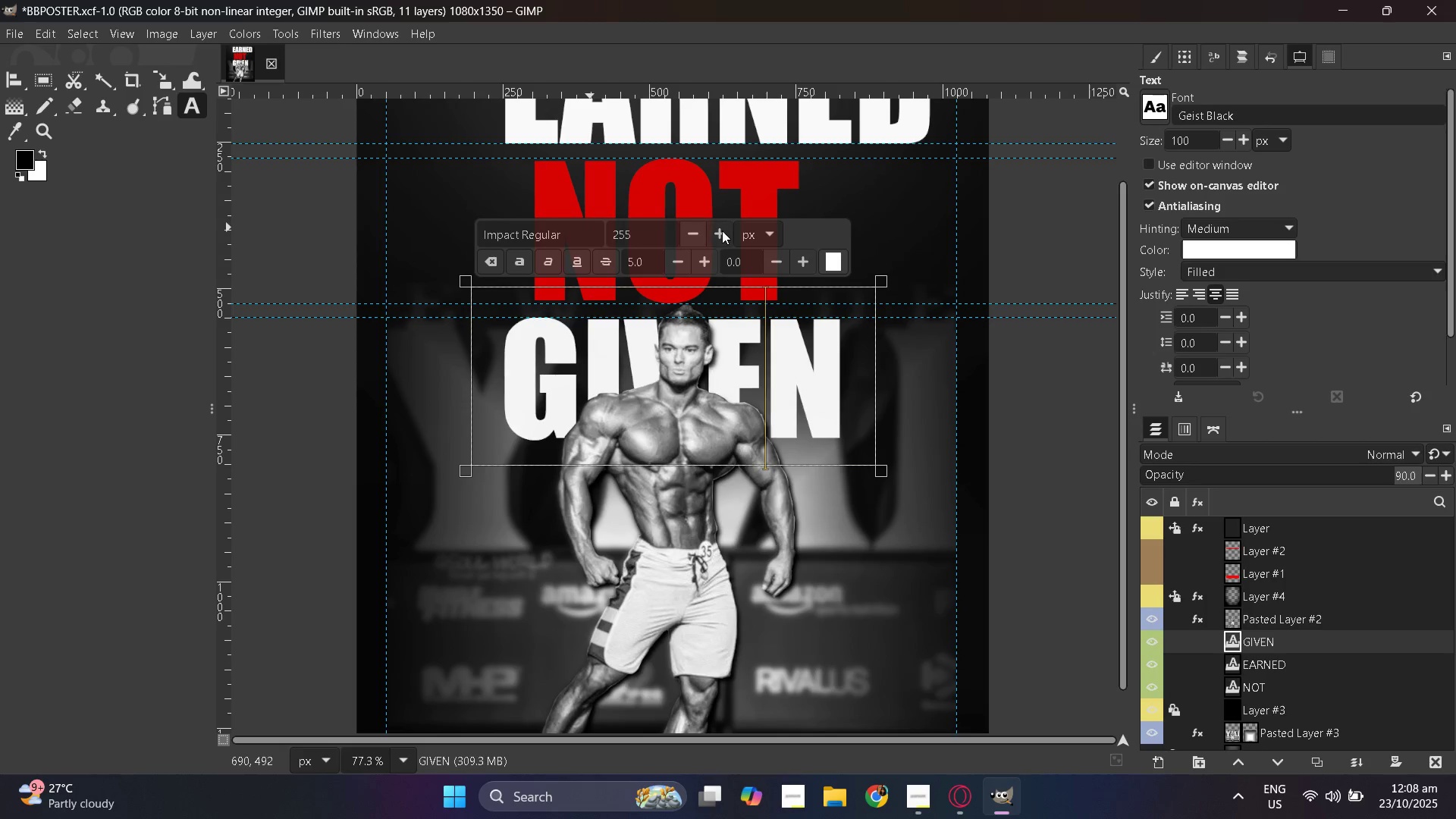 
triple_click([722, 231])
 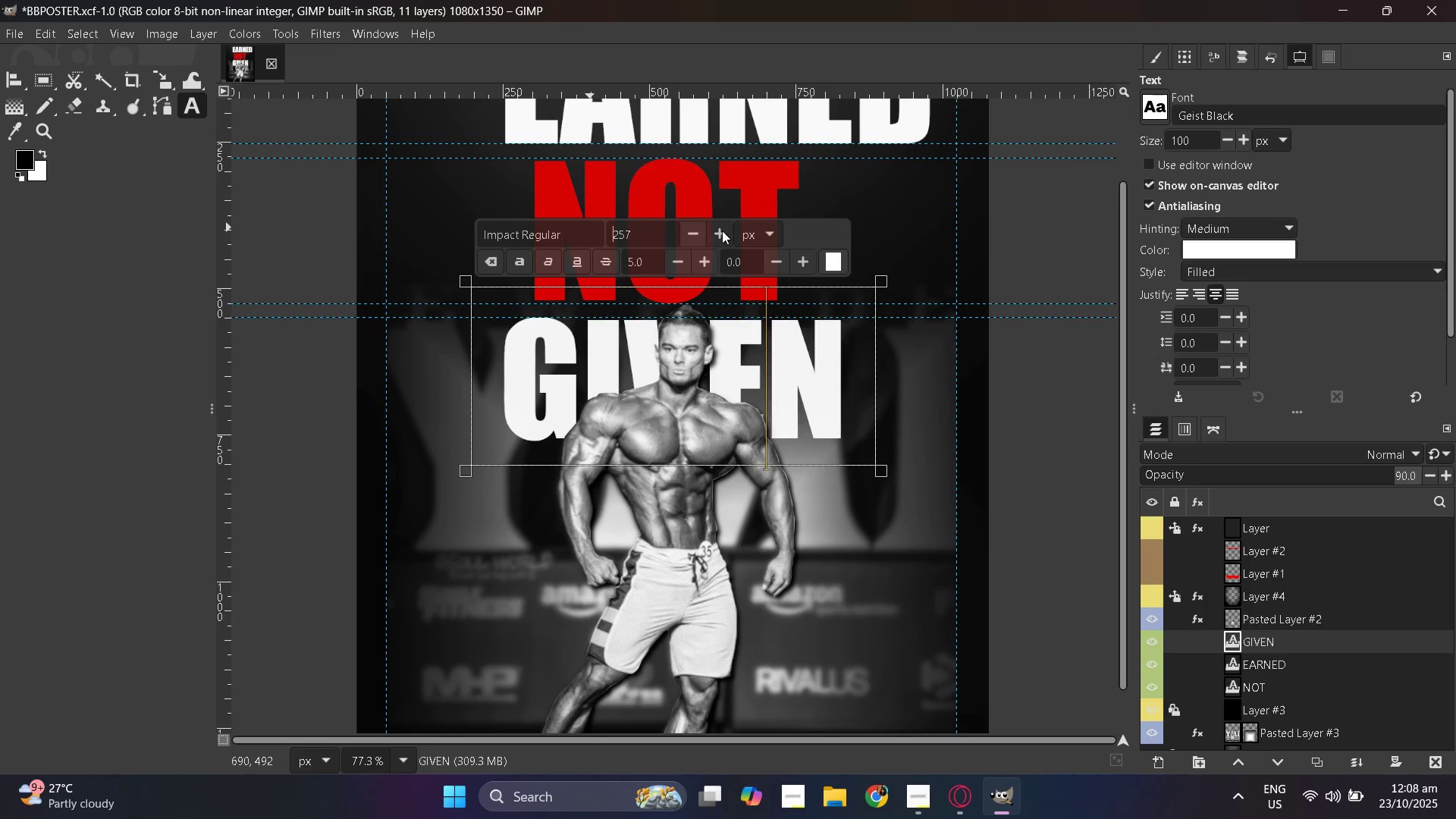 
triple_click([722, 231])
 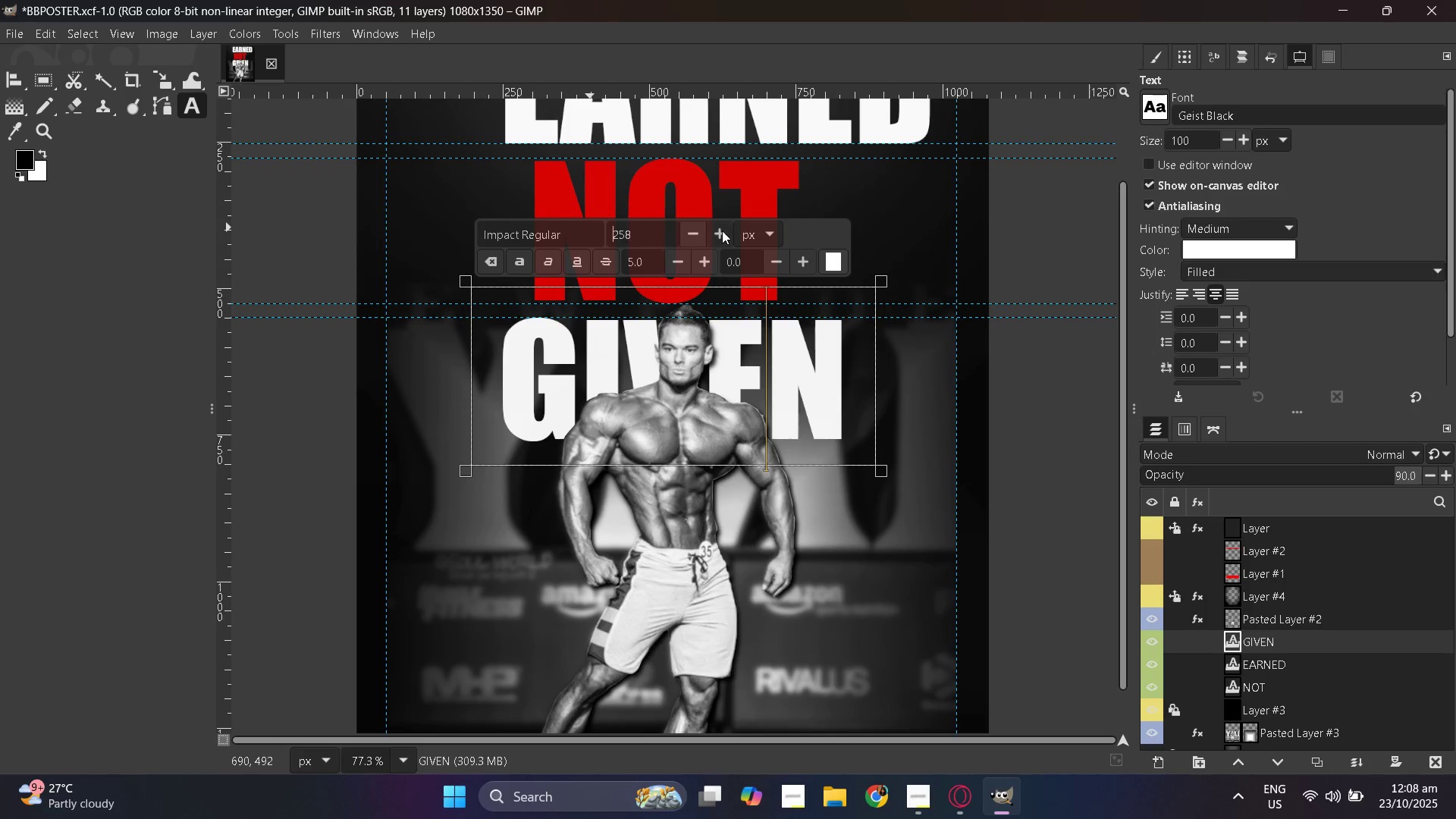 
triple_click([722, 231])
 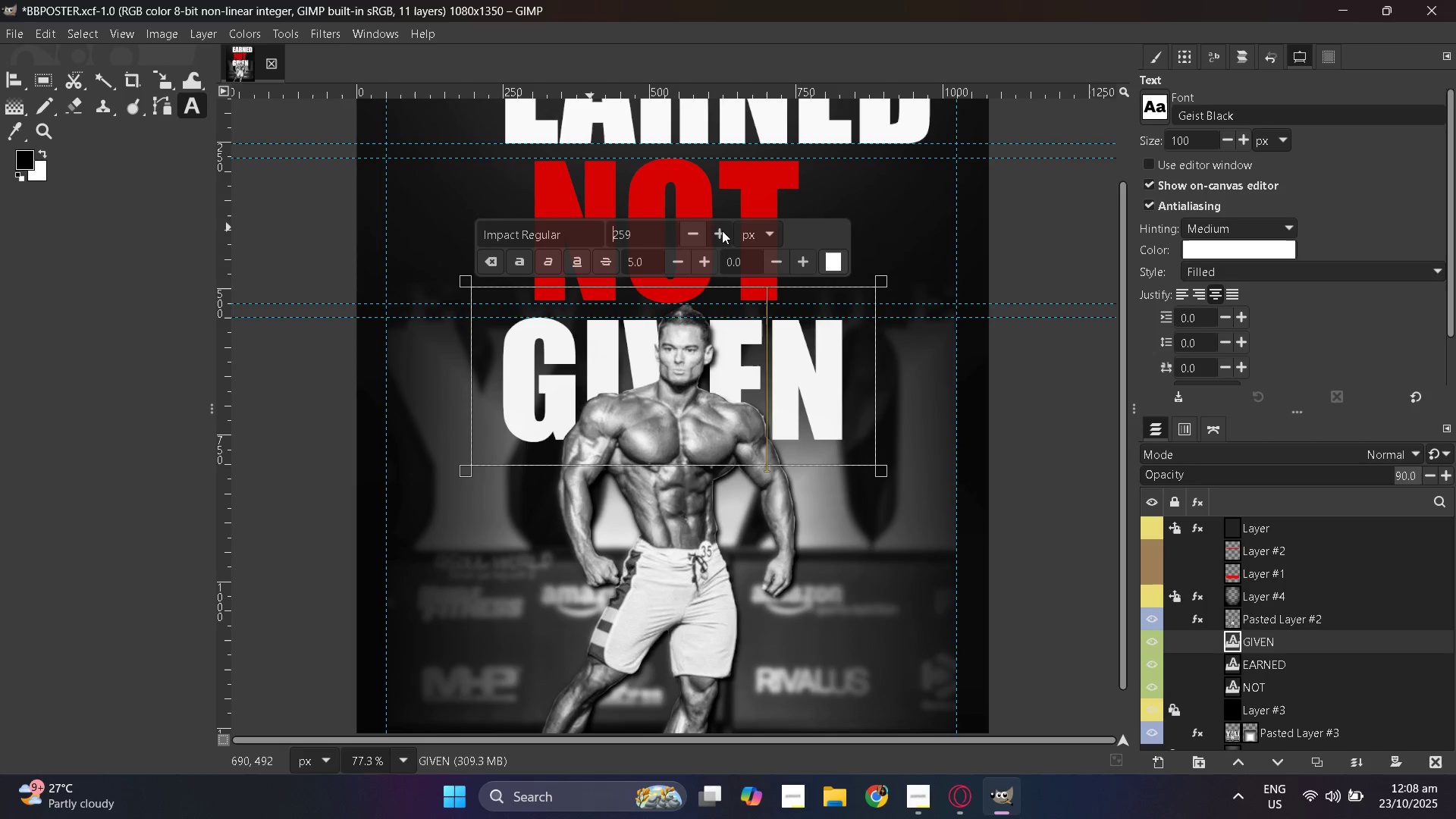 
triple_click([722, 231])
 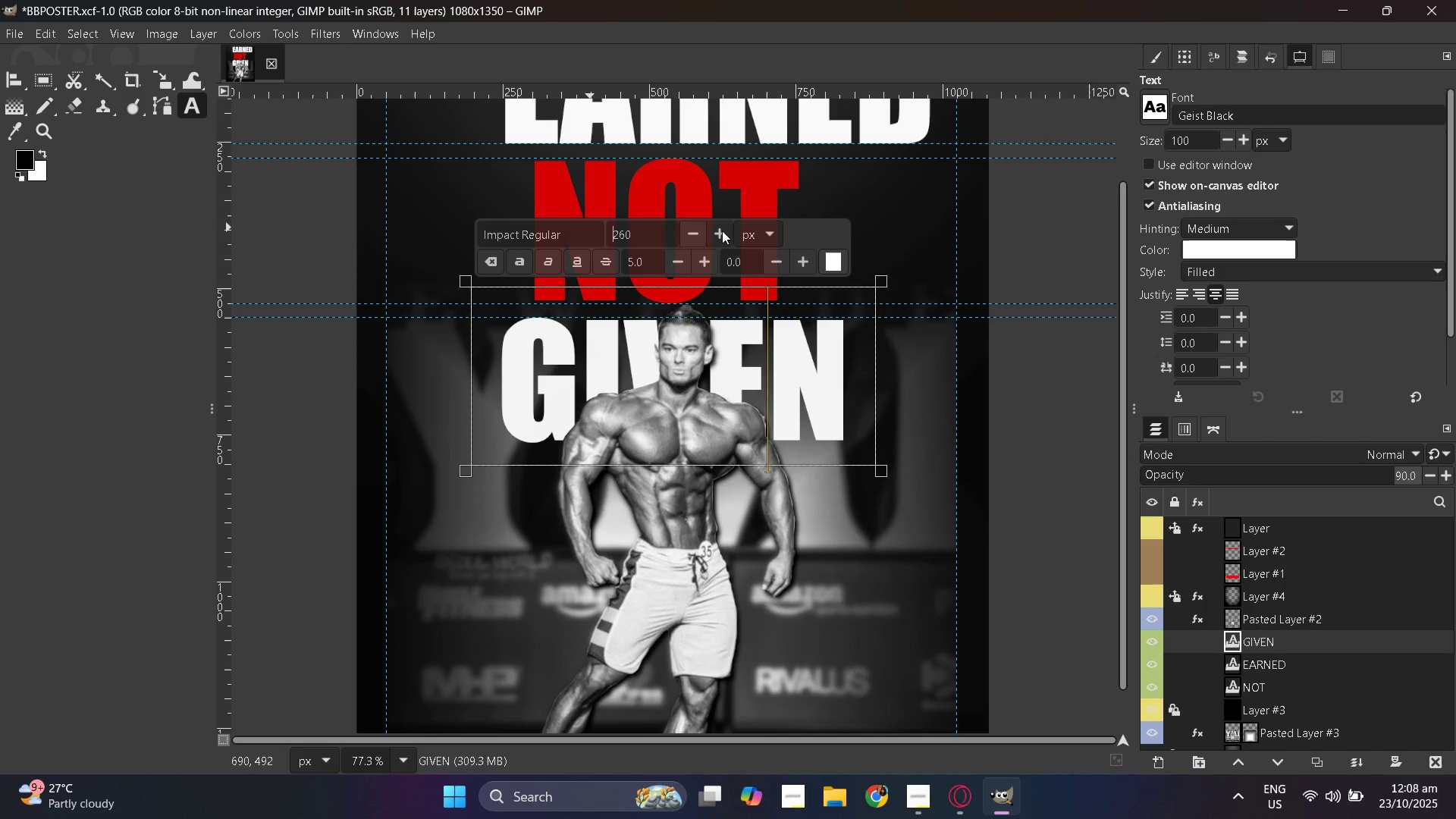 
triple_click([722, 231])
 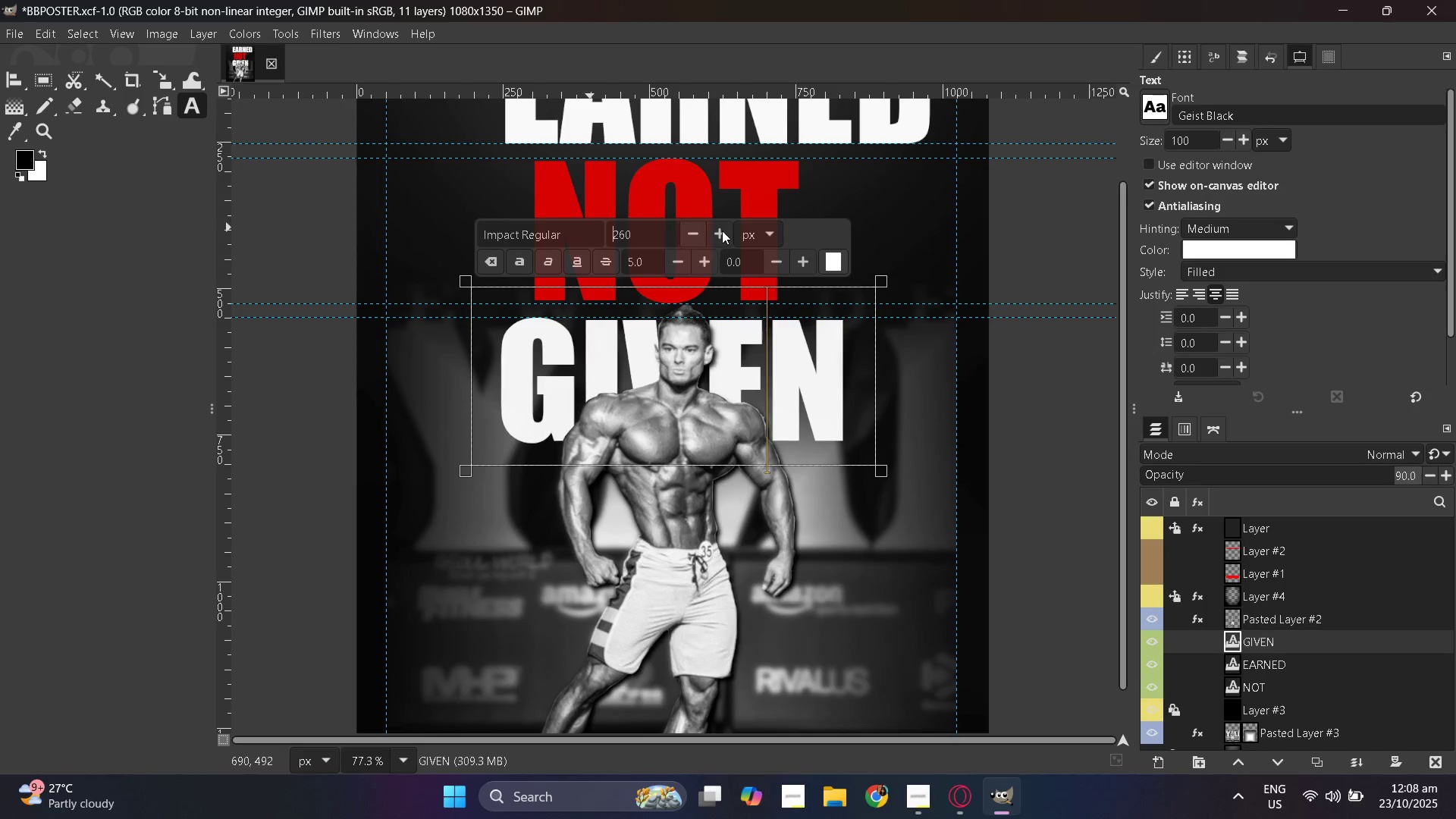 
triple_click([722, 231])
 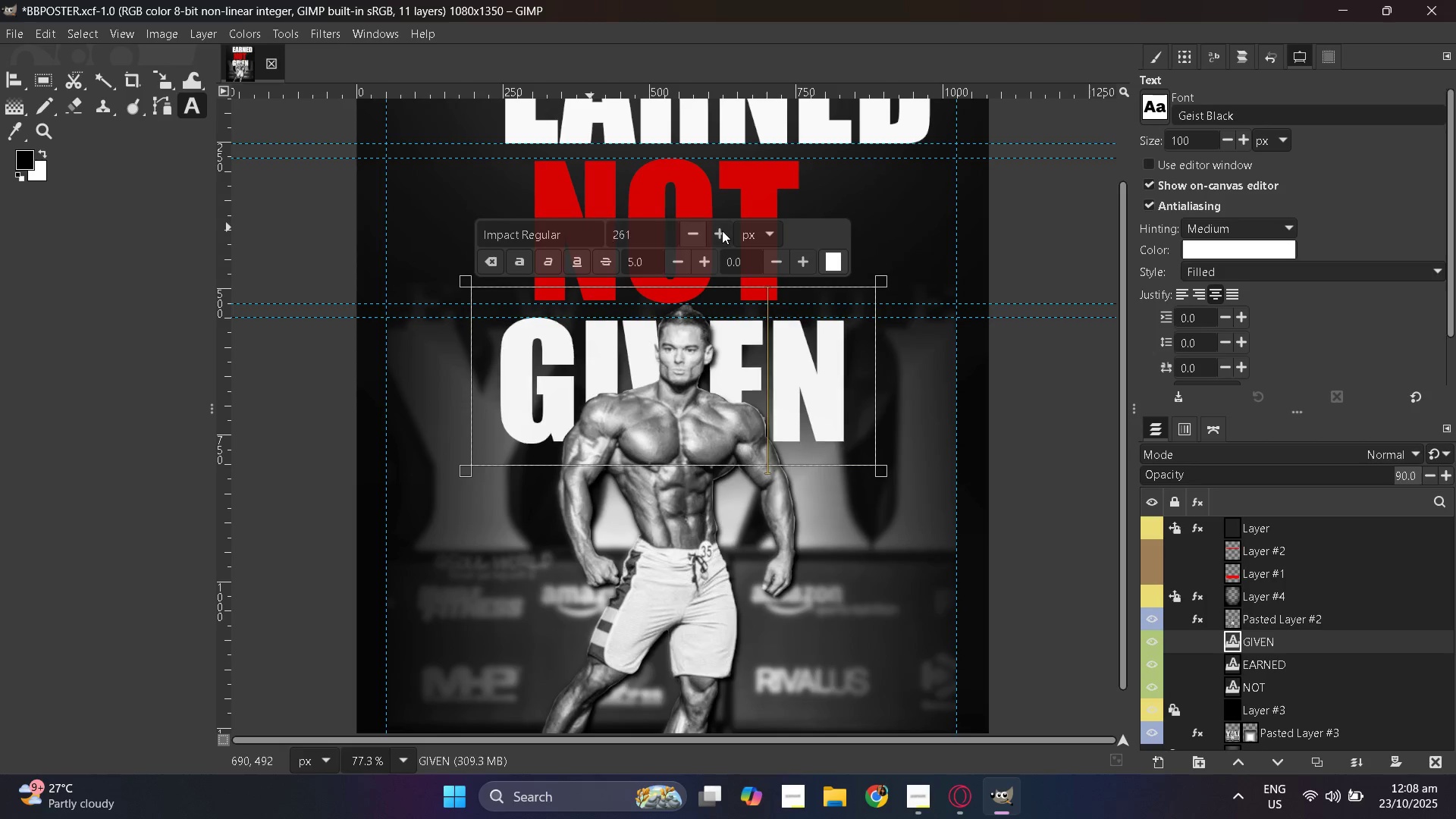 
triple_click([722, 231])
 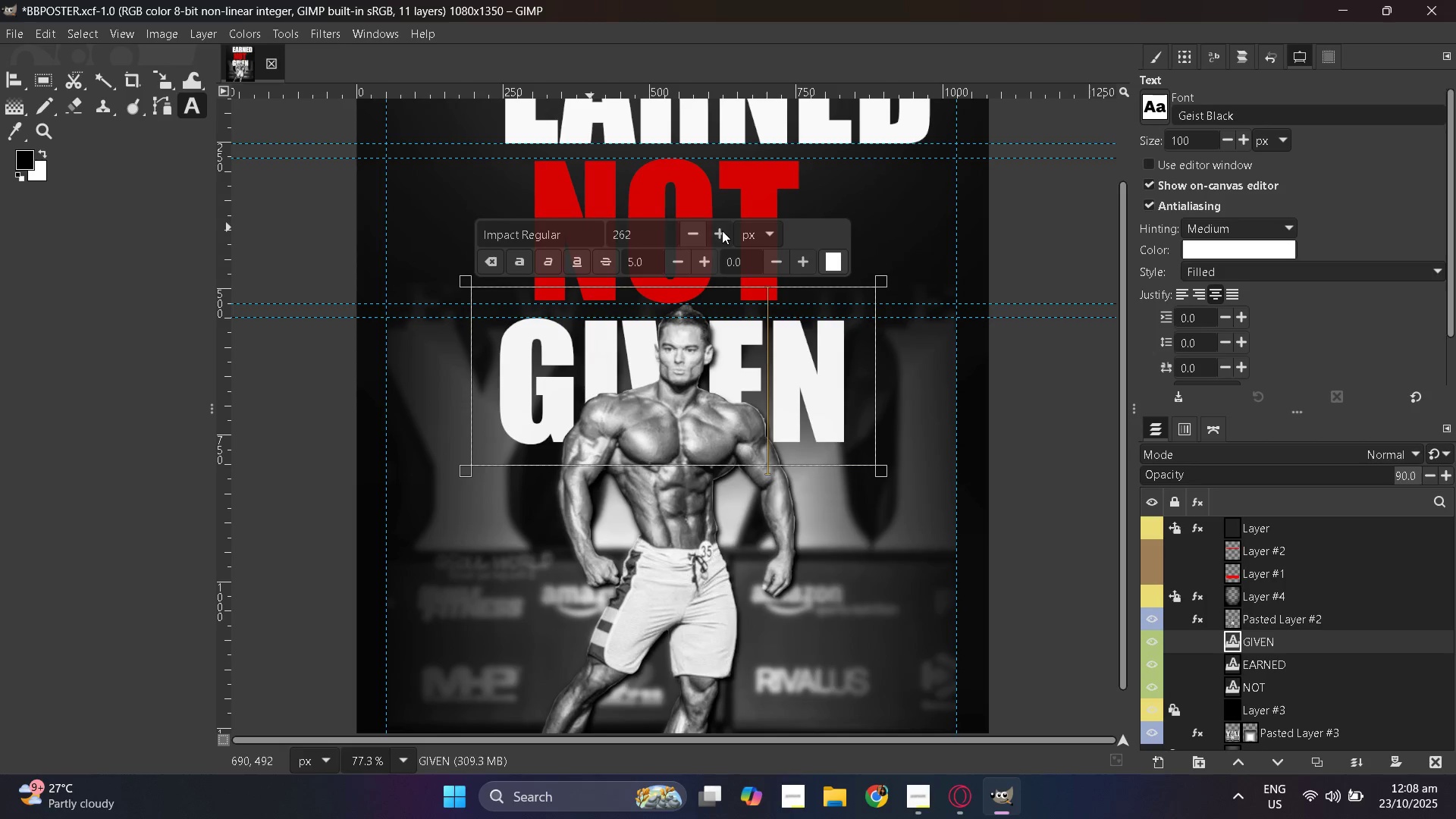 
triple_click([722, 231])
 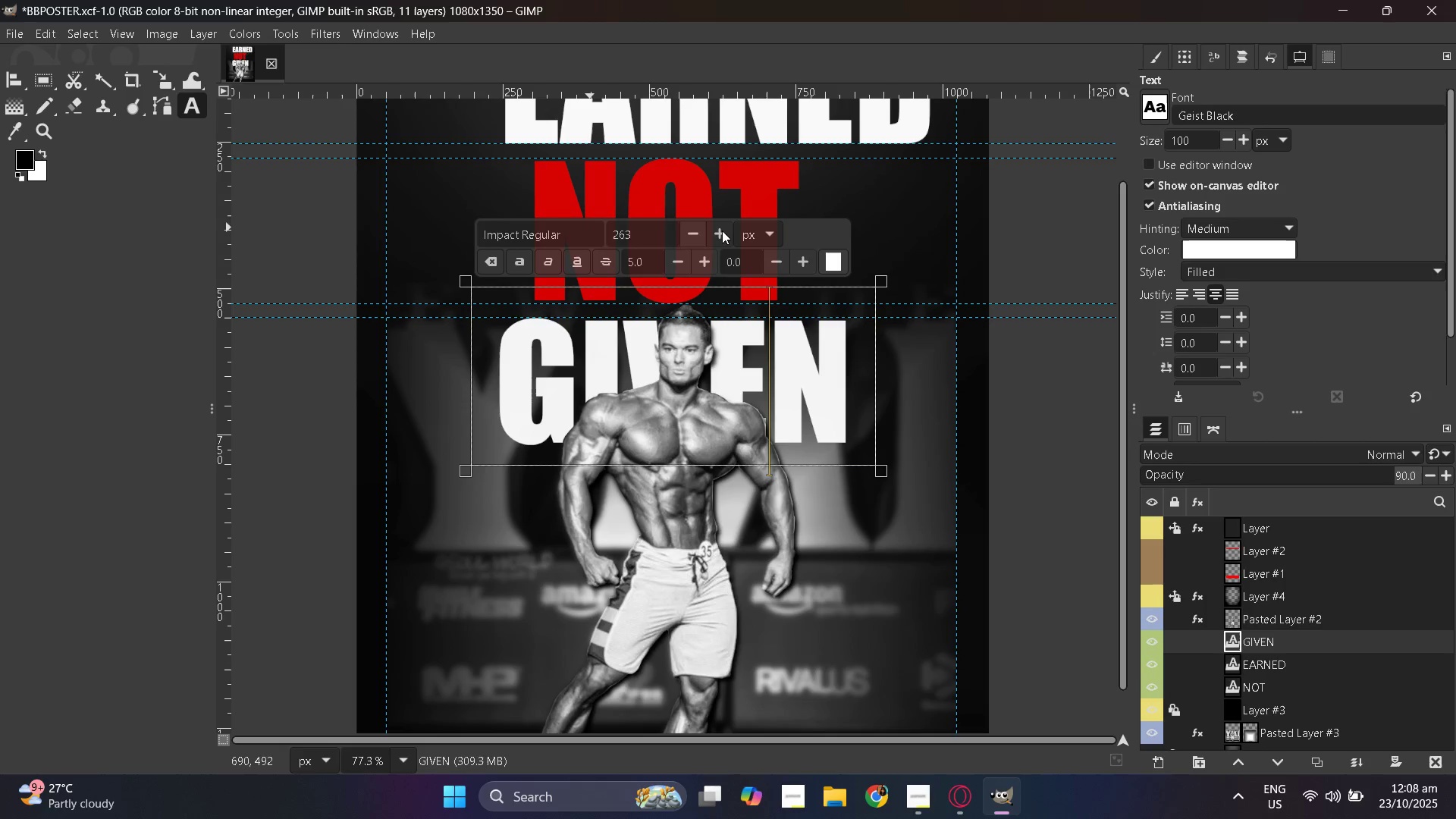 
triple_click([722, 231])
 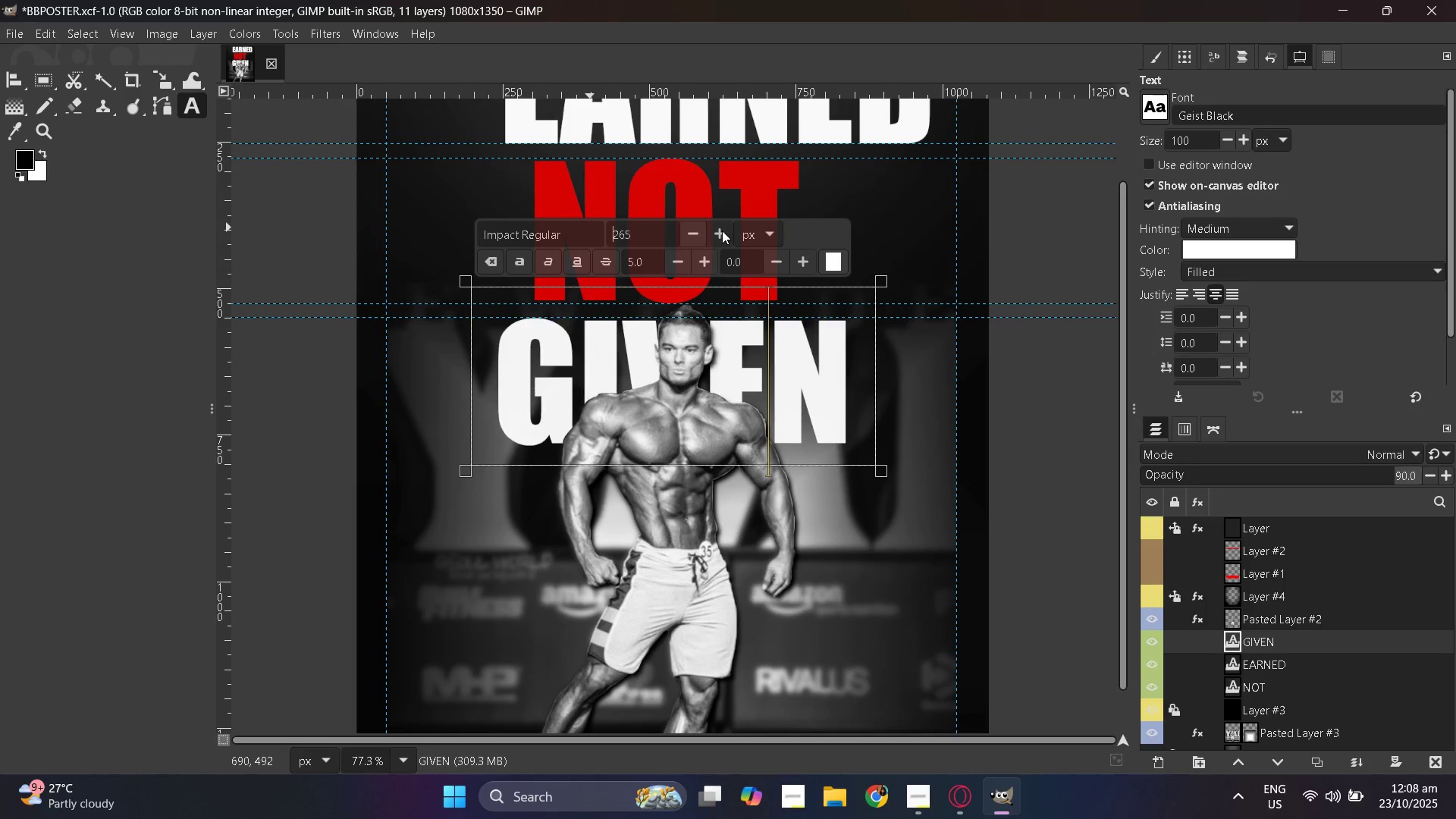 
triple_click([722, 231])
 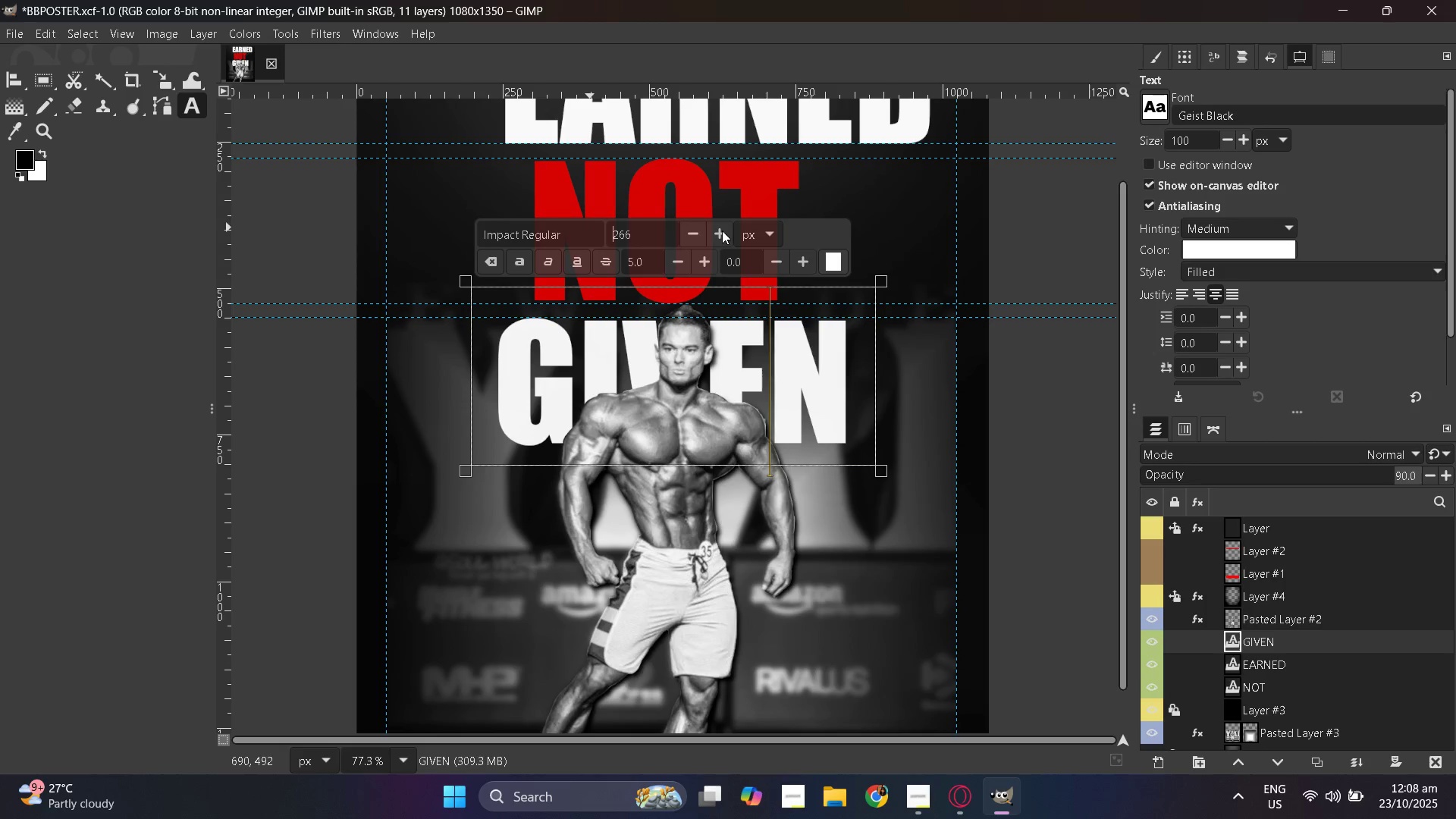 
triple_click([722, 231])
 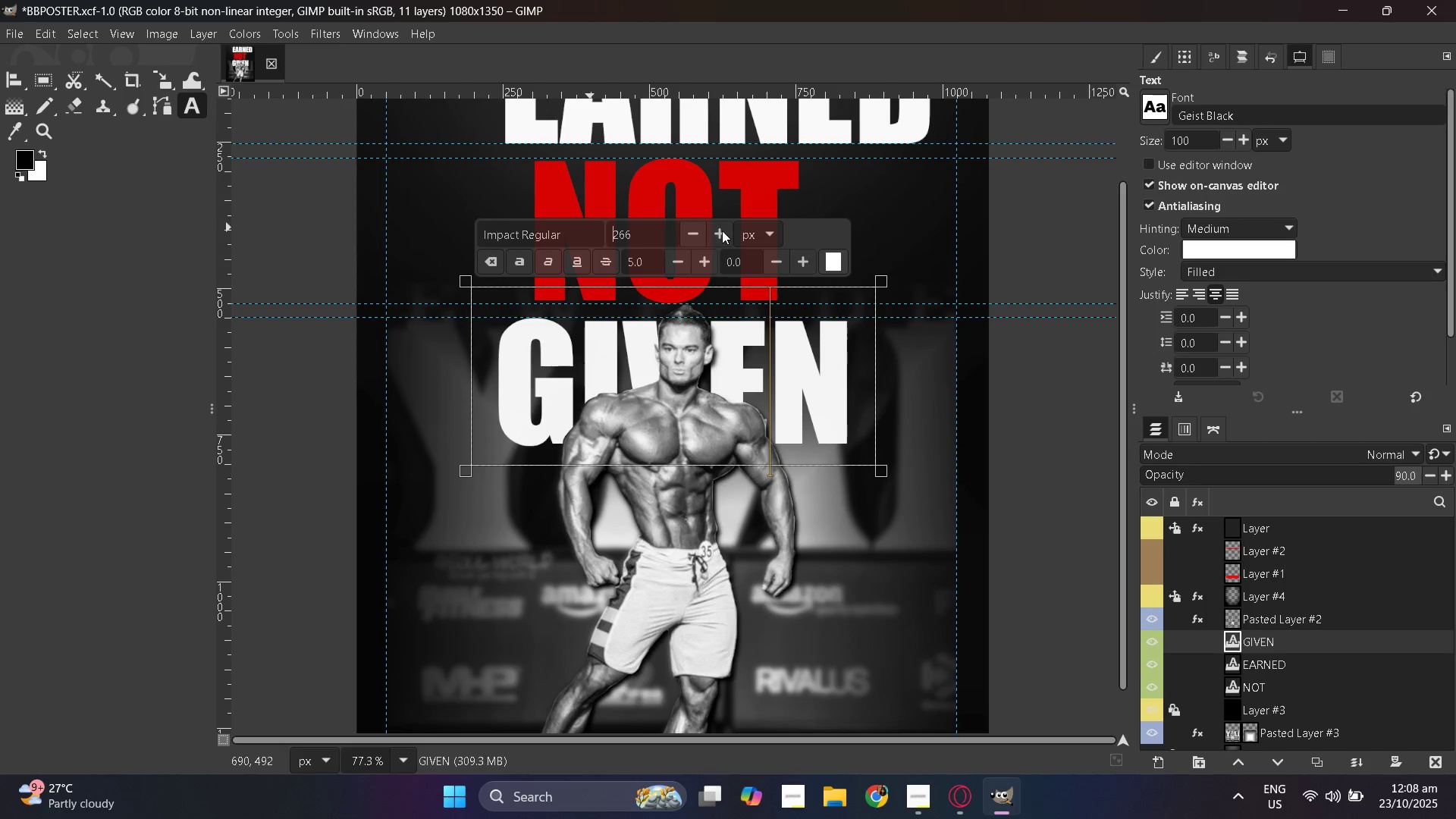 
triple_click([722, 231])
 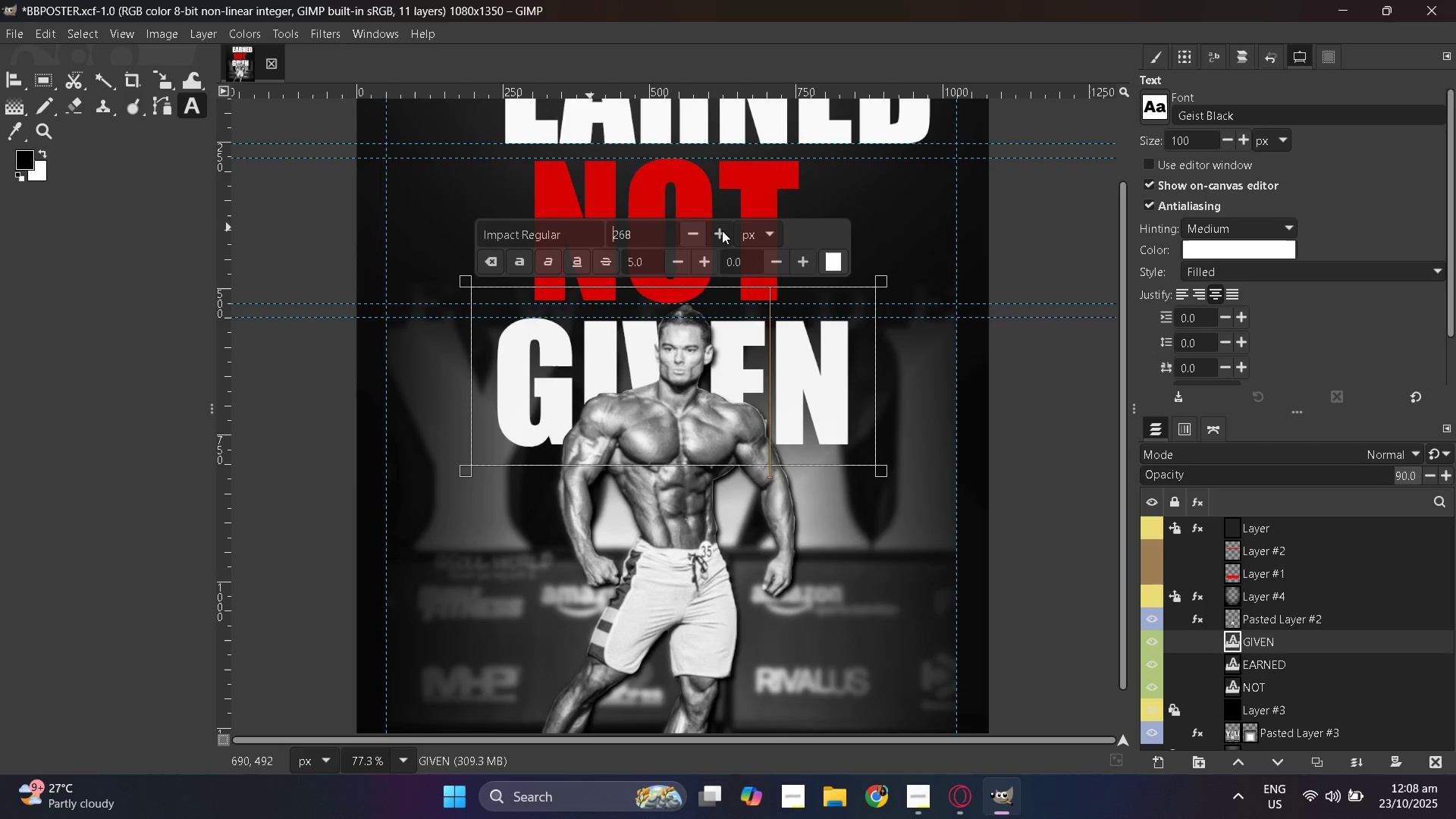 
triple_click([722, 231])
 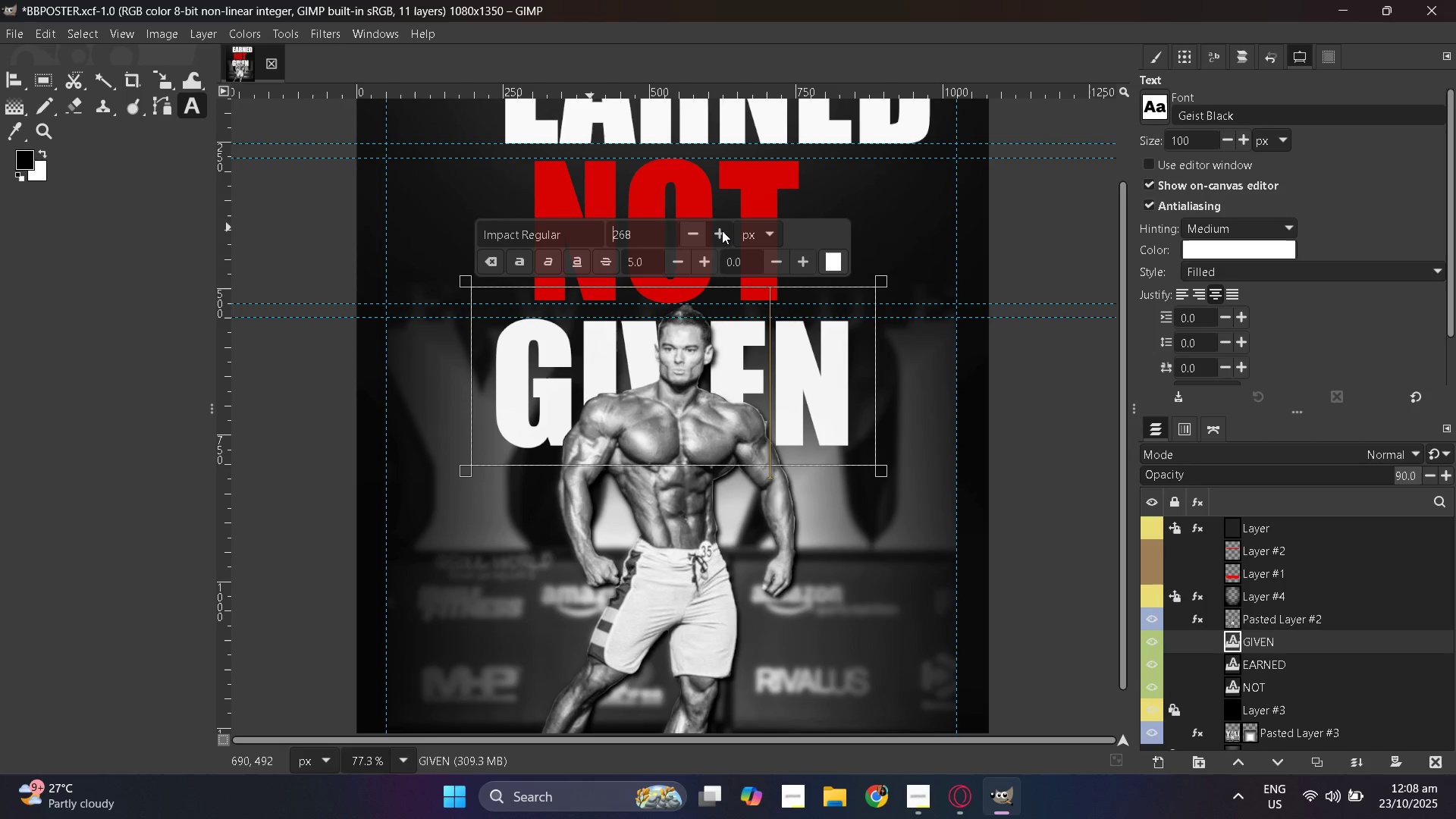 
triple_click([722, 231])
 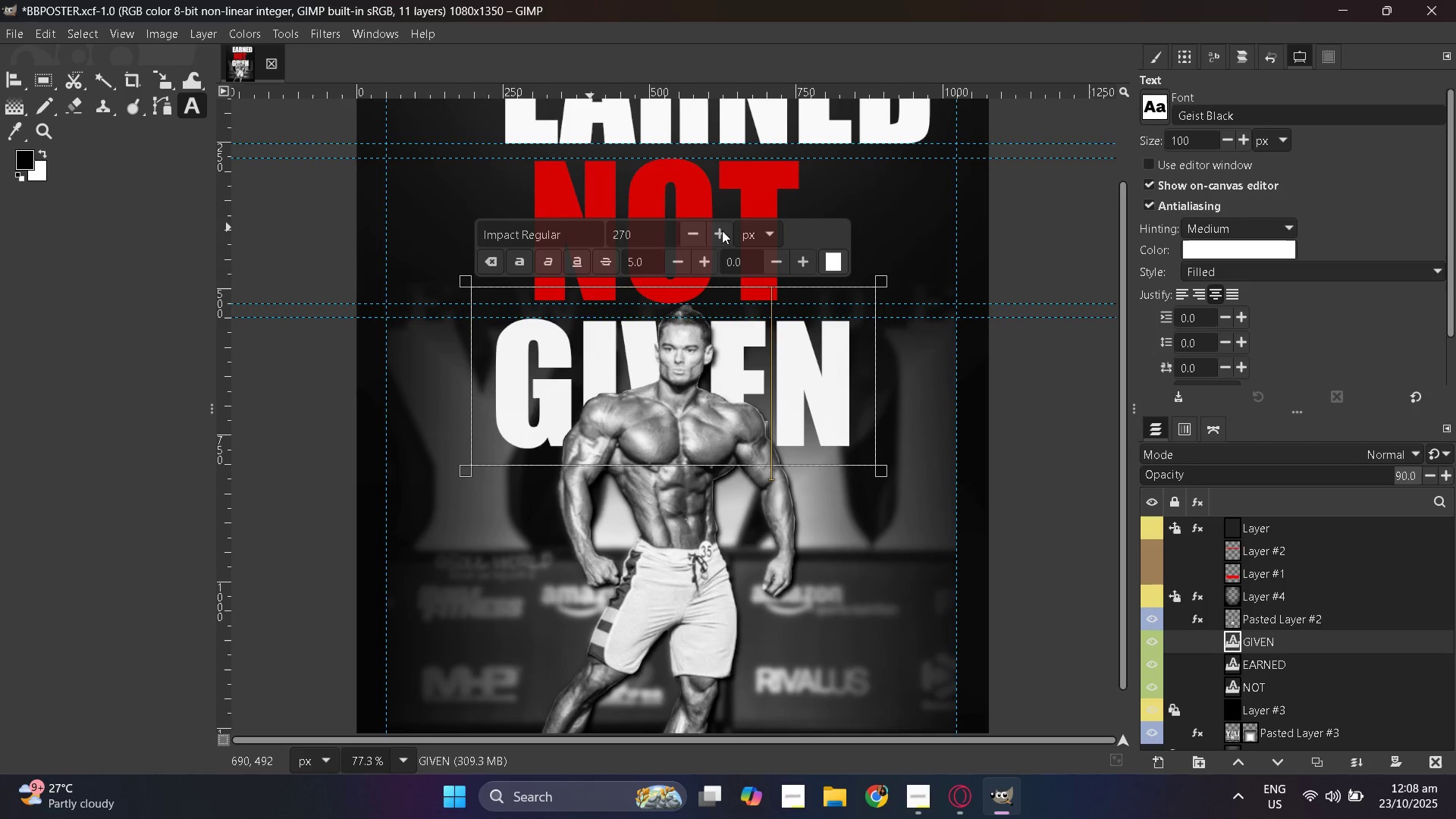 
triple_click([722, 231])
 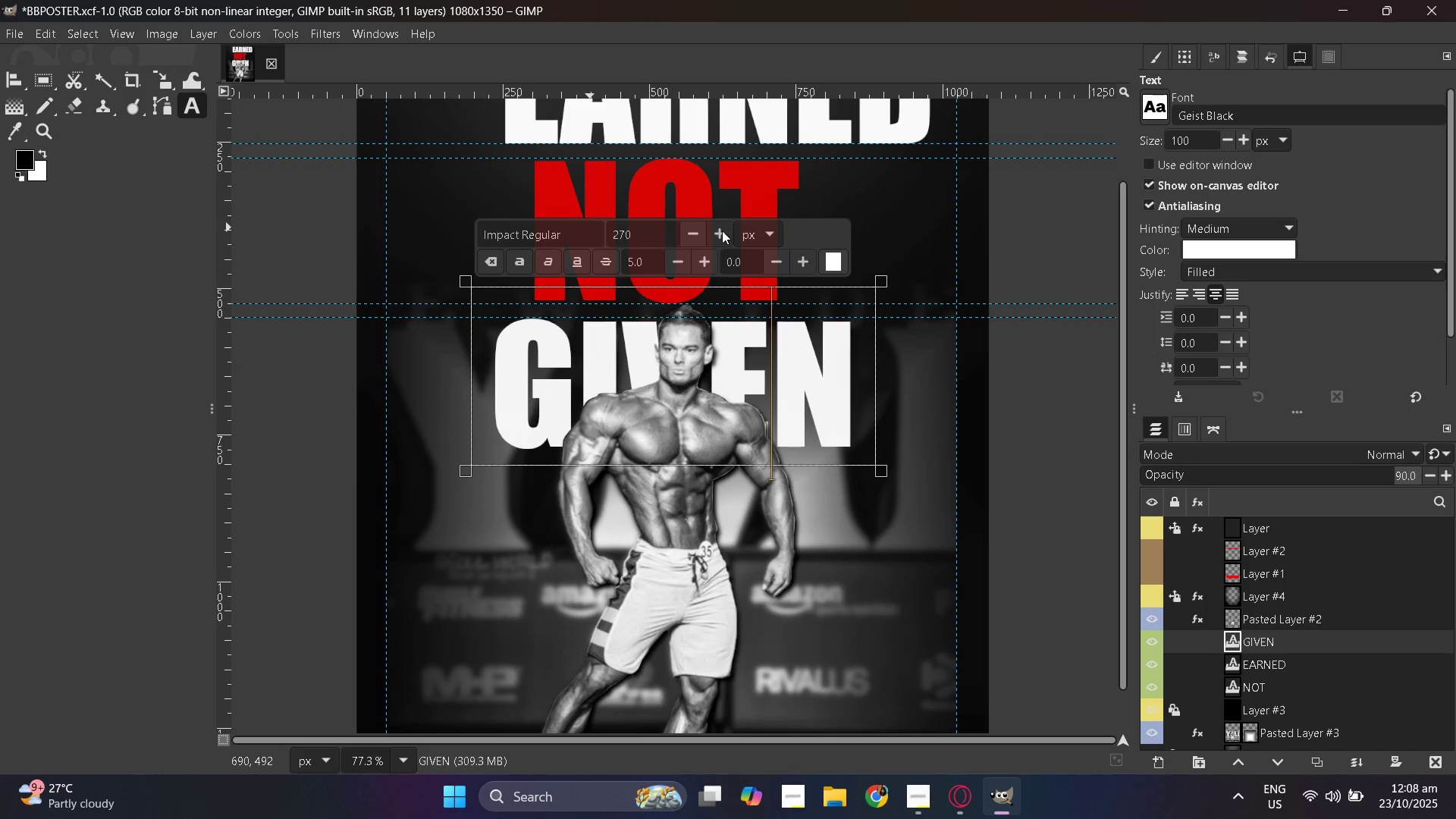 
triple_click([722, 231])
 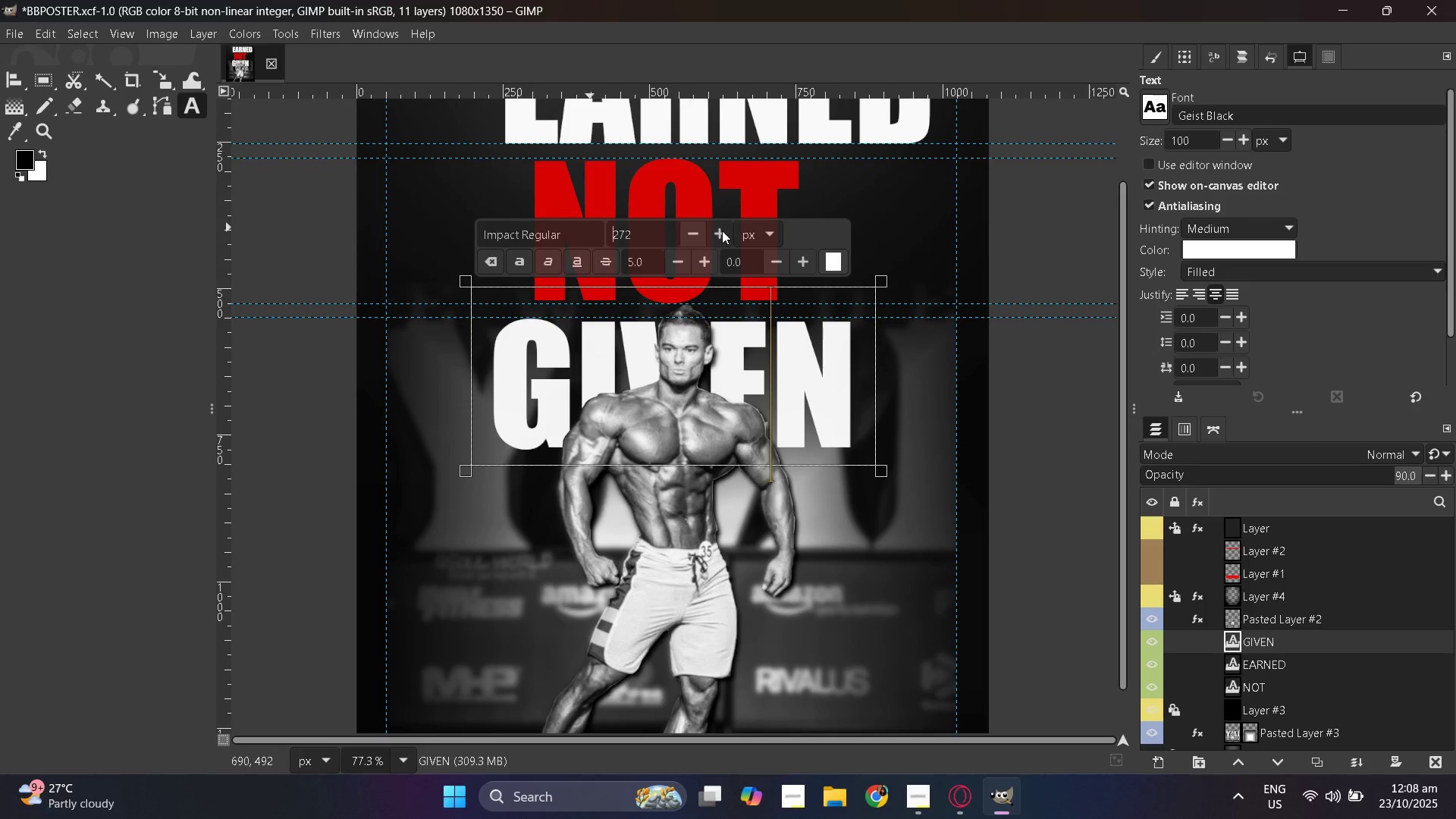 
triple_click([722, 231])
 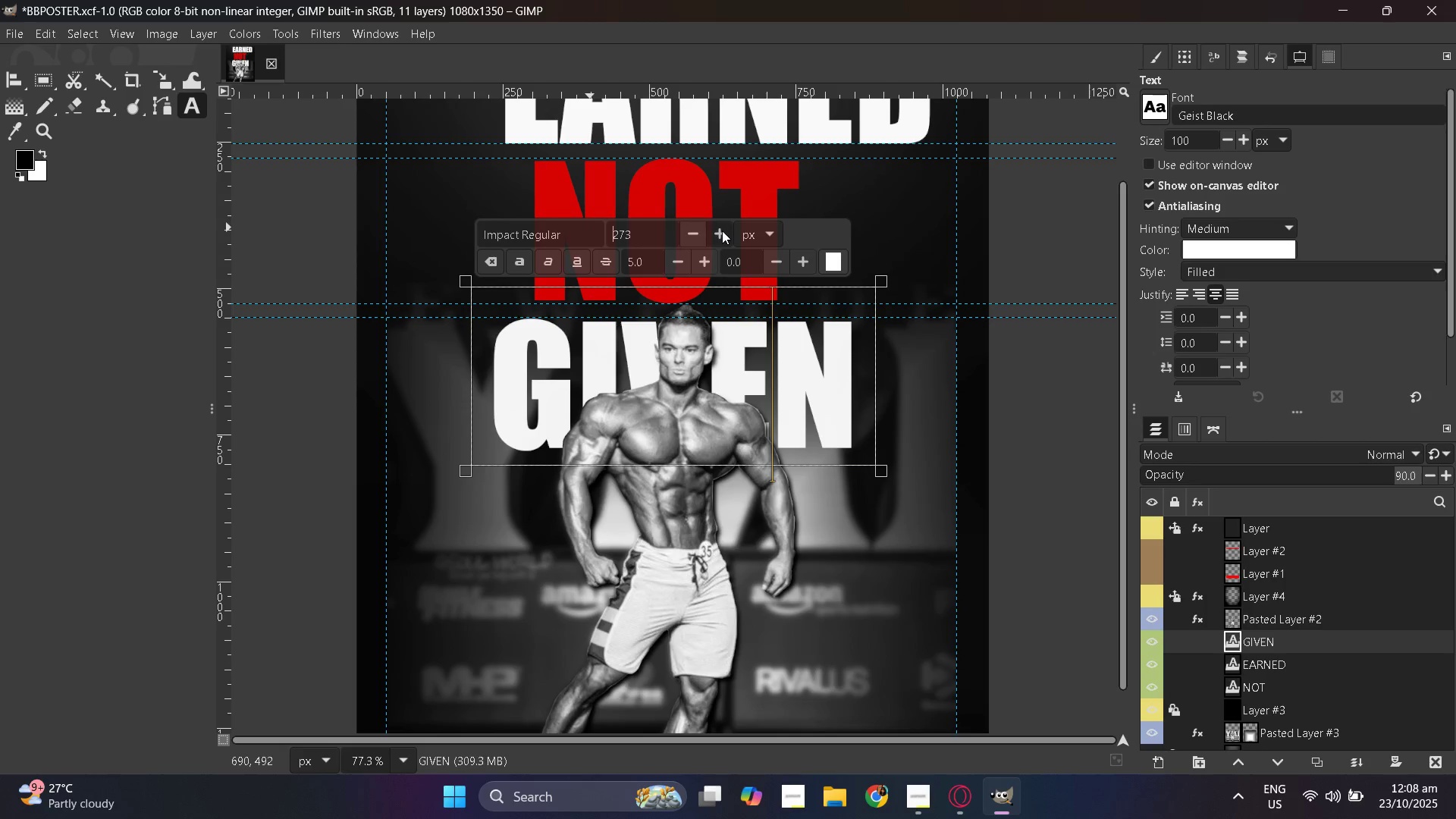 
triple_click([722, 231])
 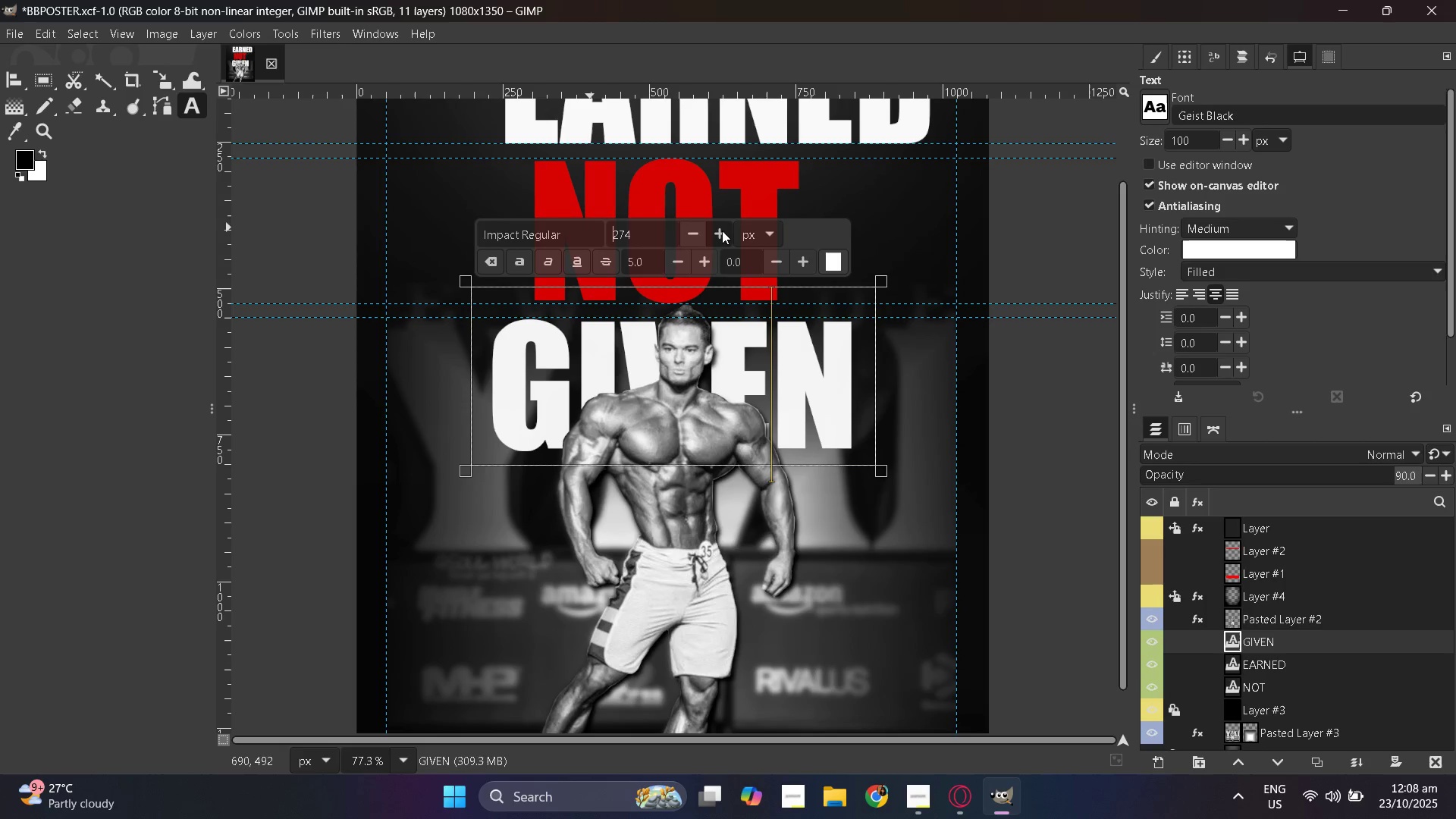 
triple_click([722, 231])
 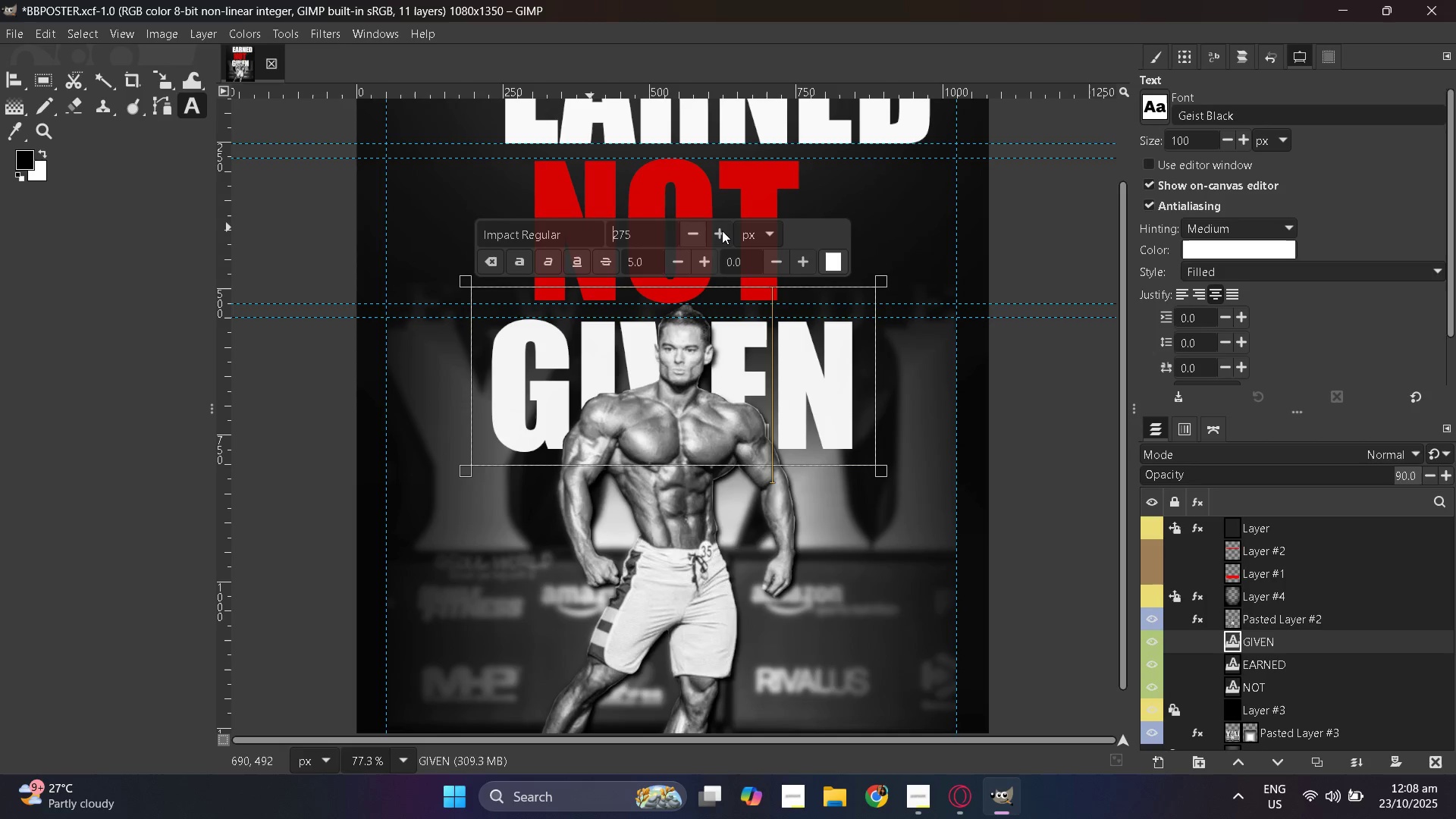 
triple_click([722, 231])
 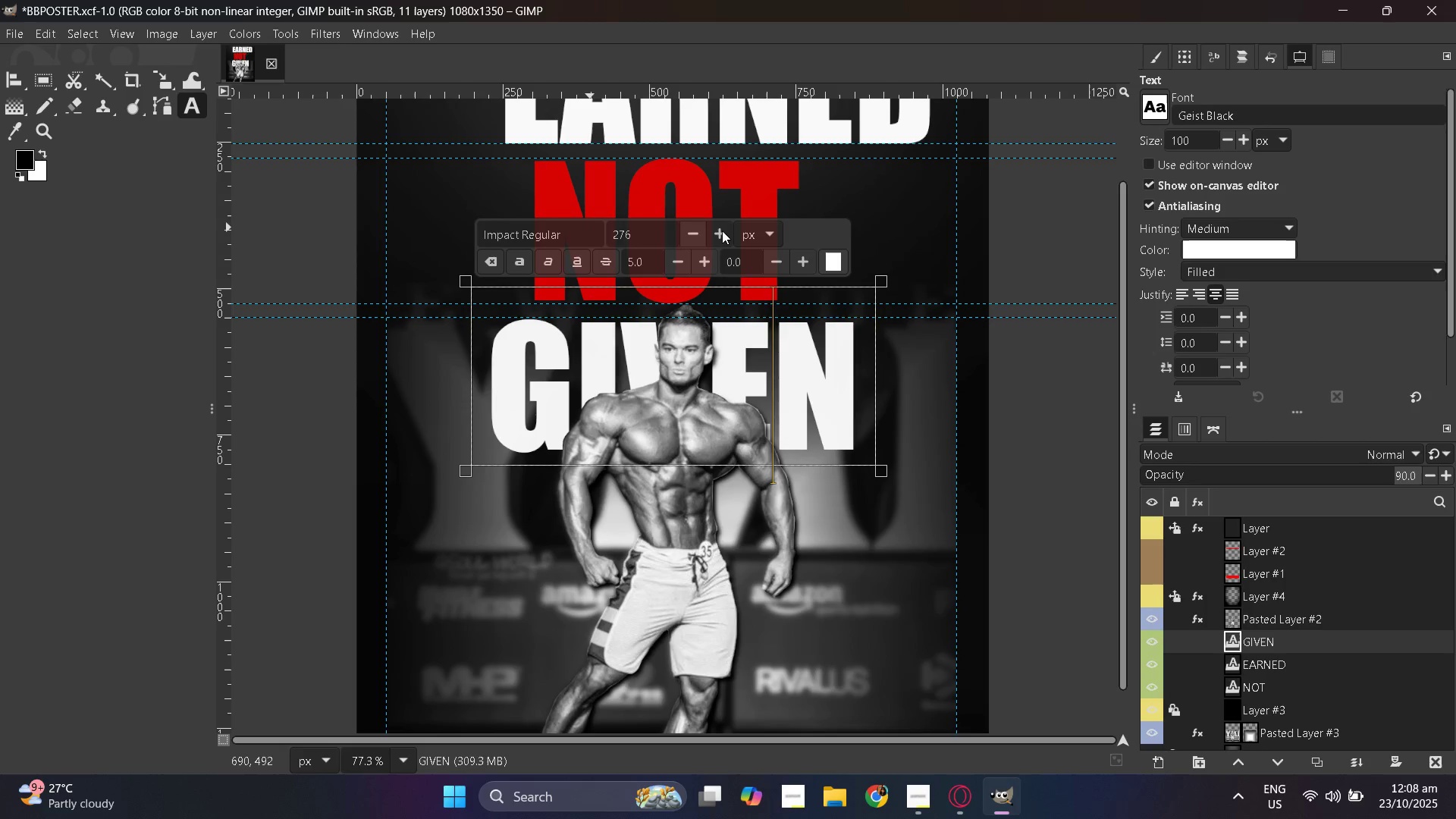 
triple_click([722, 231])
 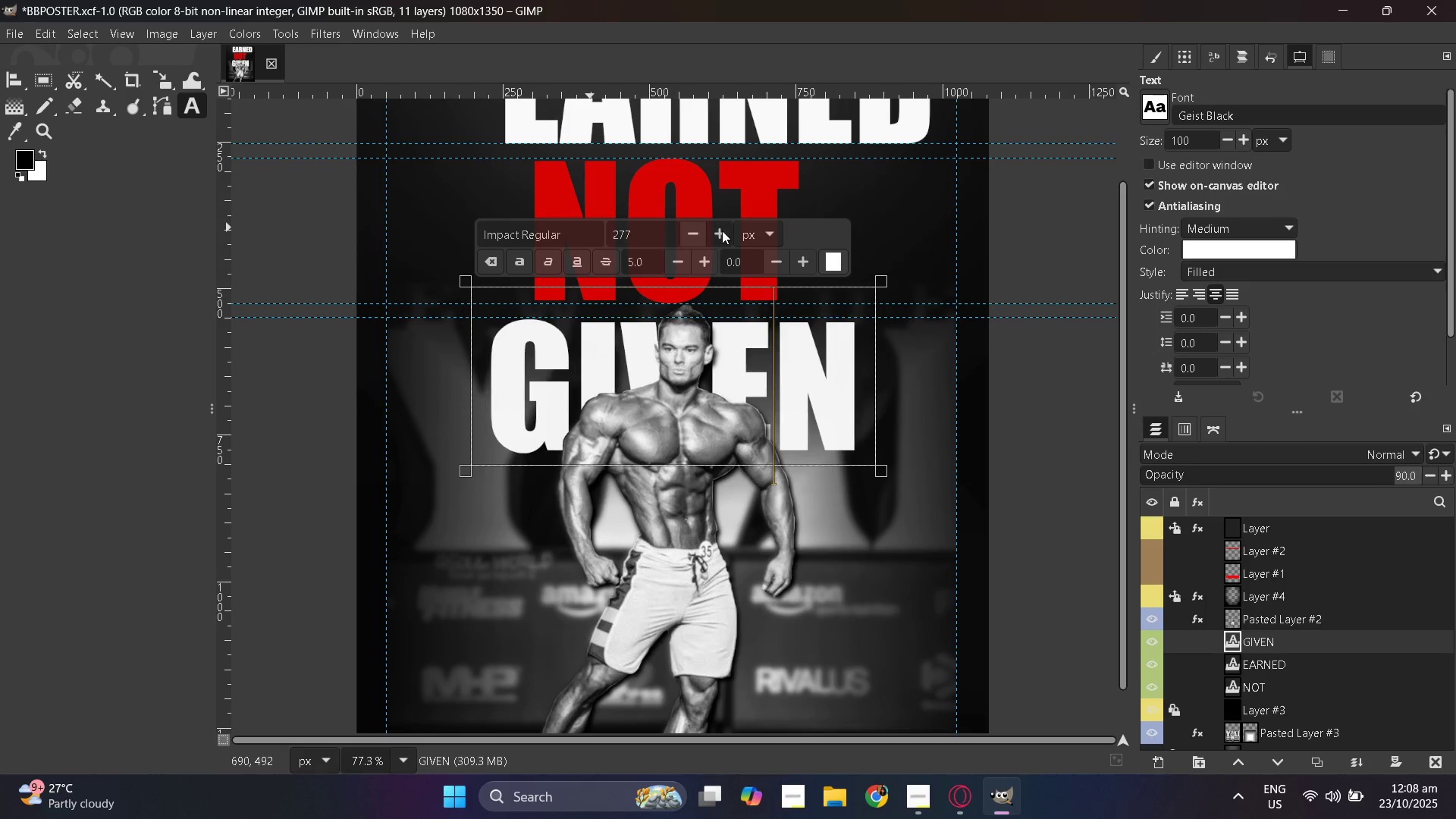 
triple_click([722, 231])
 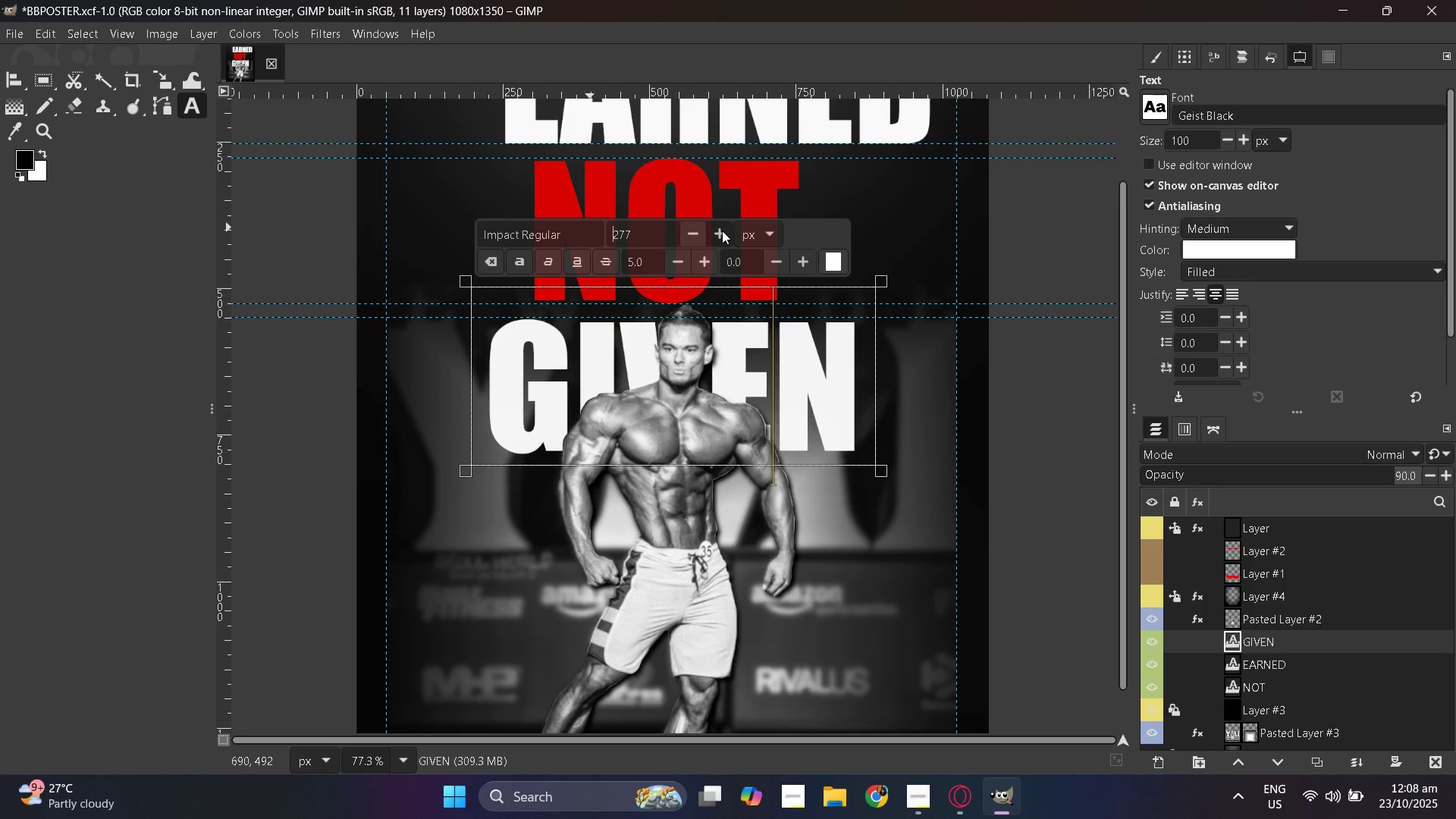 
triple_click([722, 231])
 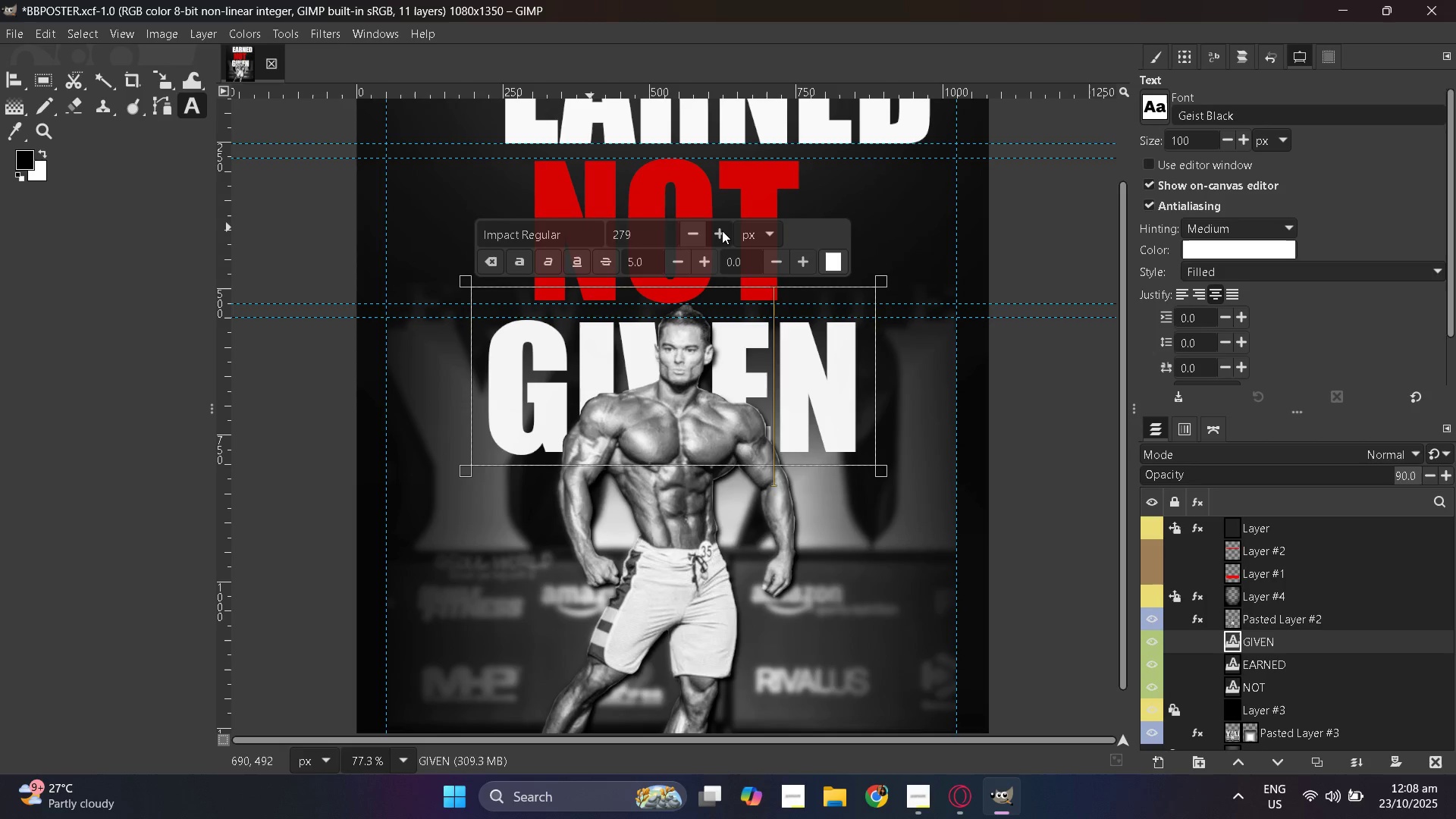 
double_click([722, 231])
 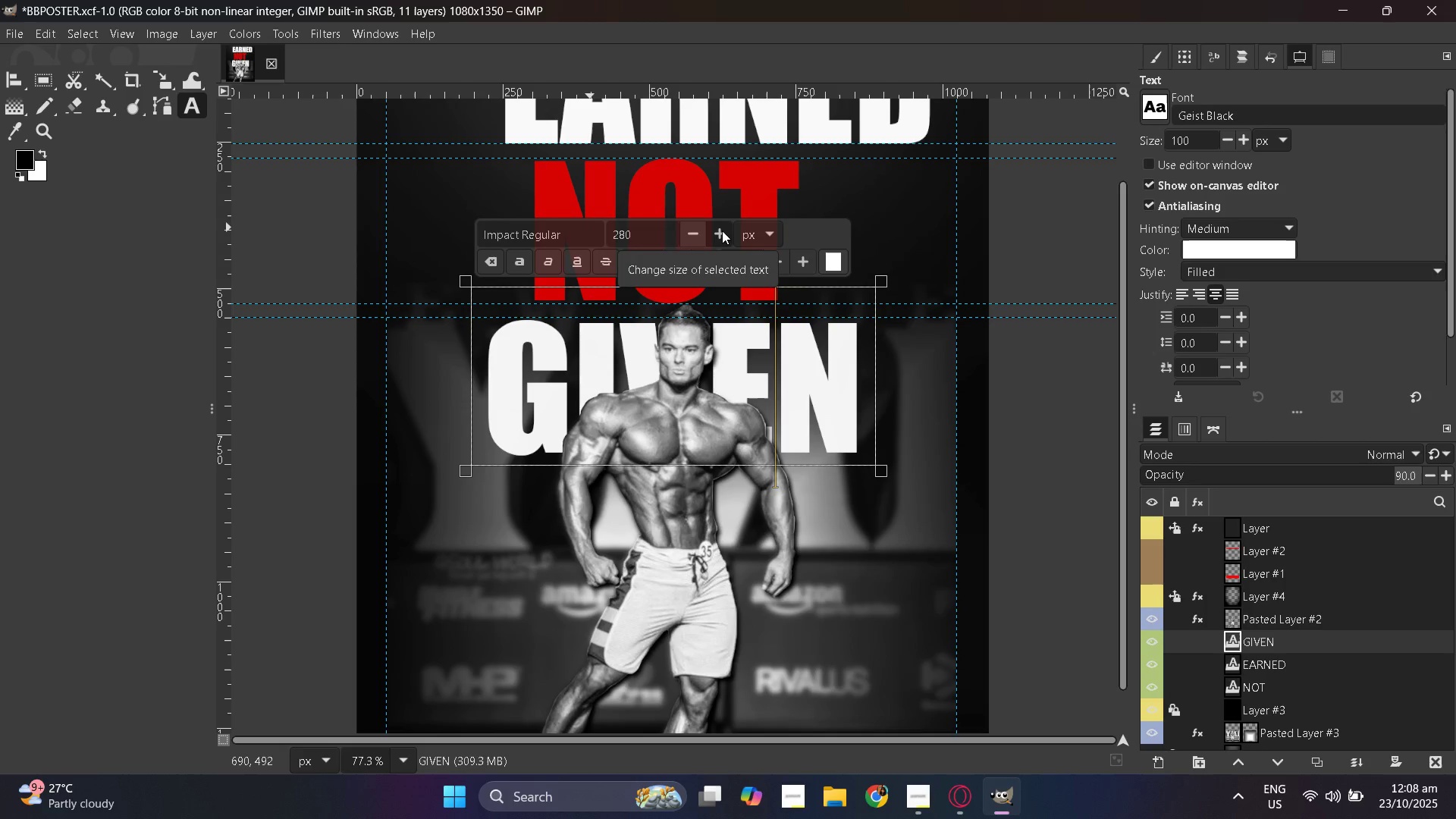 
hold_key(key=ControlLeft, duration=0.86)
 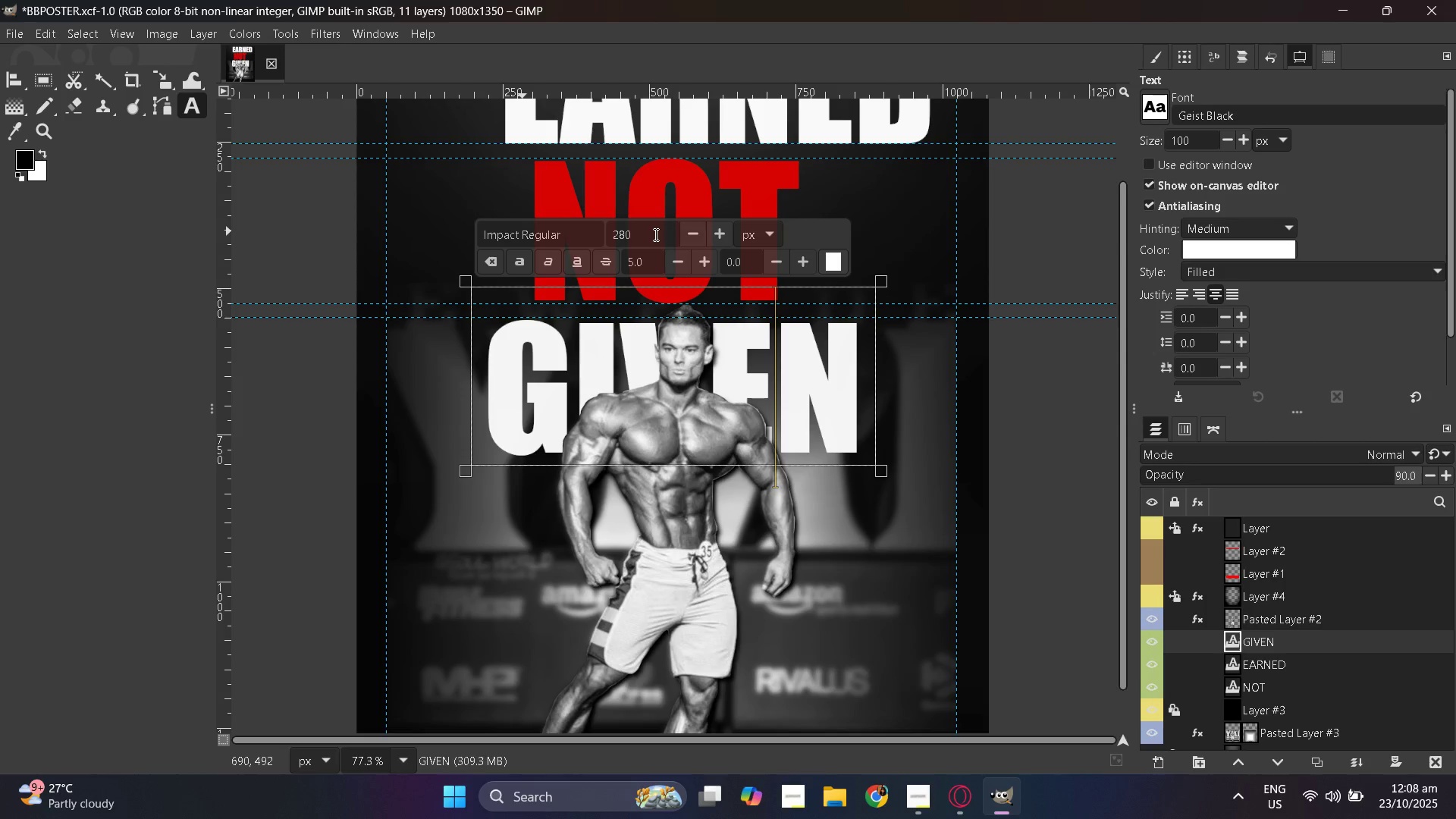 
double_click([654, 234])
 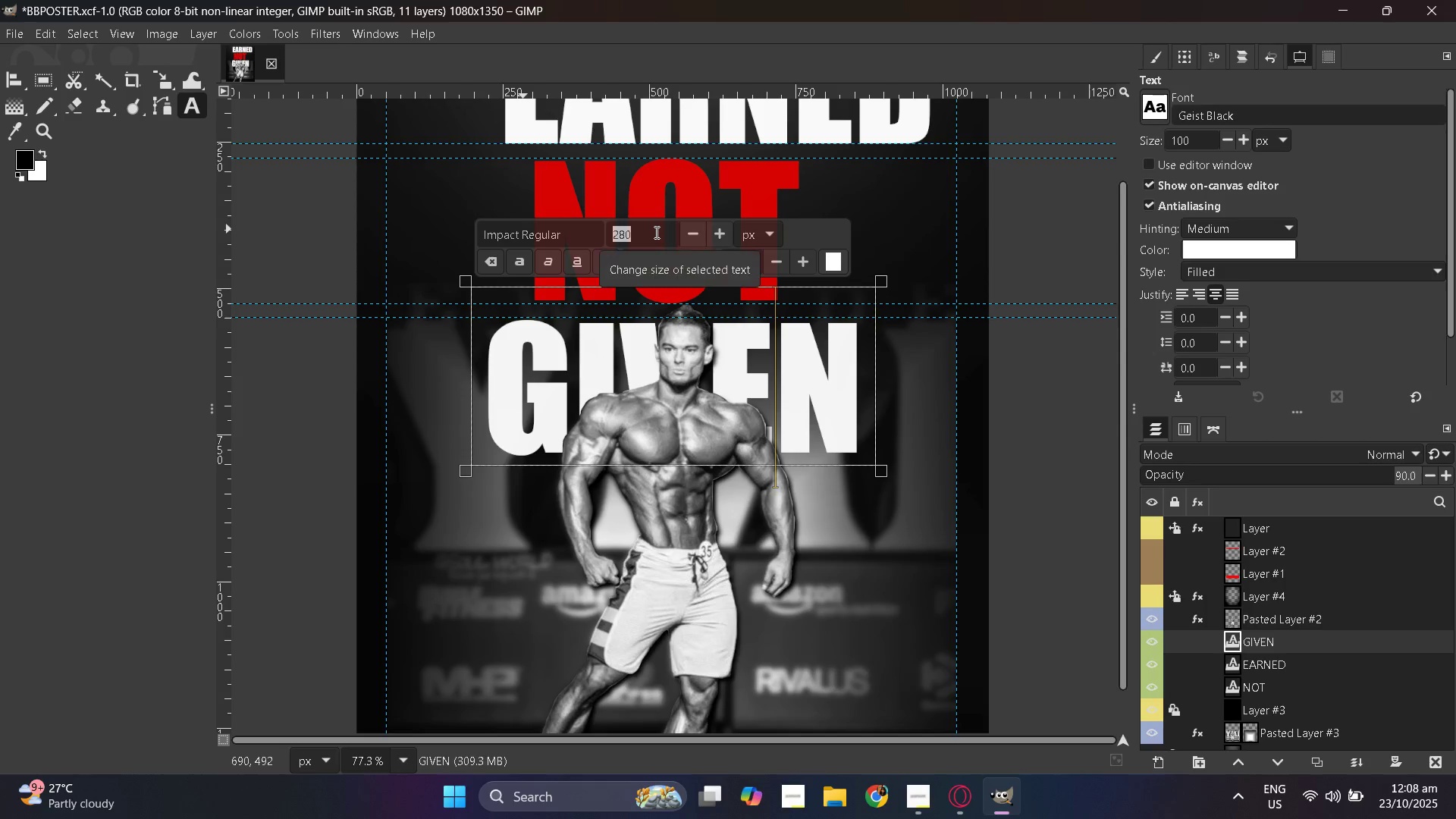 
key(Numpad1)
 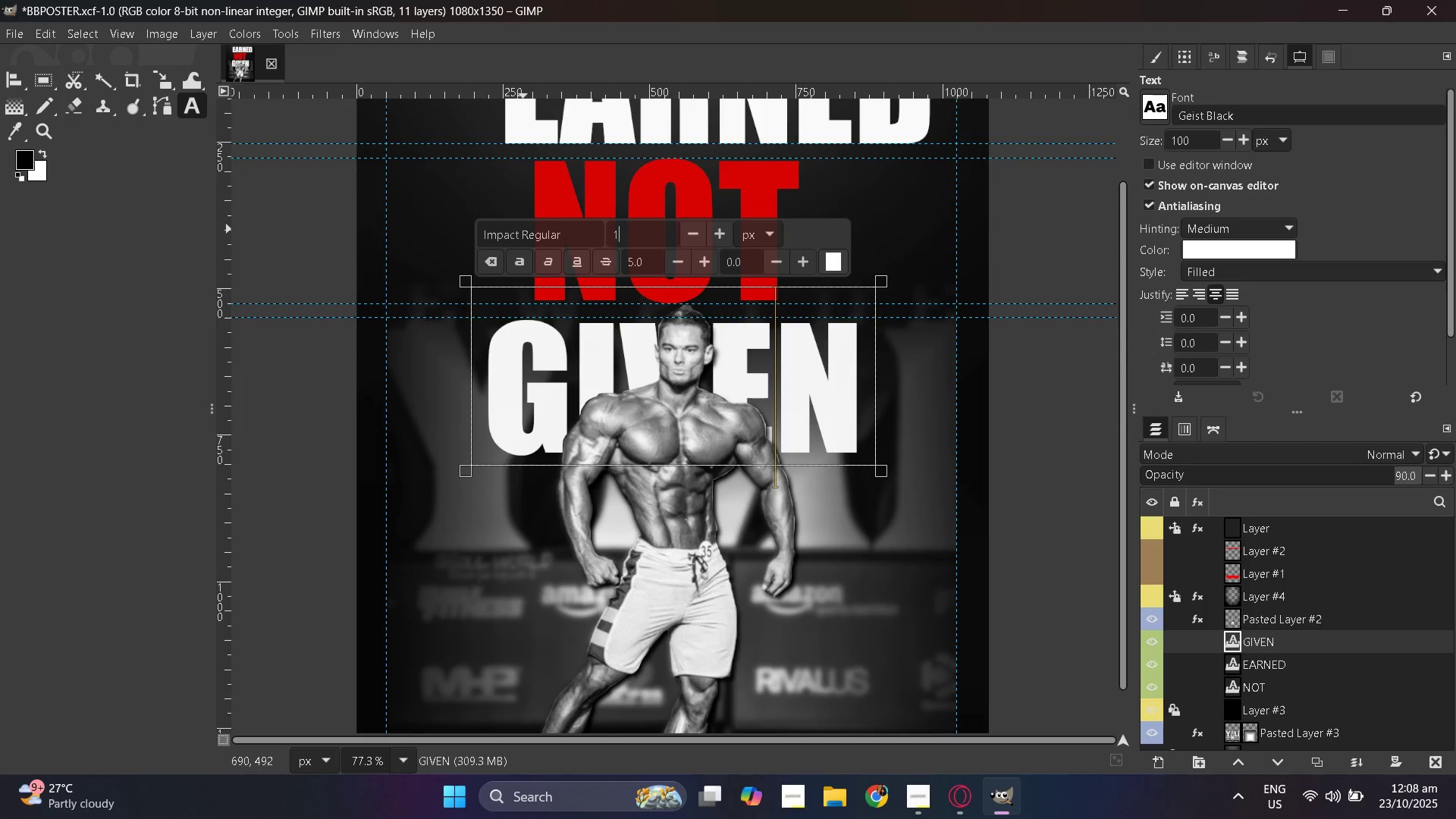 
key(Numpad5)
 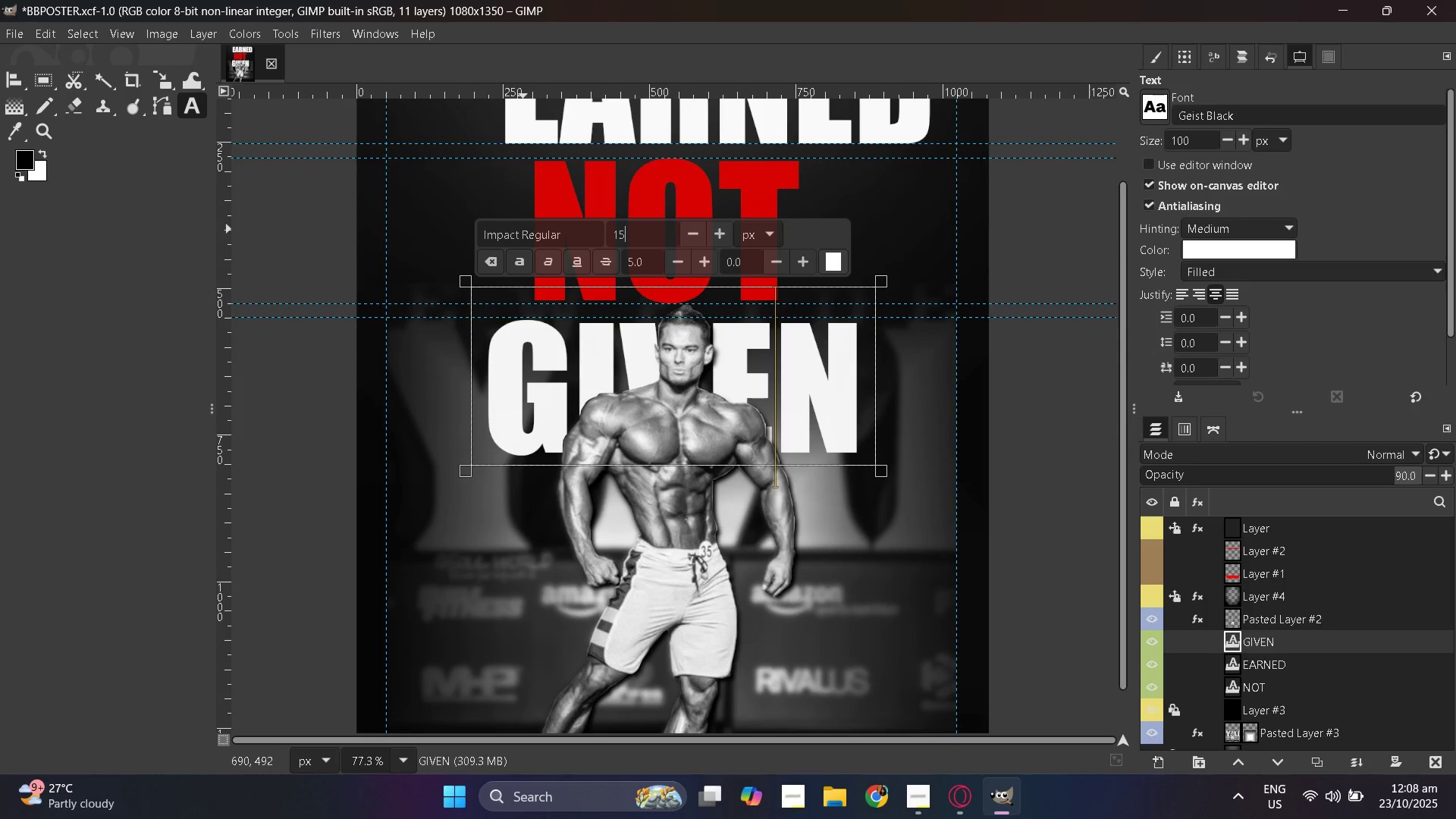 
key(Numpad0)
 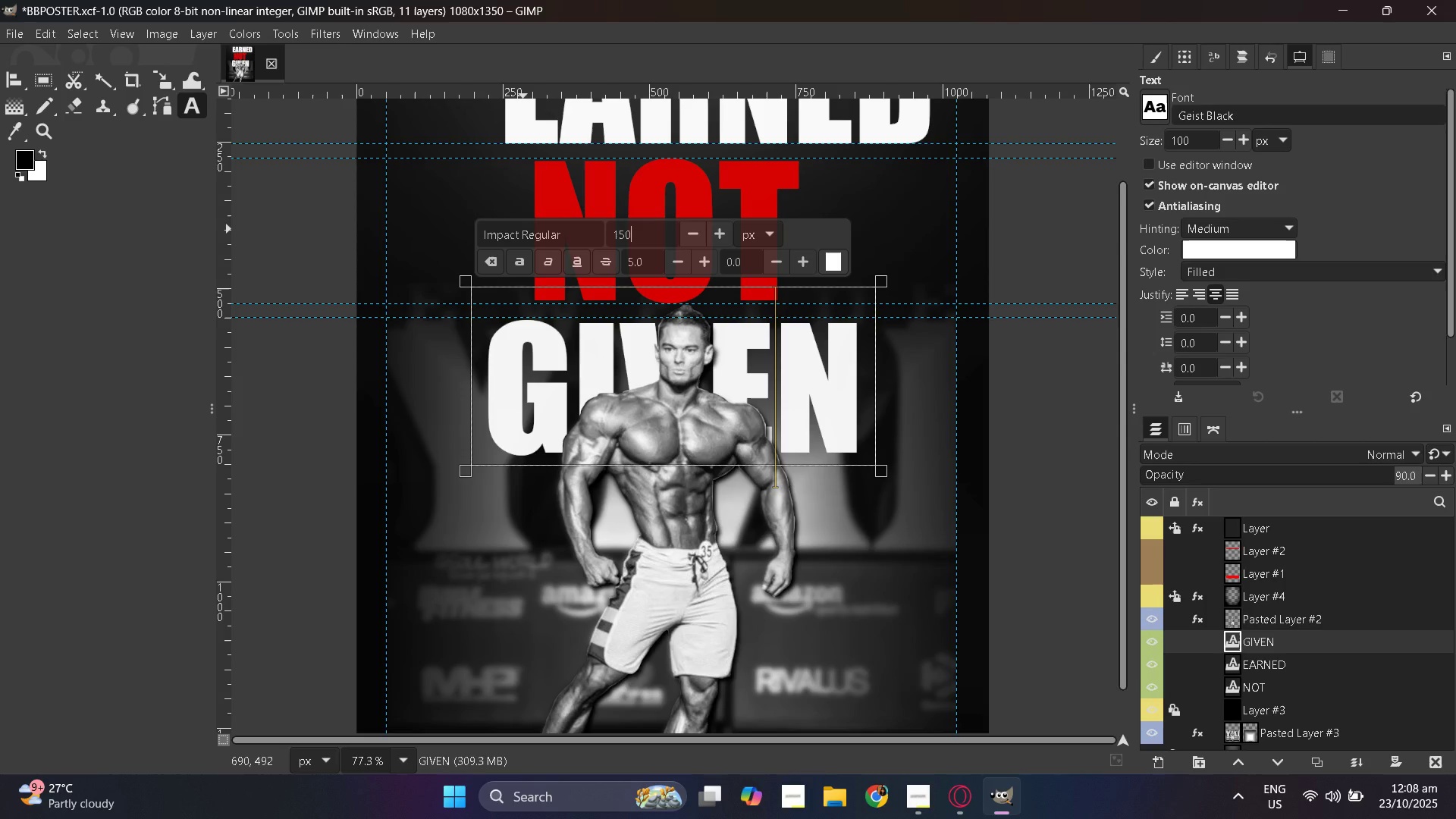 
key(Control+A)
 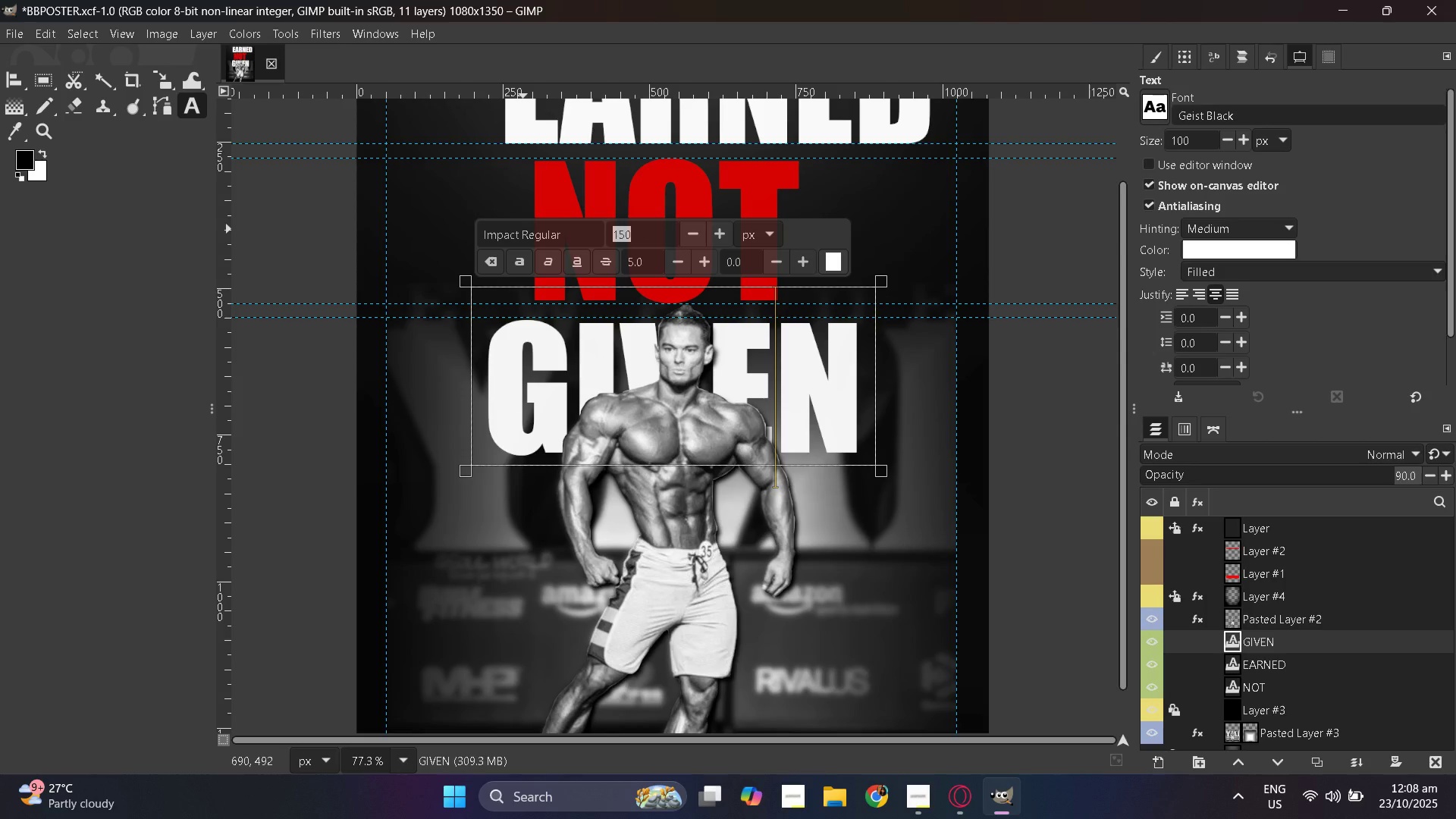 
key(Numpad2)
 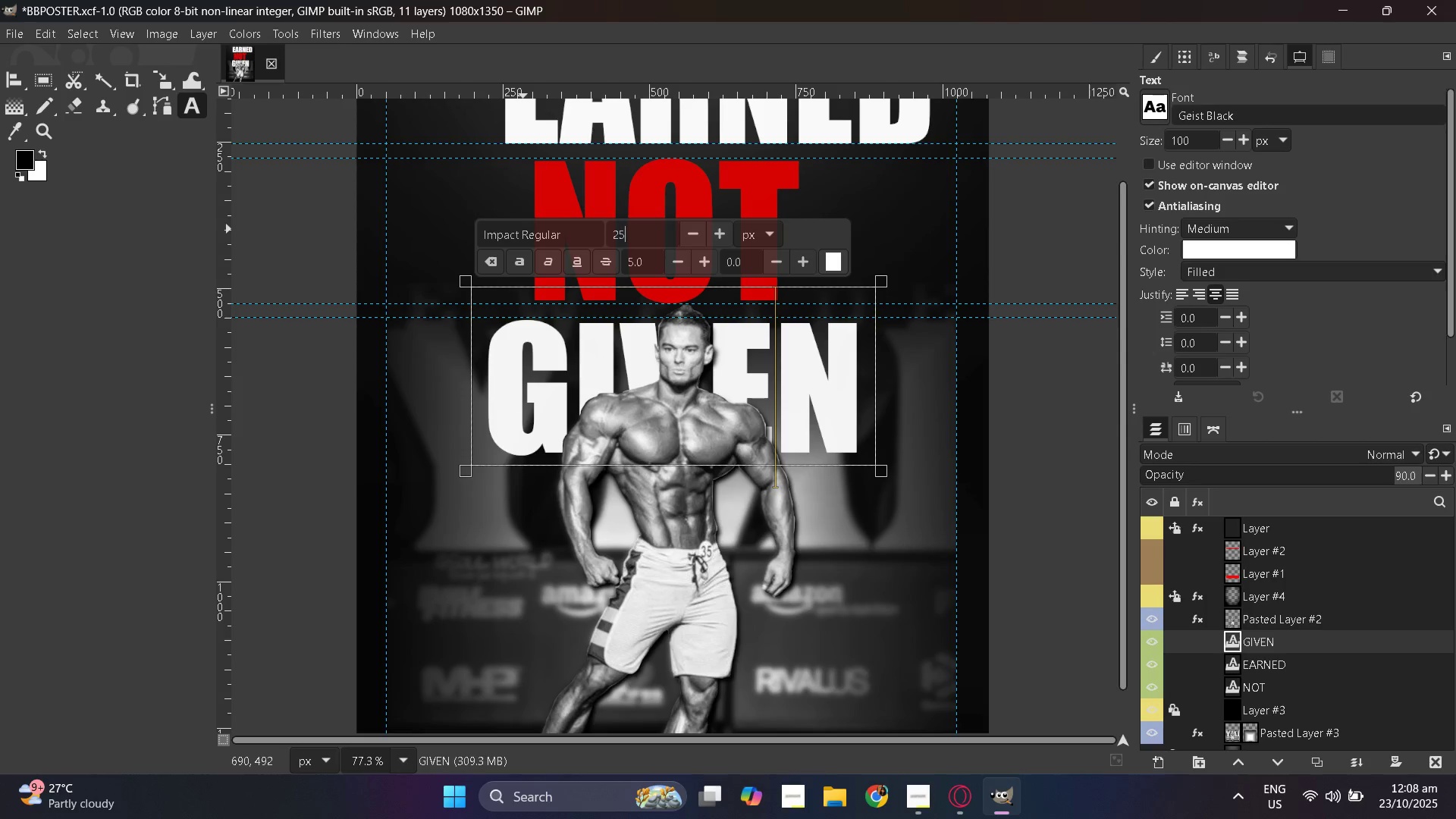 
key(Numpad5)
 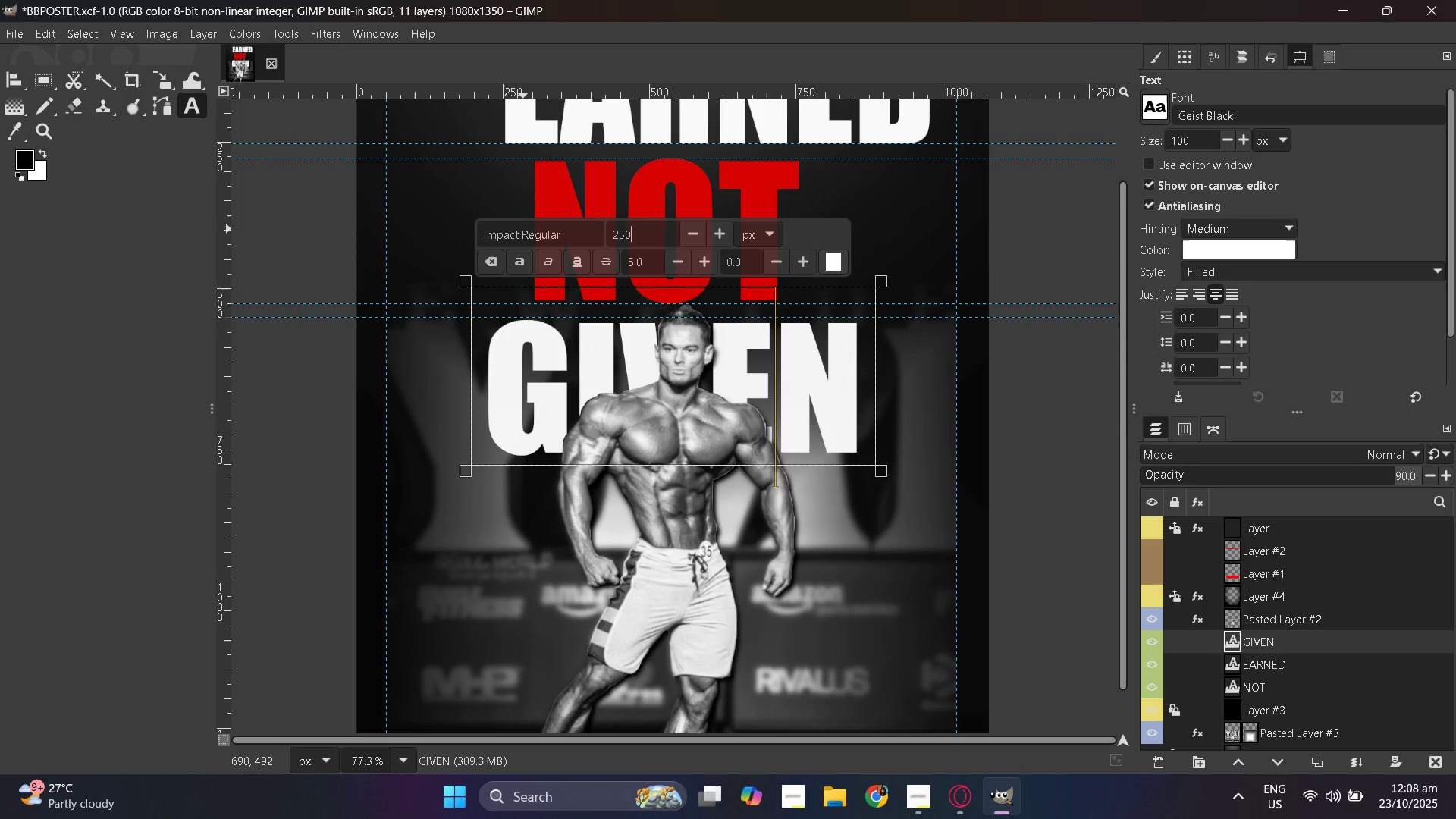 
key(Numpad0)
 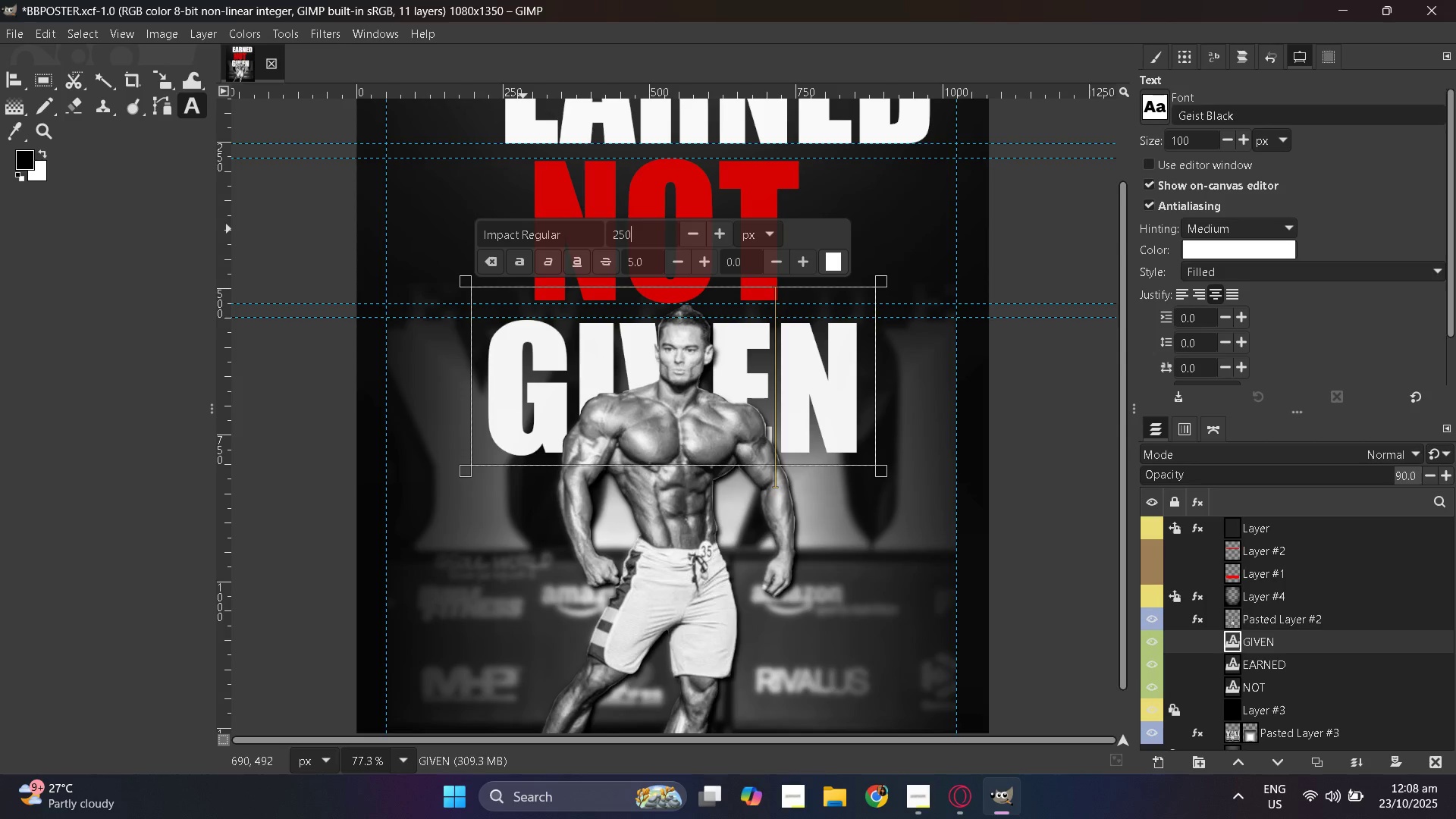 
key(NumpadEnter)
 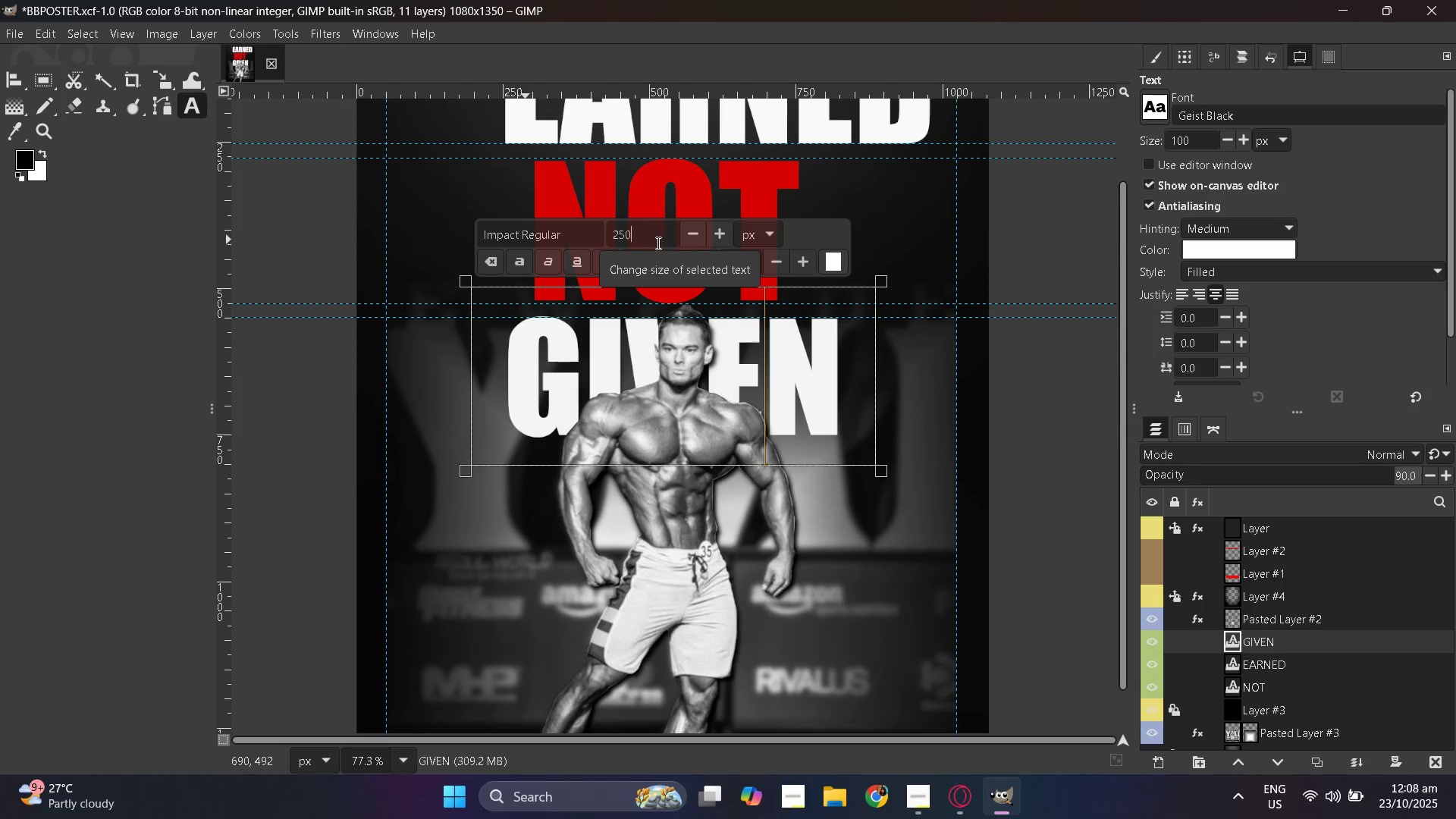 
double_click([645, 240])
 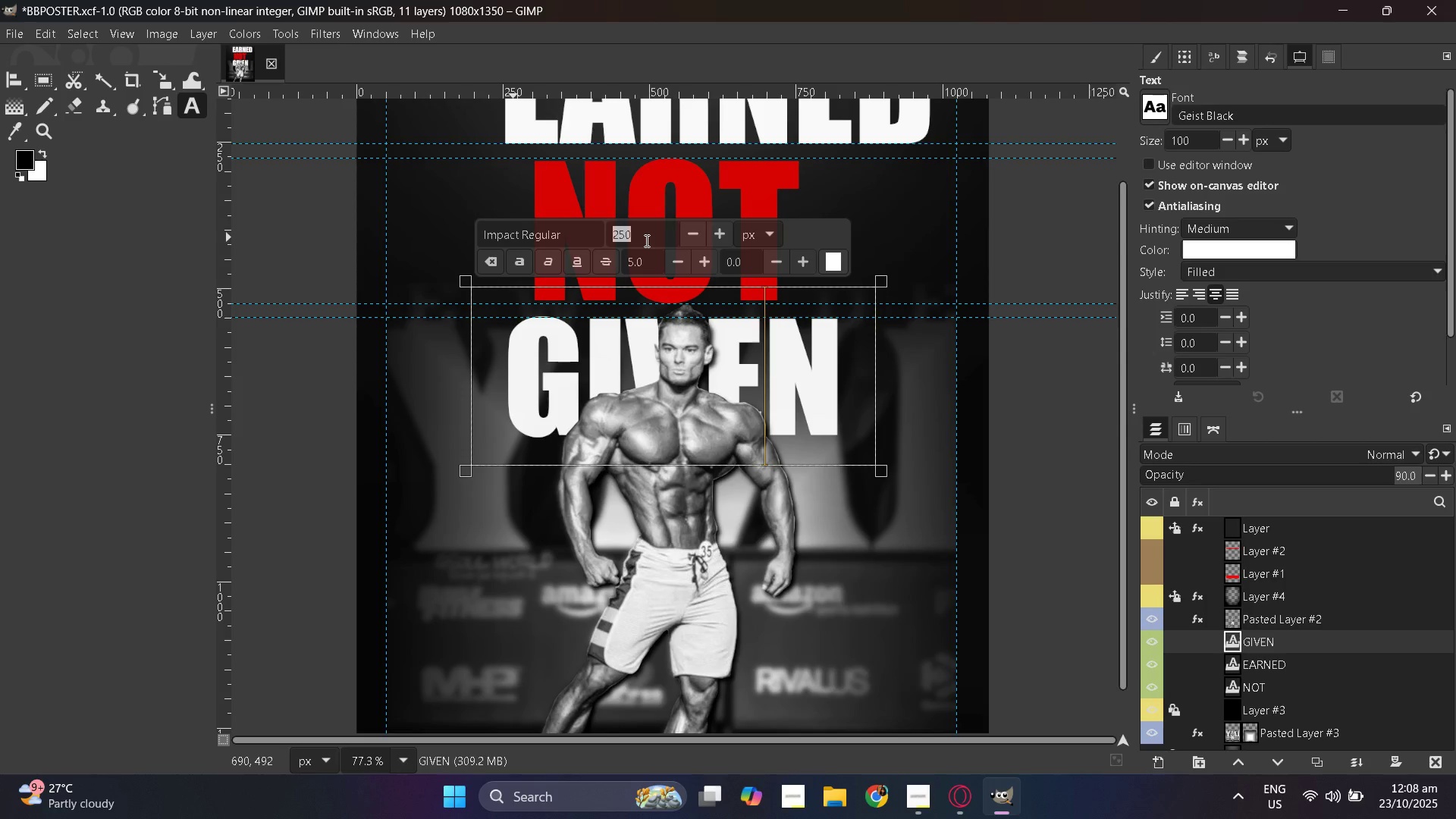 
key(Numpad1)
 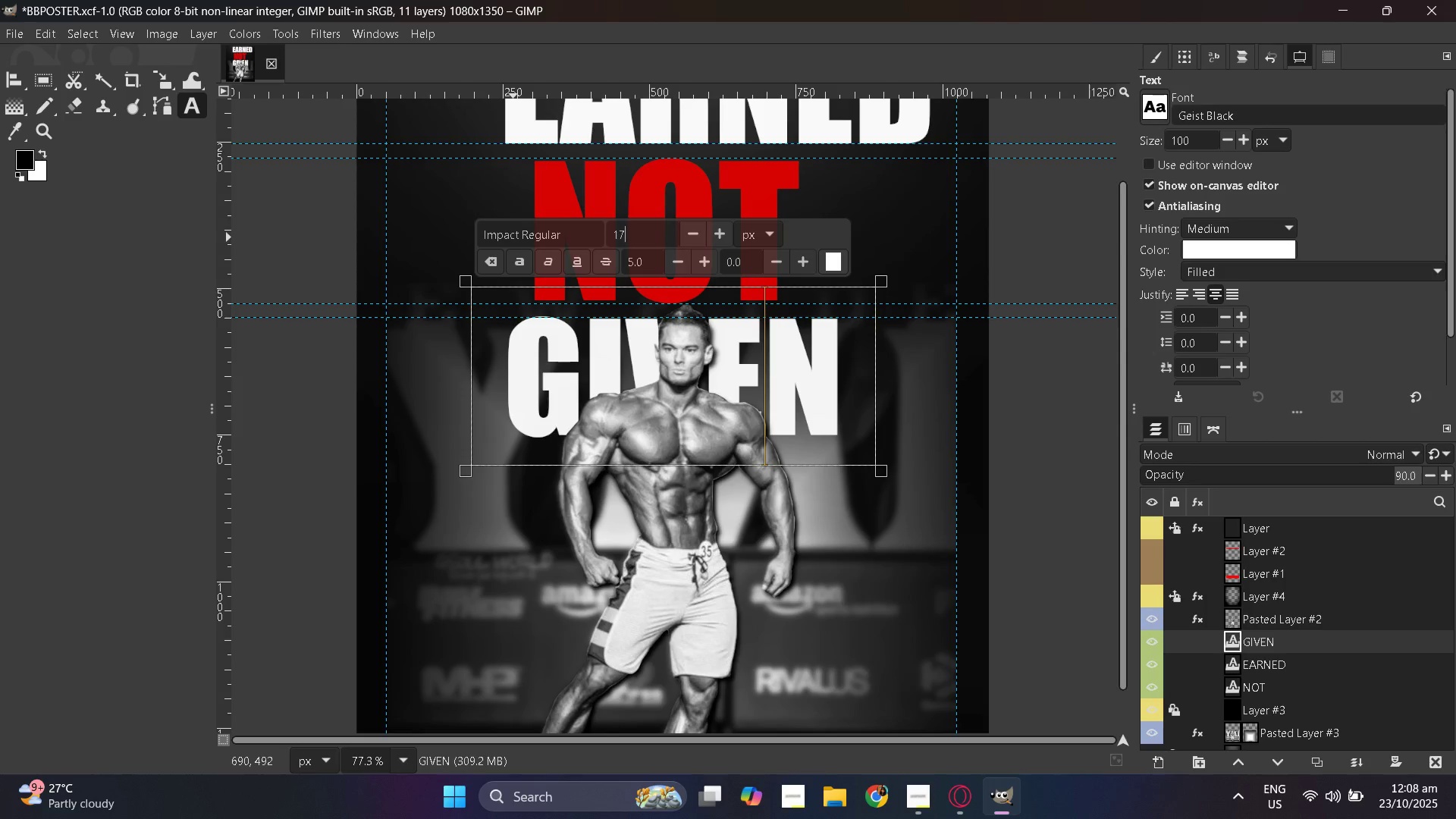 
key(Numpad7)
 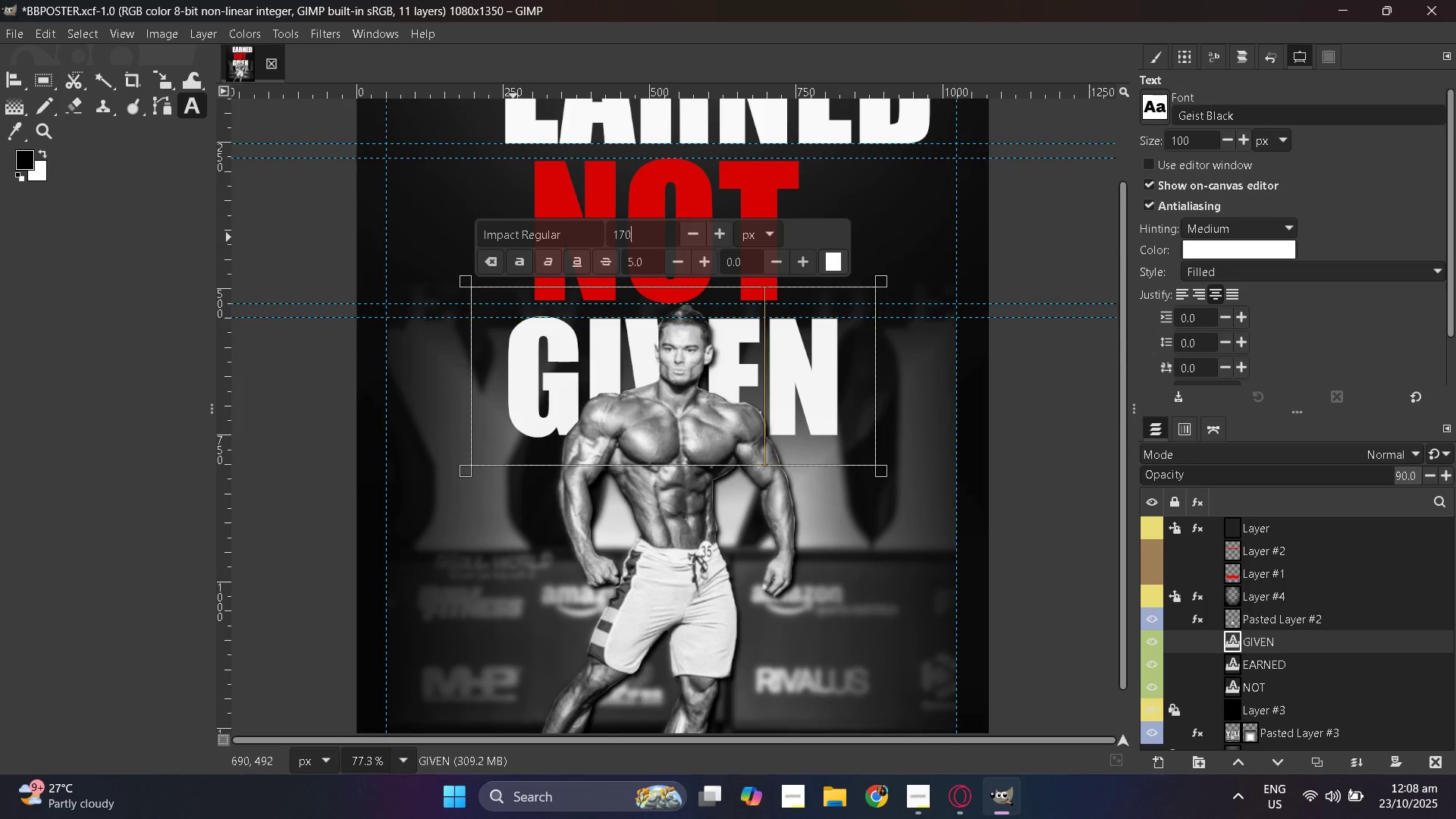 
key(Numpad0)
 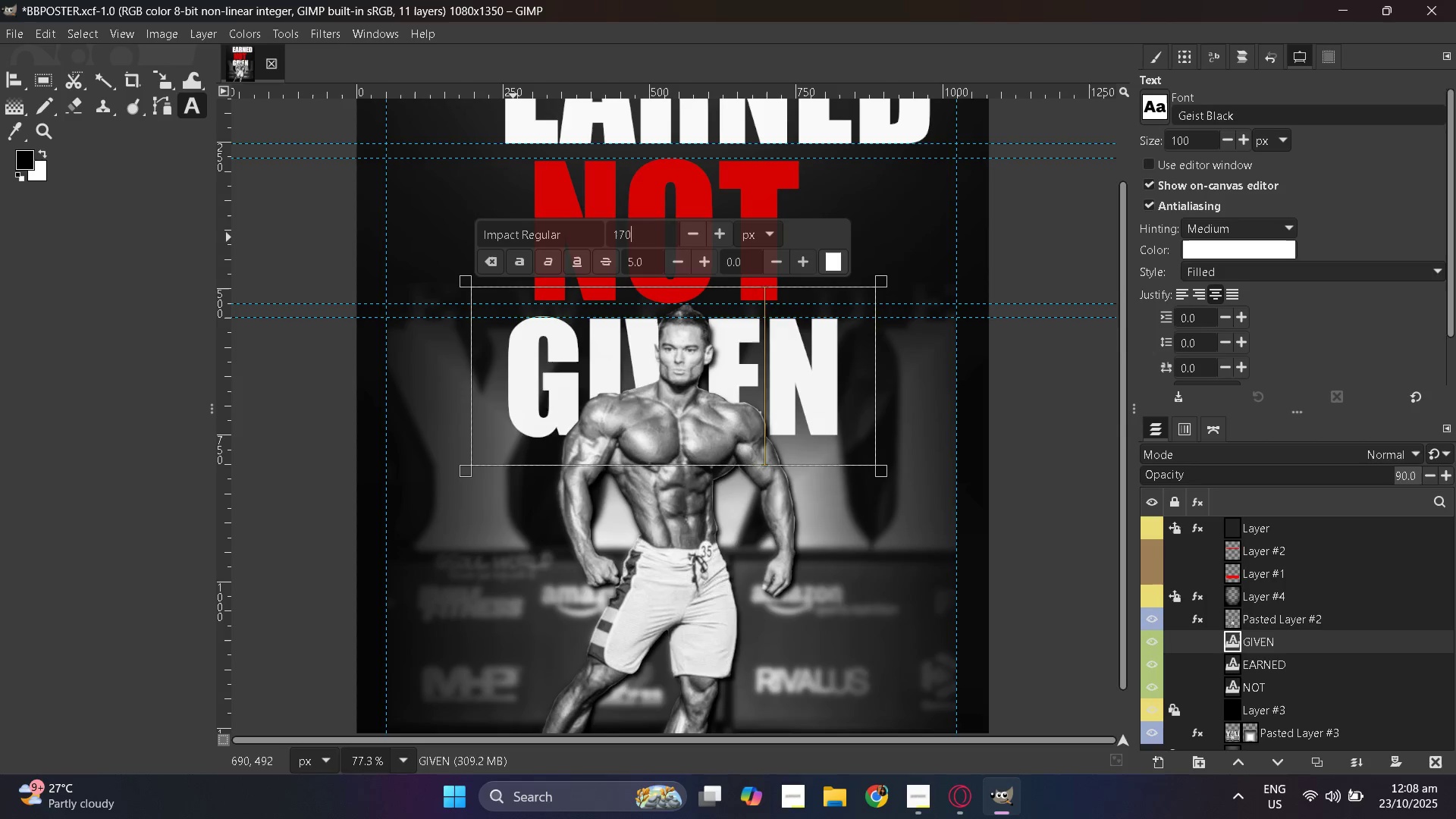 
key(NumpadEnter)
 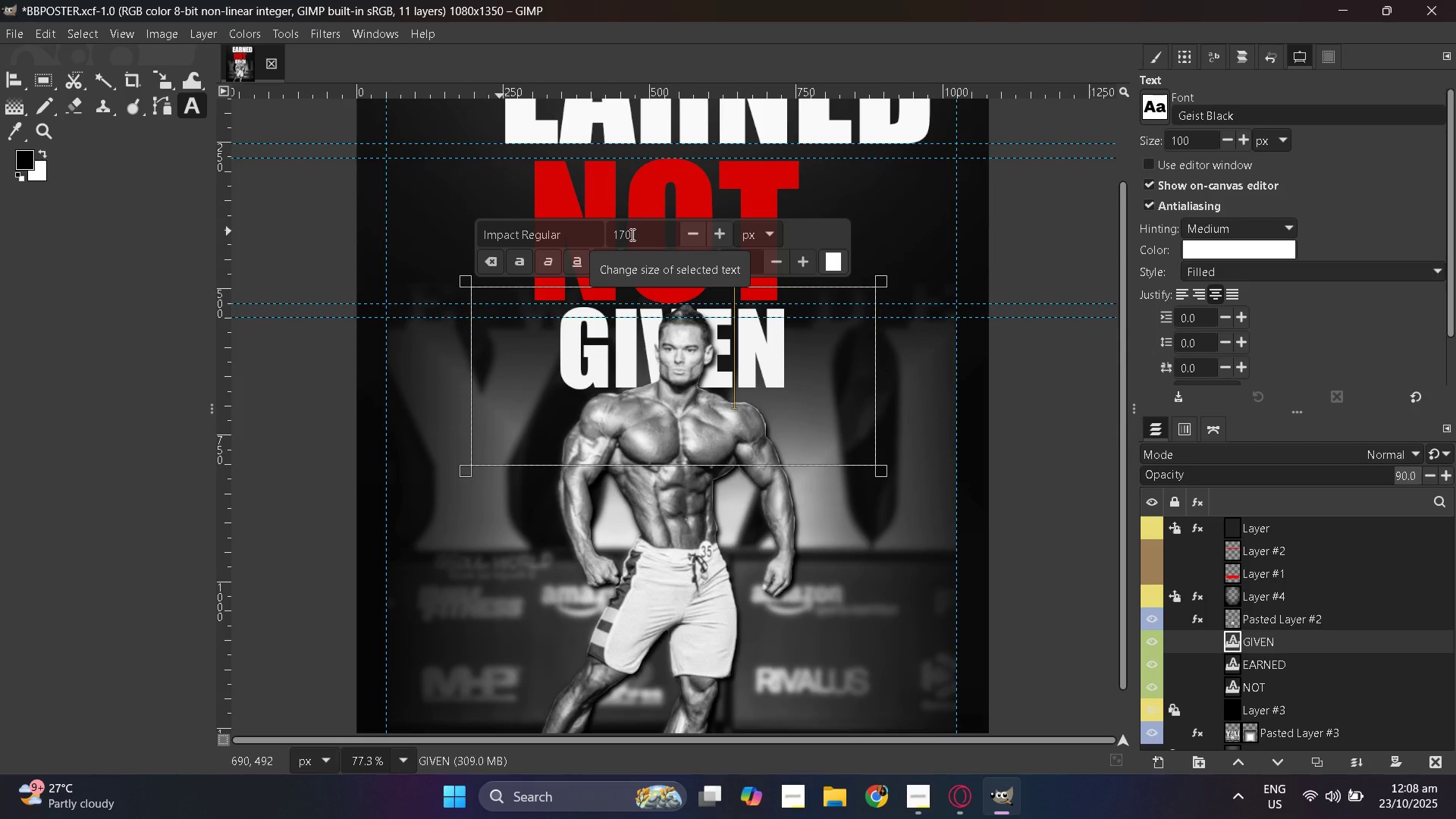 
double_click([631, 234])
 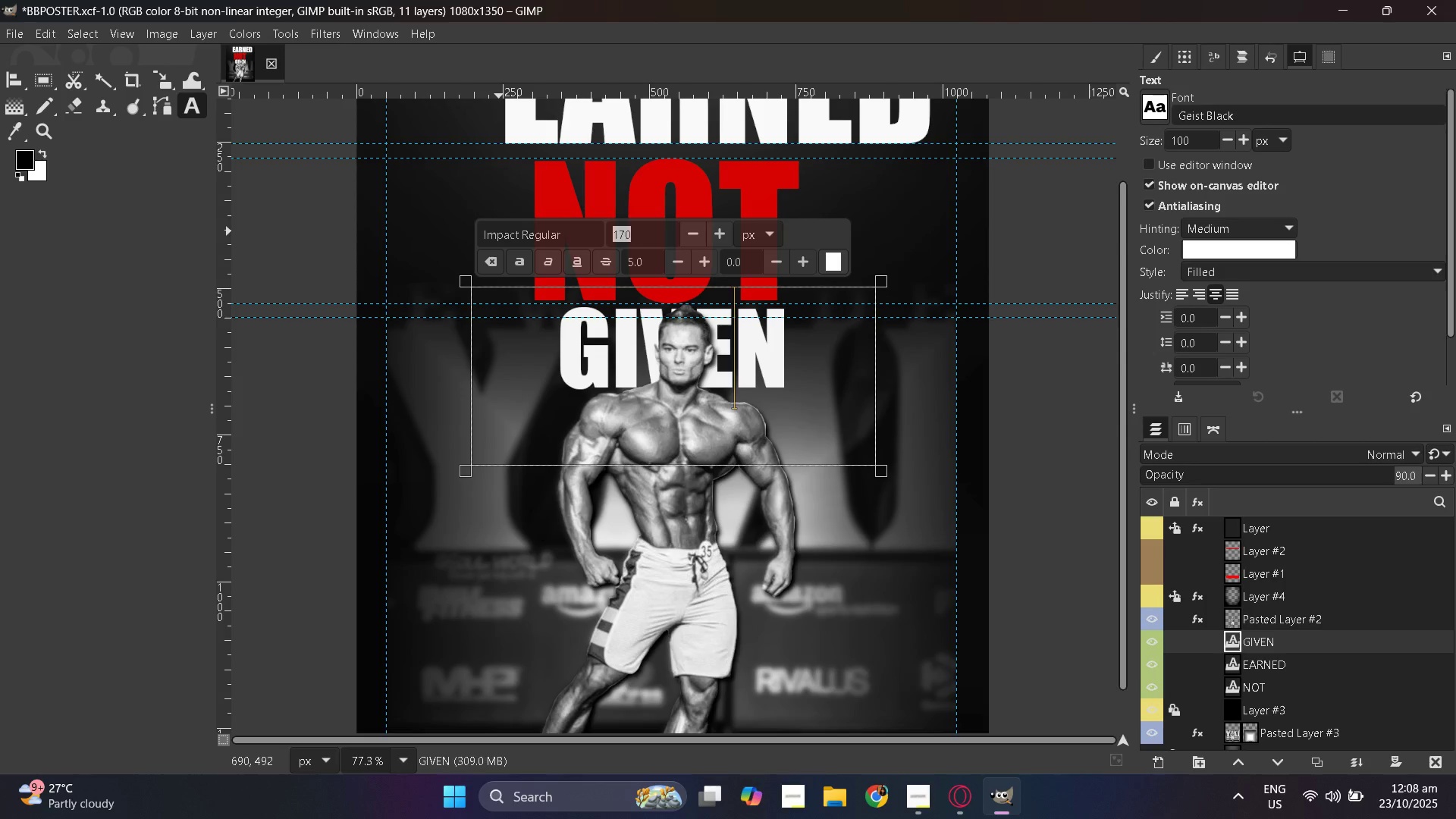 
key(Numpad2)
 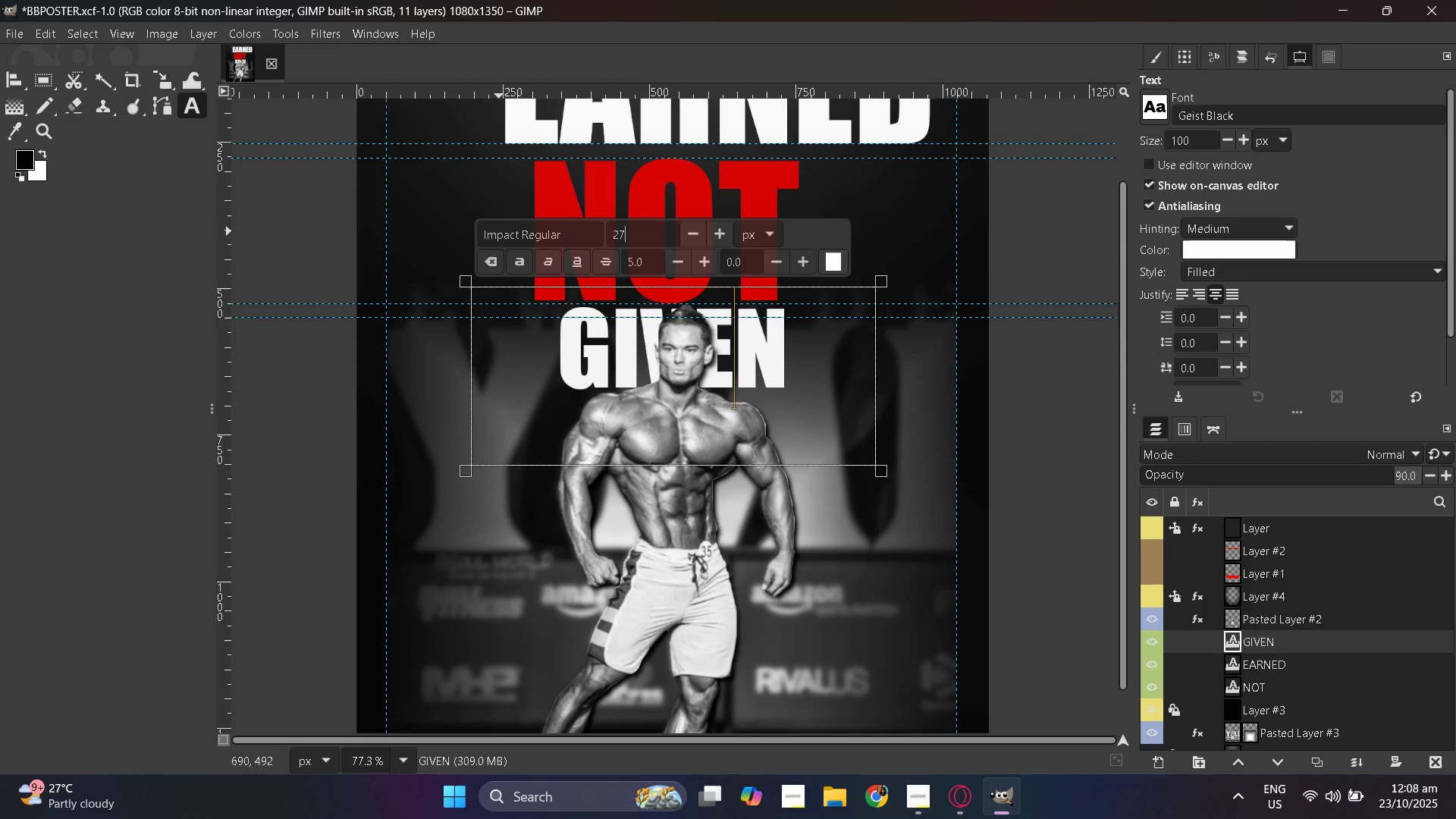 
key(Numpad7)
 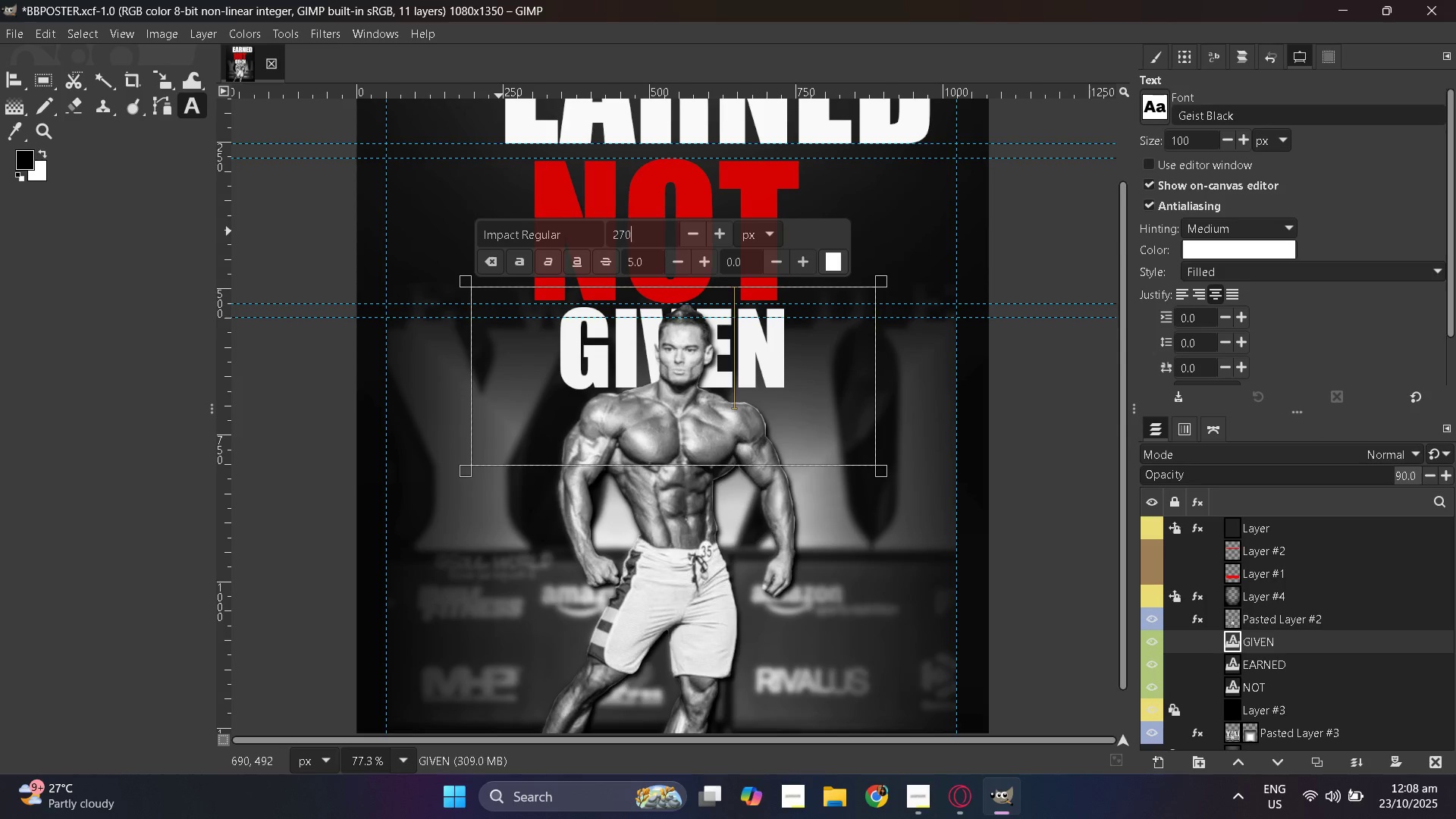 
key(Numpad0)
 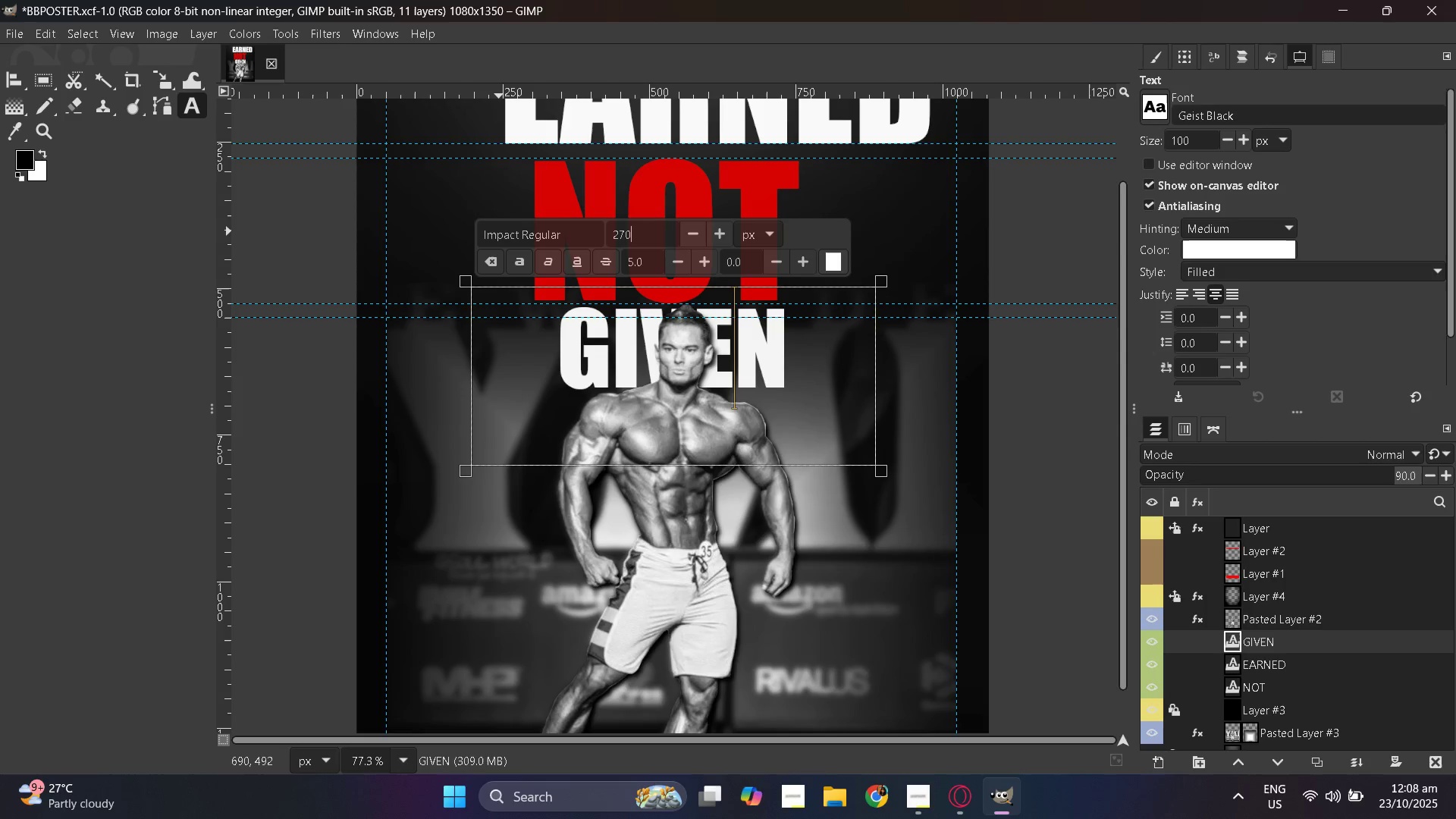 
key(NumpadEnter)
 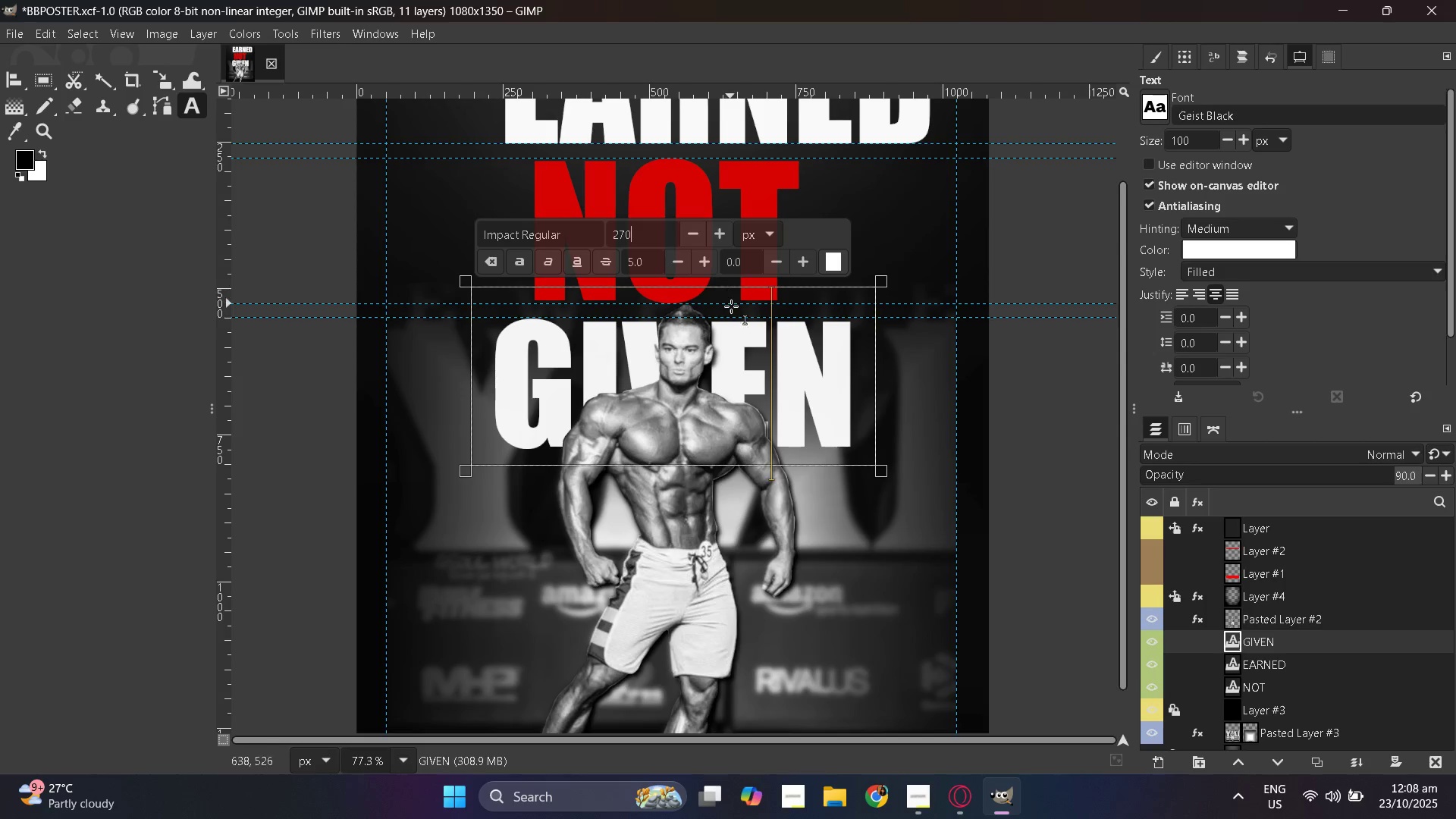 
scroll: coordinate [732, 310], scroll_direction: up, amount: 1.0
 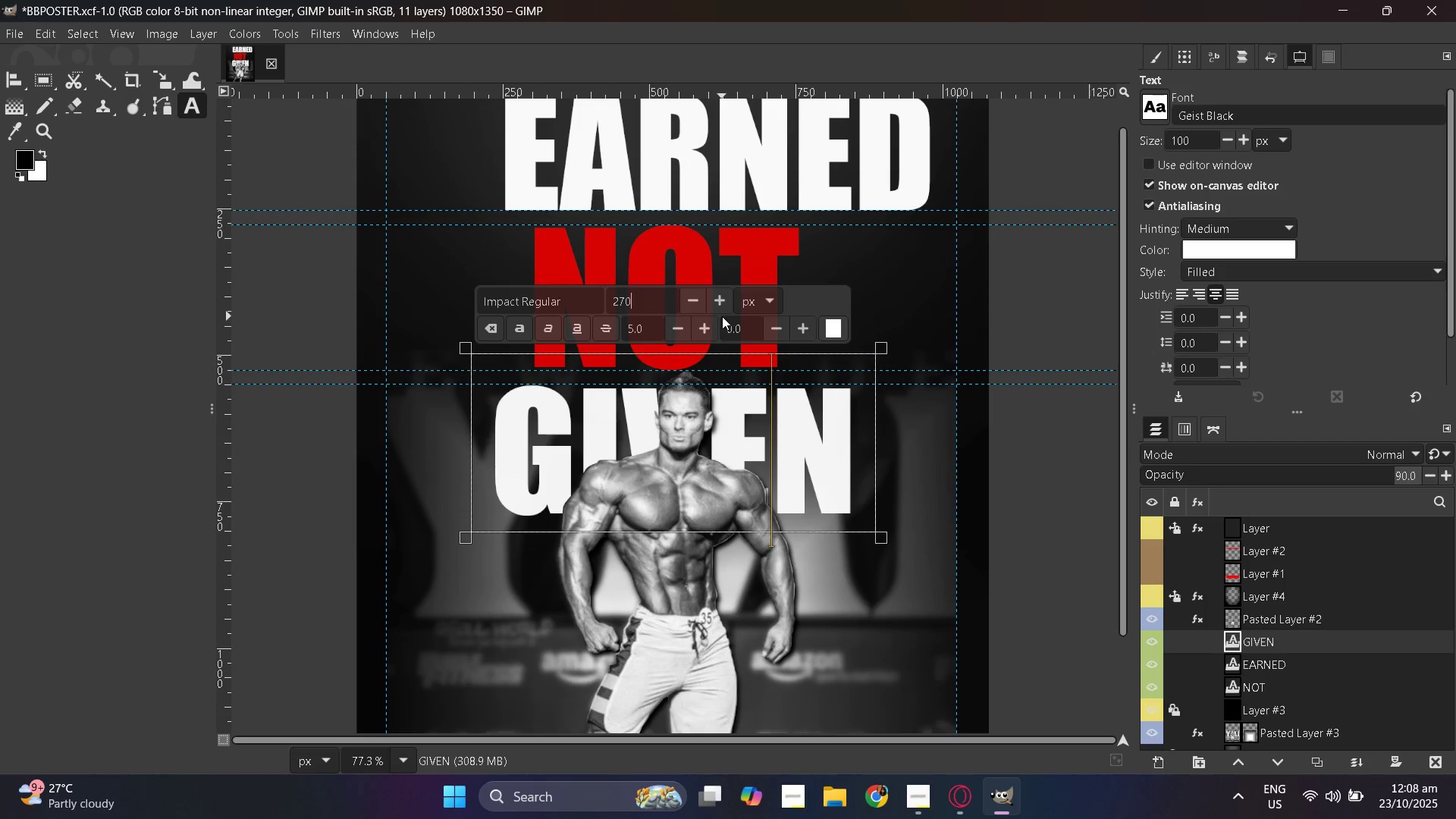 
key(Enter)
 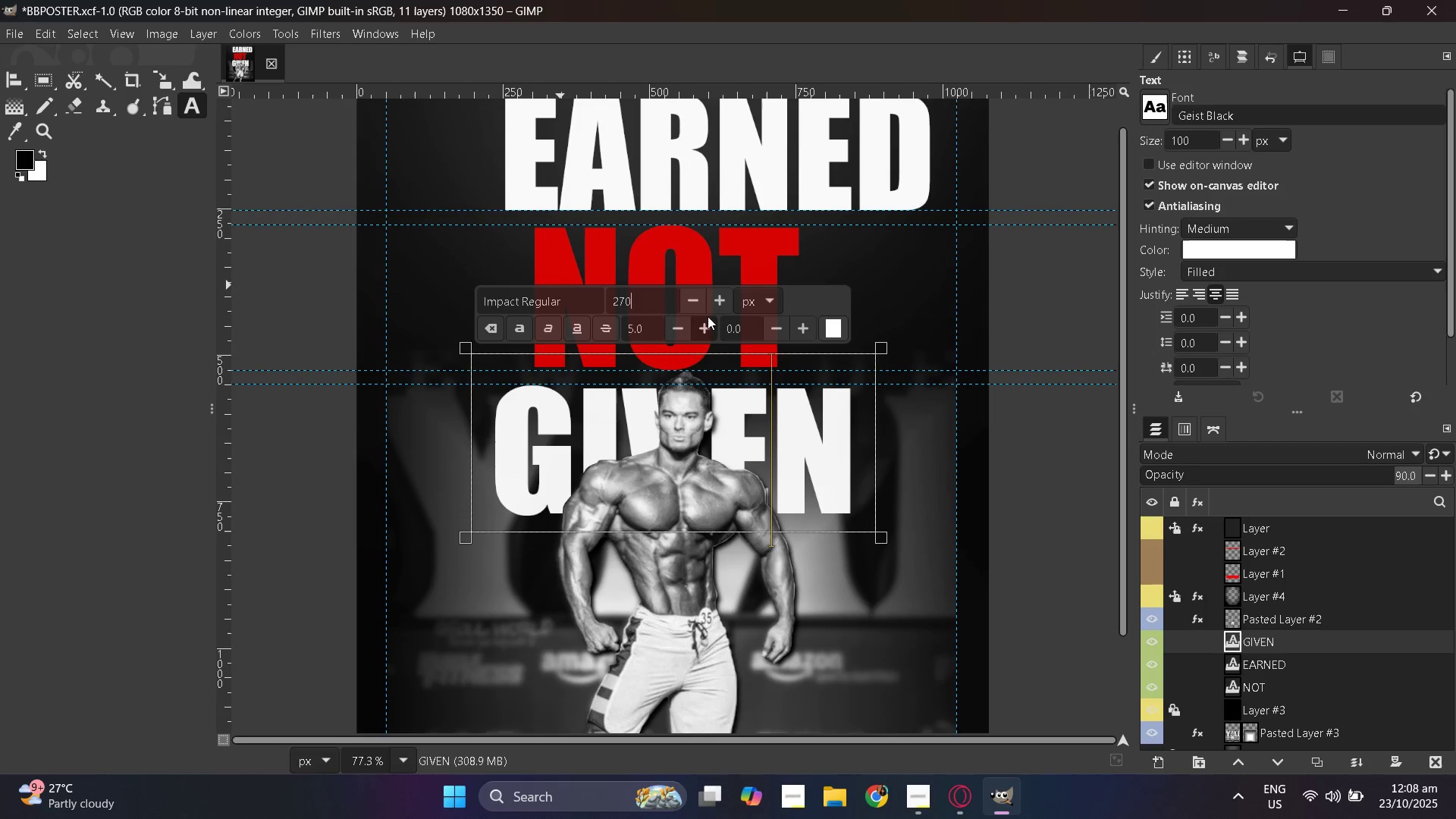 
scroll: coordinate [708, 316], scroll_direction: up, amount: 2.0
 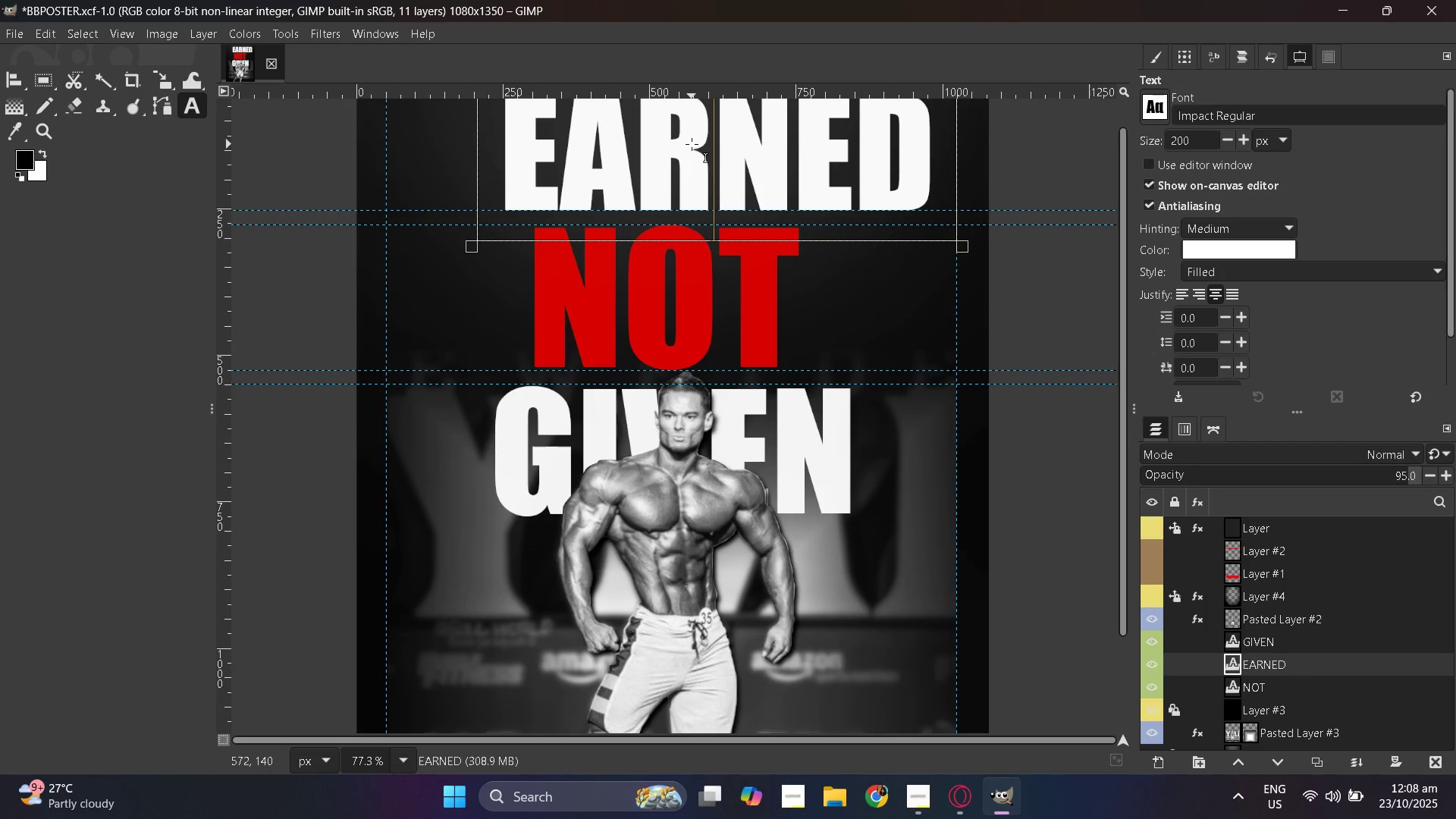 
double_click([692, 144])
 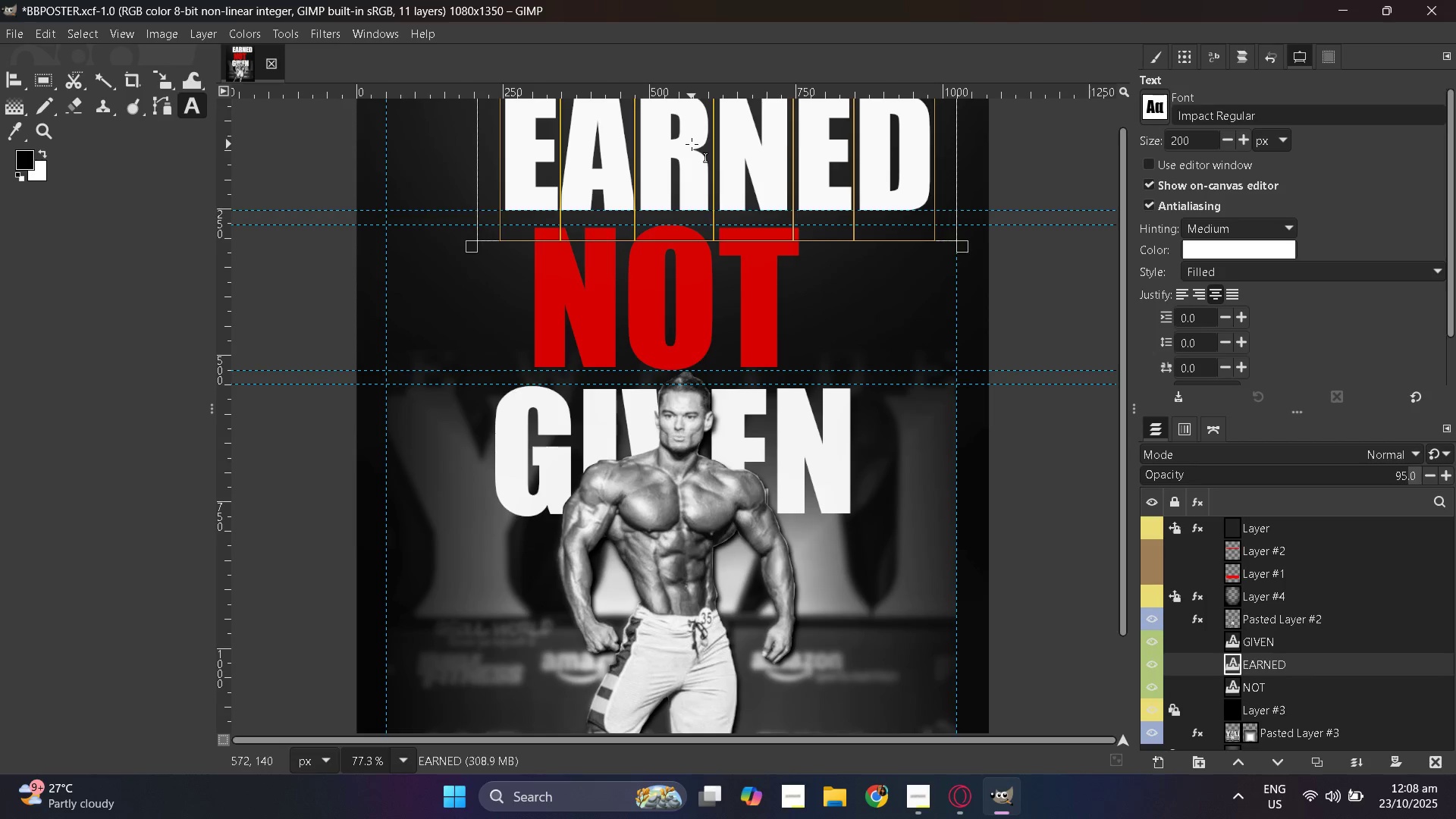 
triple_click([692, 144])
 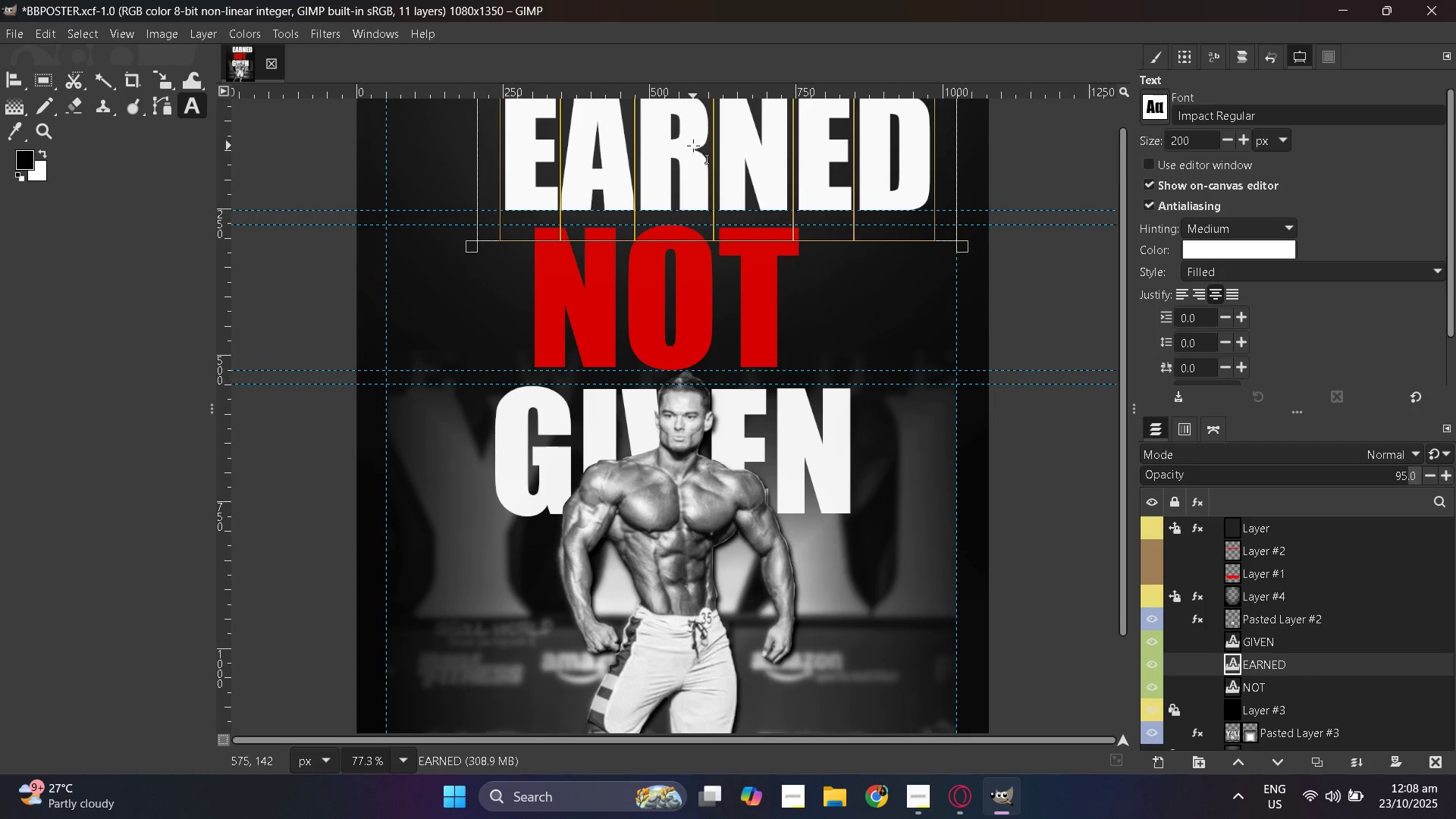 
scroll: coordinate [688, 159], scroll_direction: up, amount: 5.0
 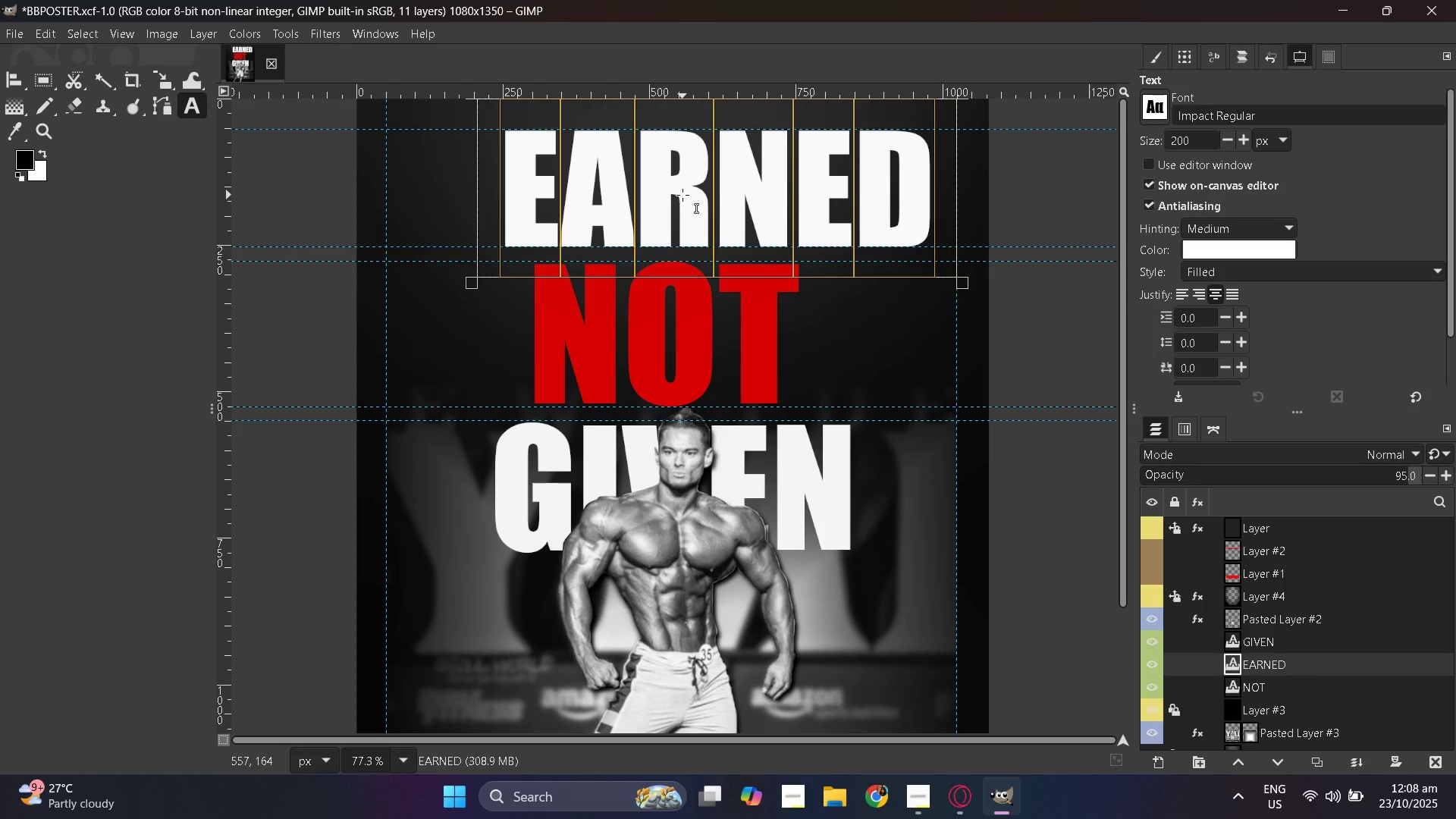 
hold_key(key=ControlLeft, duration=0.47)
scroll: coordinate [682, 195], scroll_direction: down, amount: 2.0
 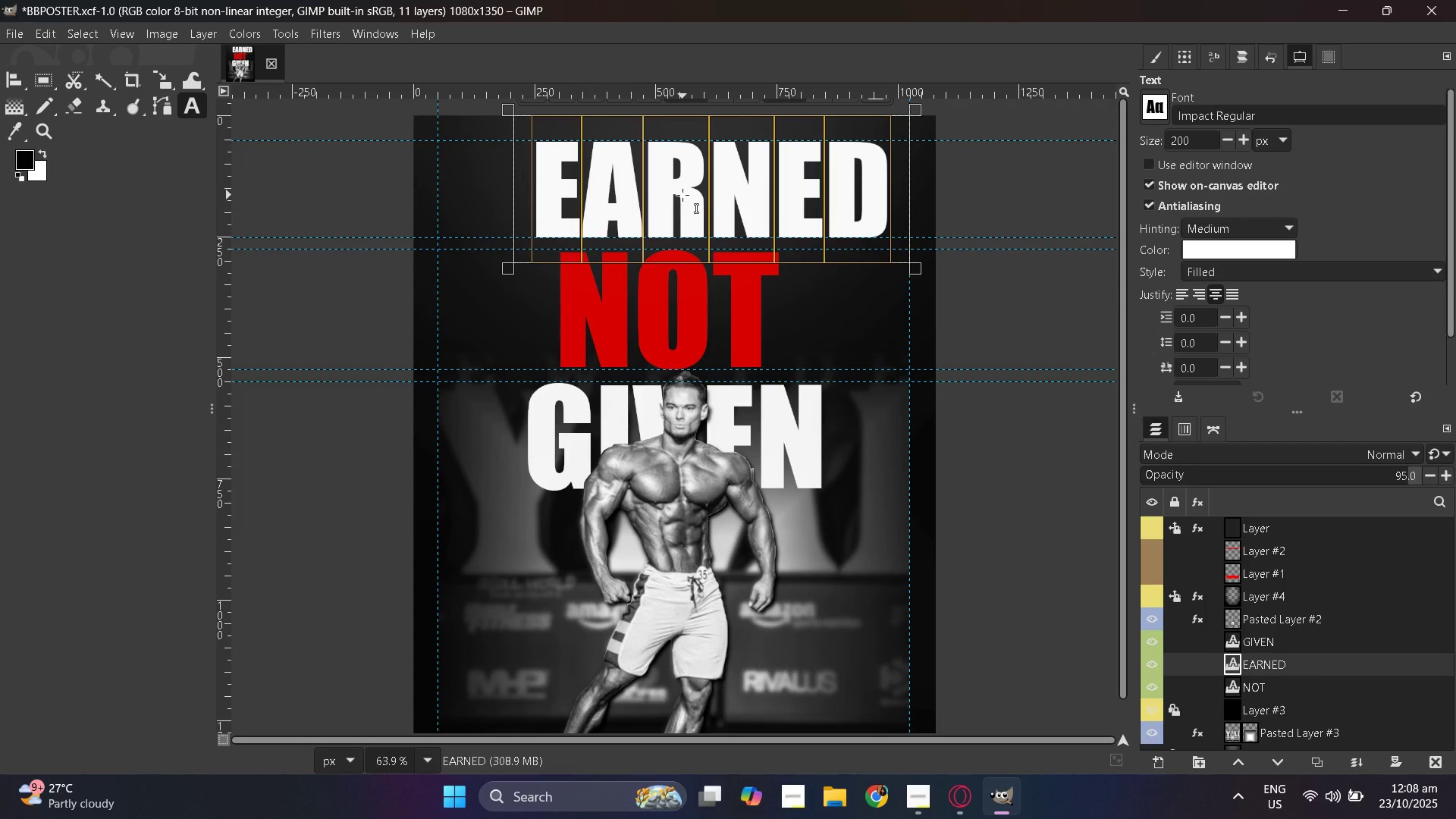 
scroll: coordinate [682, 195], scroll_direction: up, amount: 1.0
 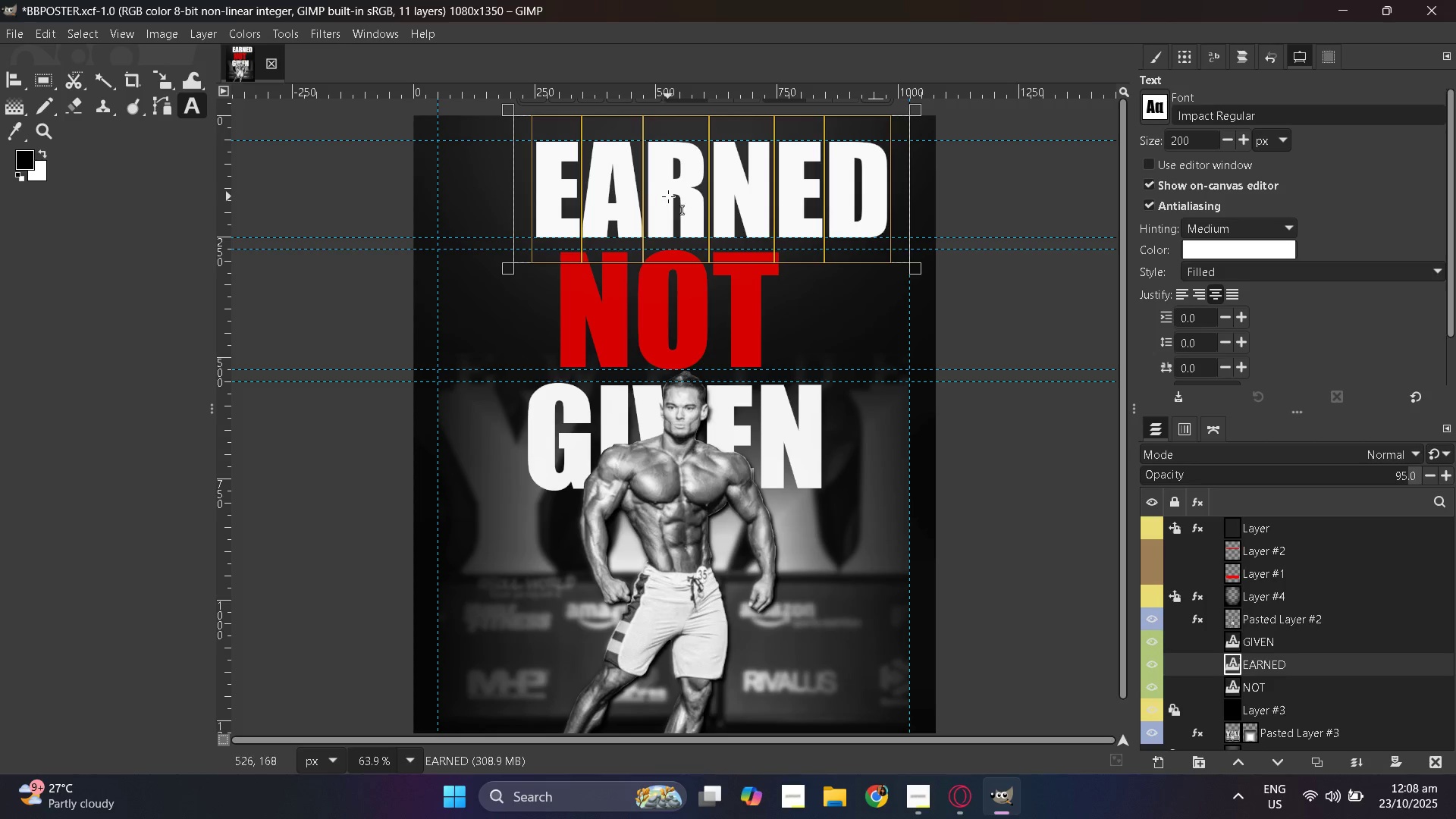 
double_click([668, 196])
 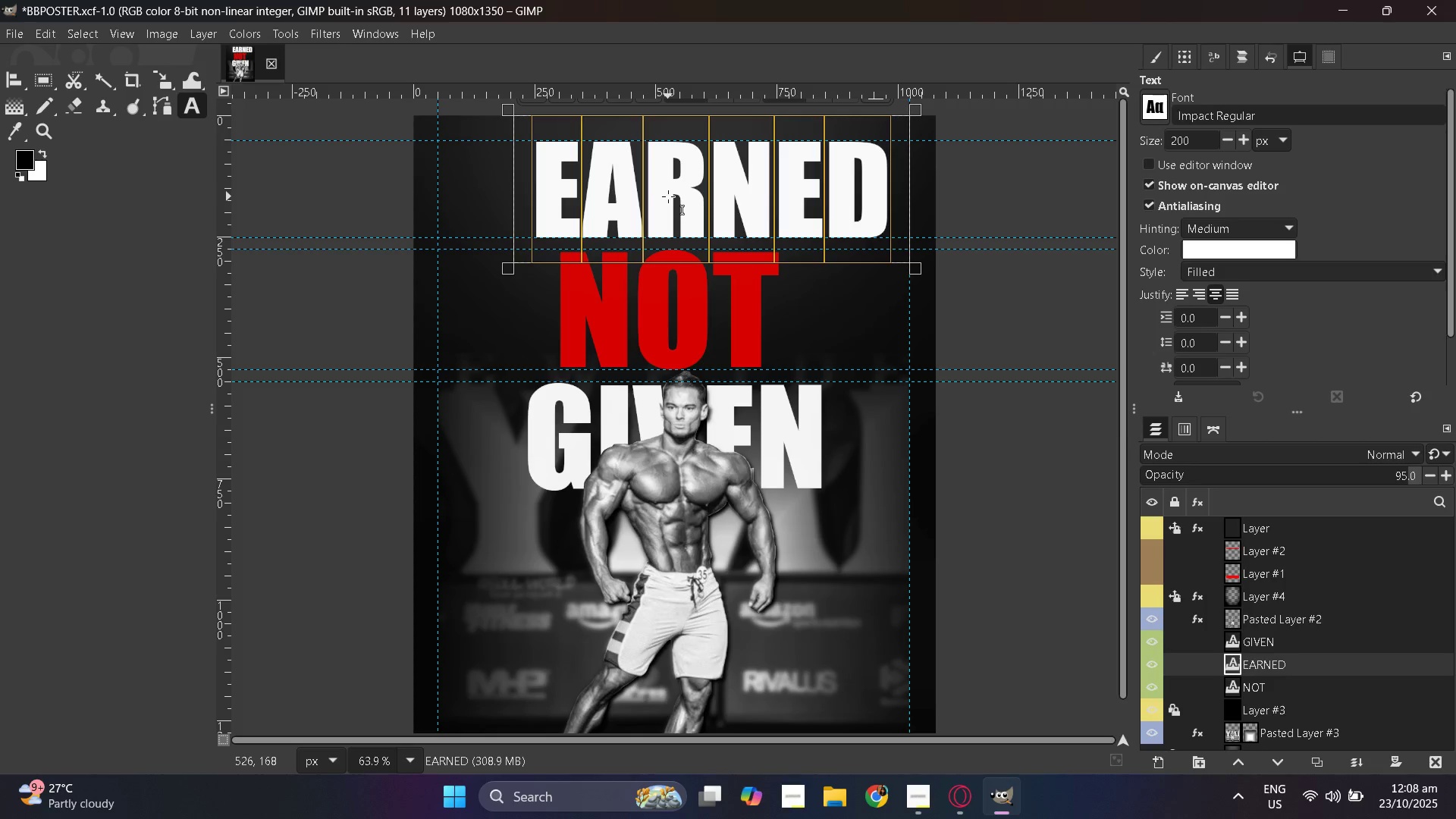 
triple_click([668, 196])
 